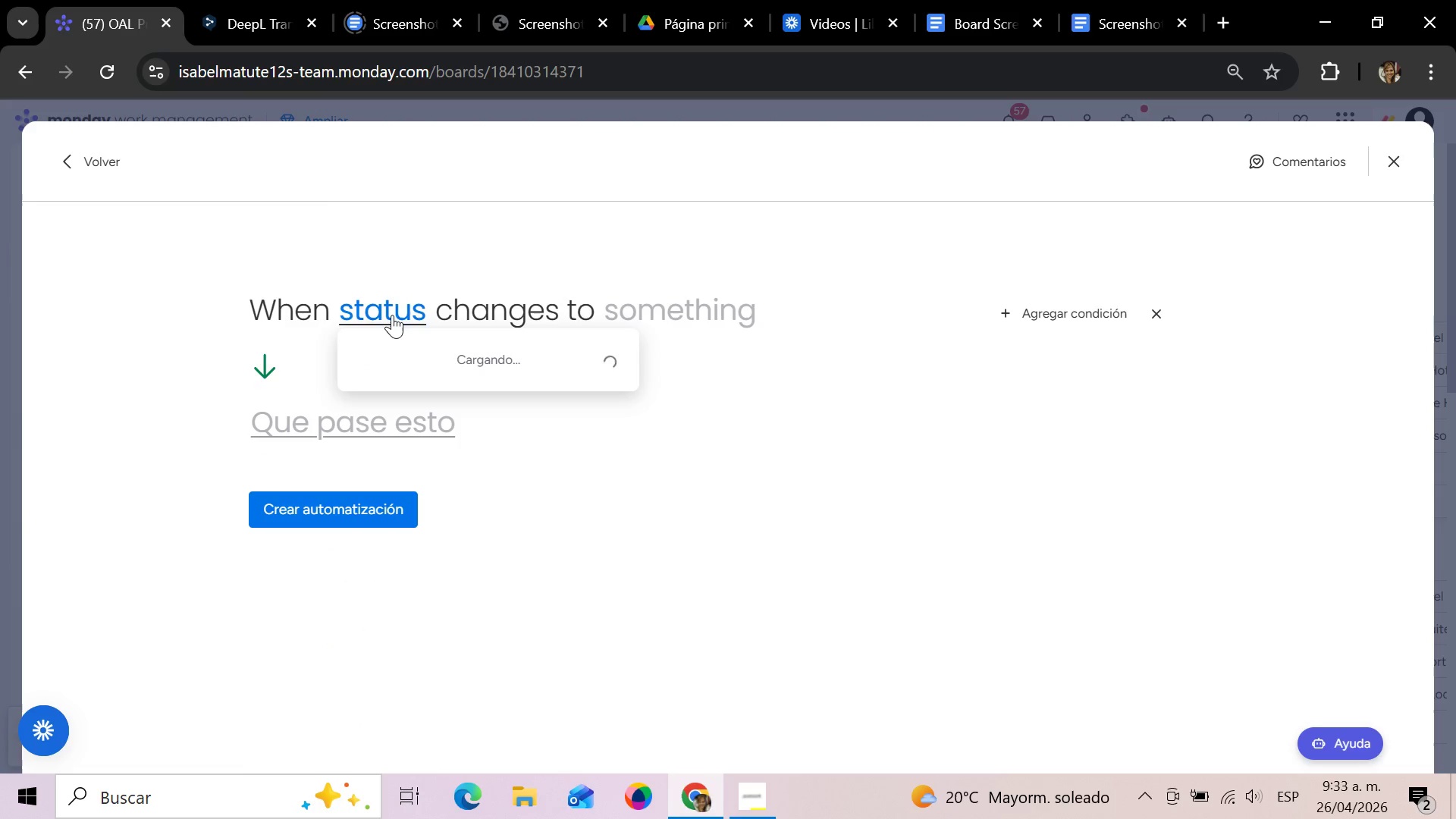 
left_click([508, 359])
 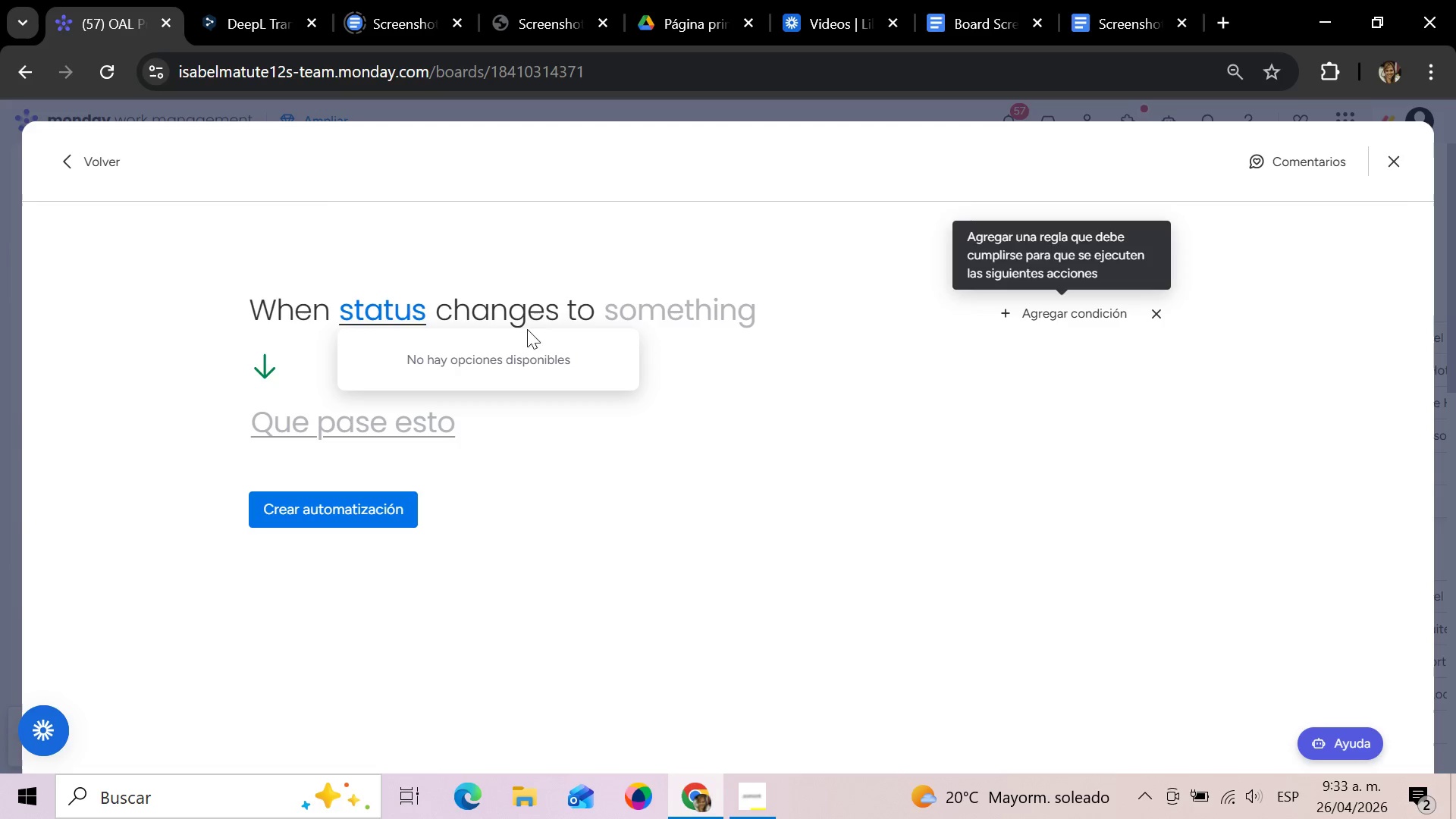 
left_click([383, 316])
 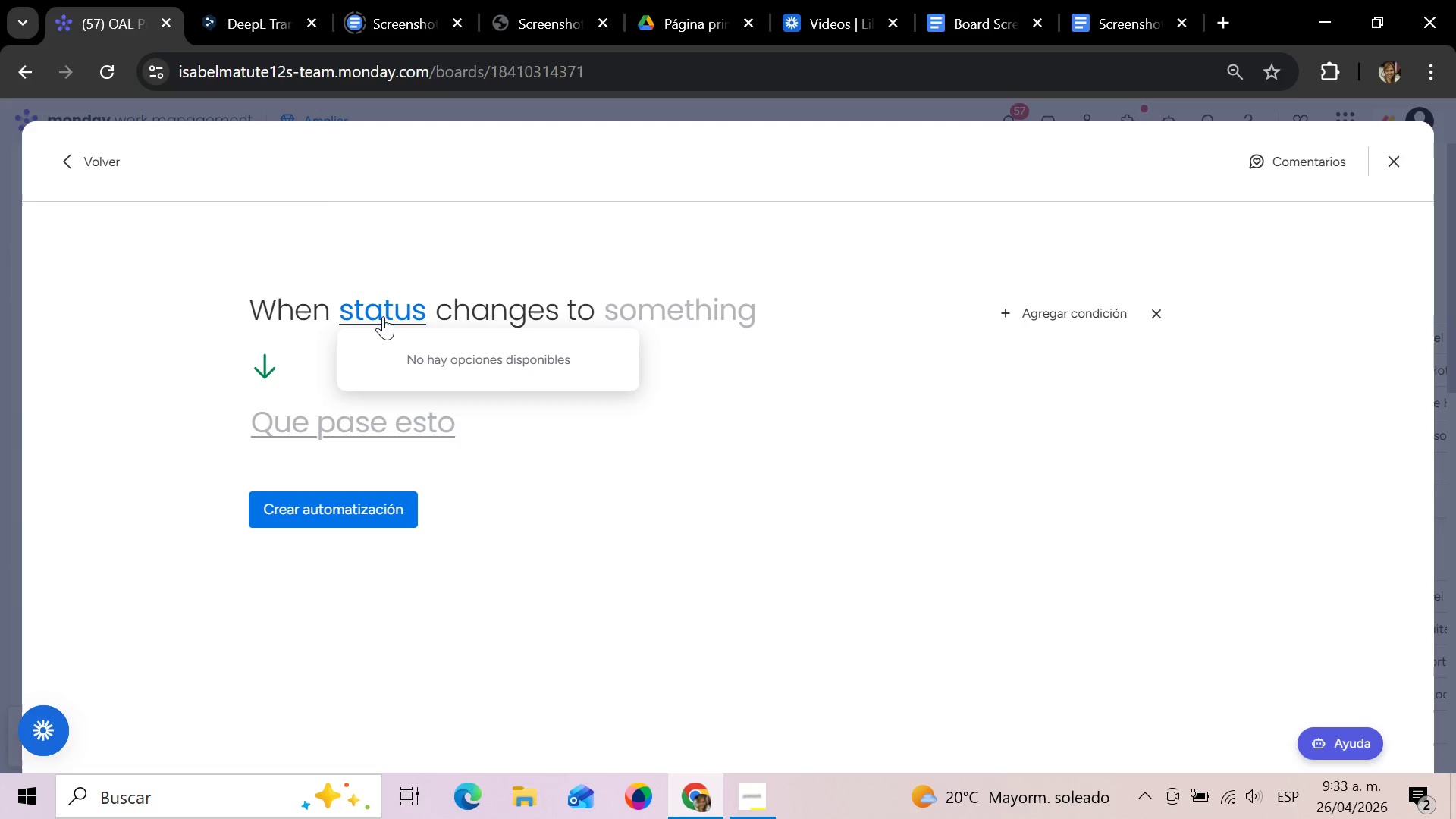 
left_click([453, 370])
 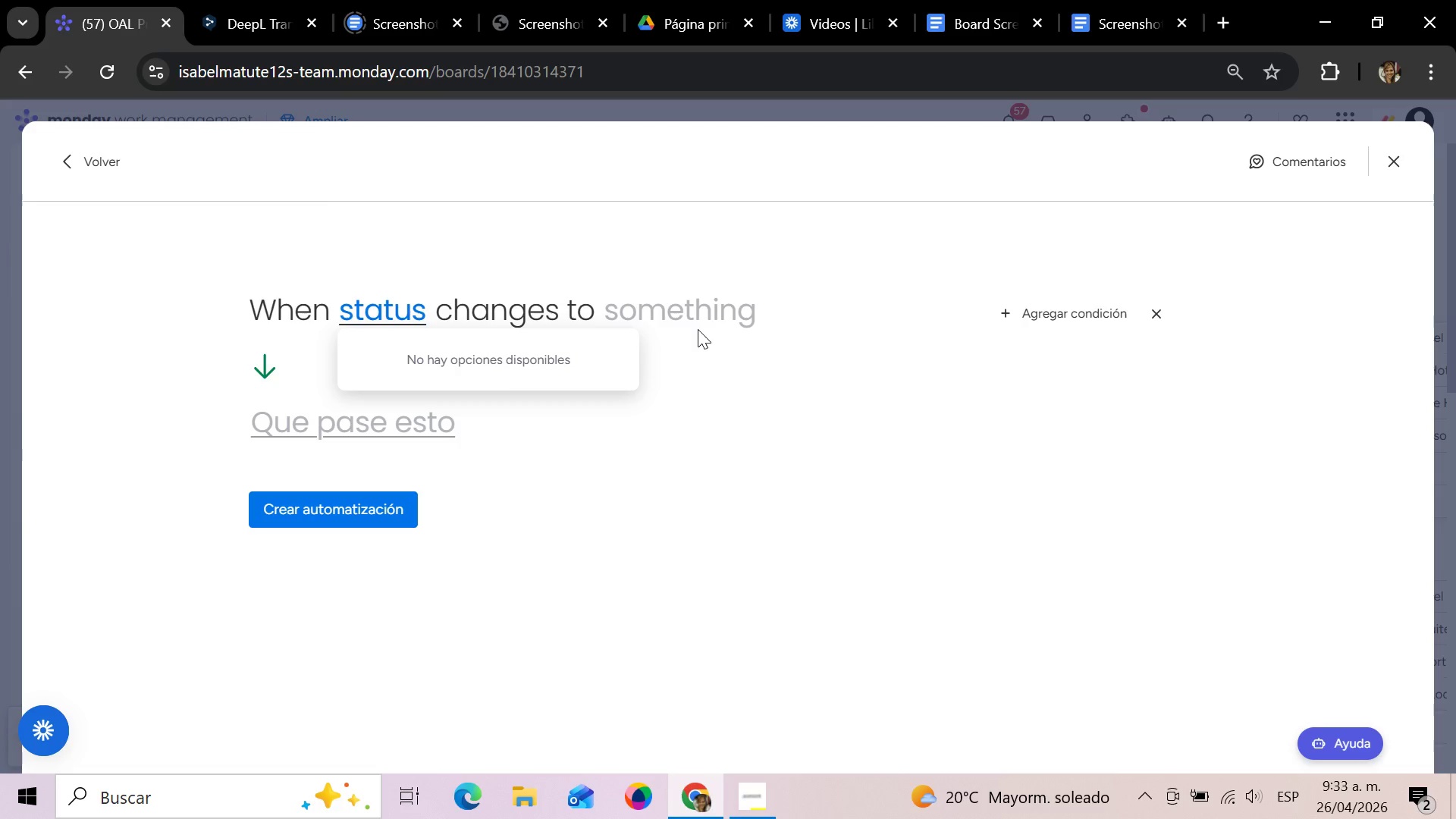 
left_click([704, 326])
 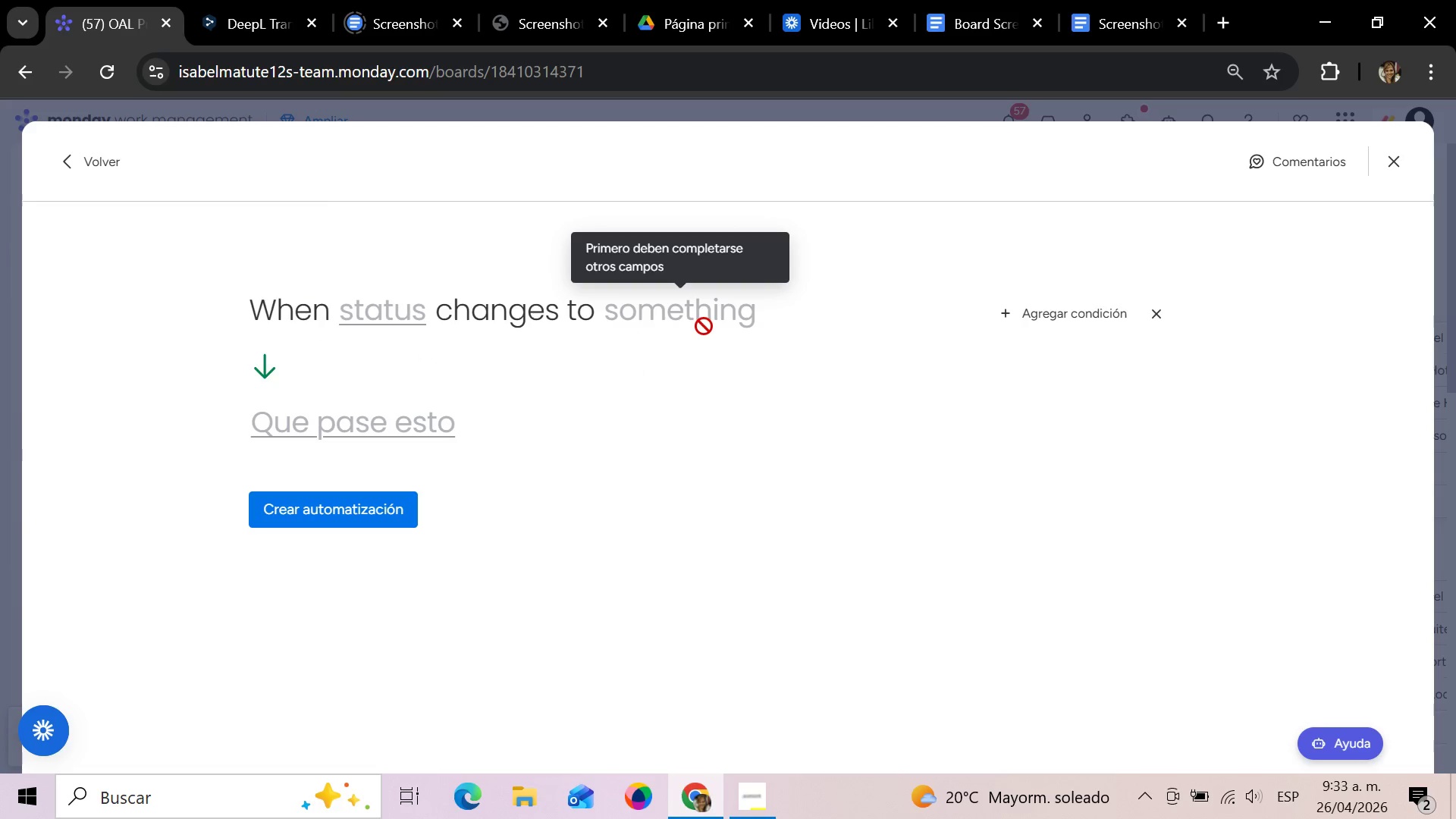 
left_click([693, 314])
 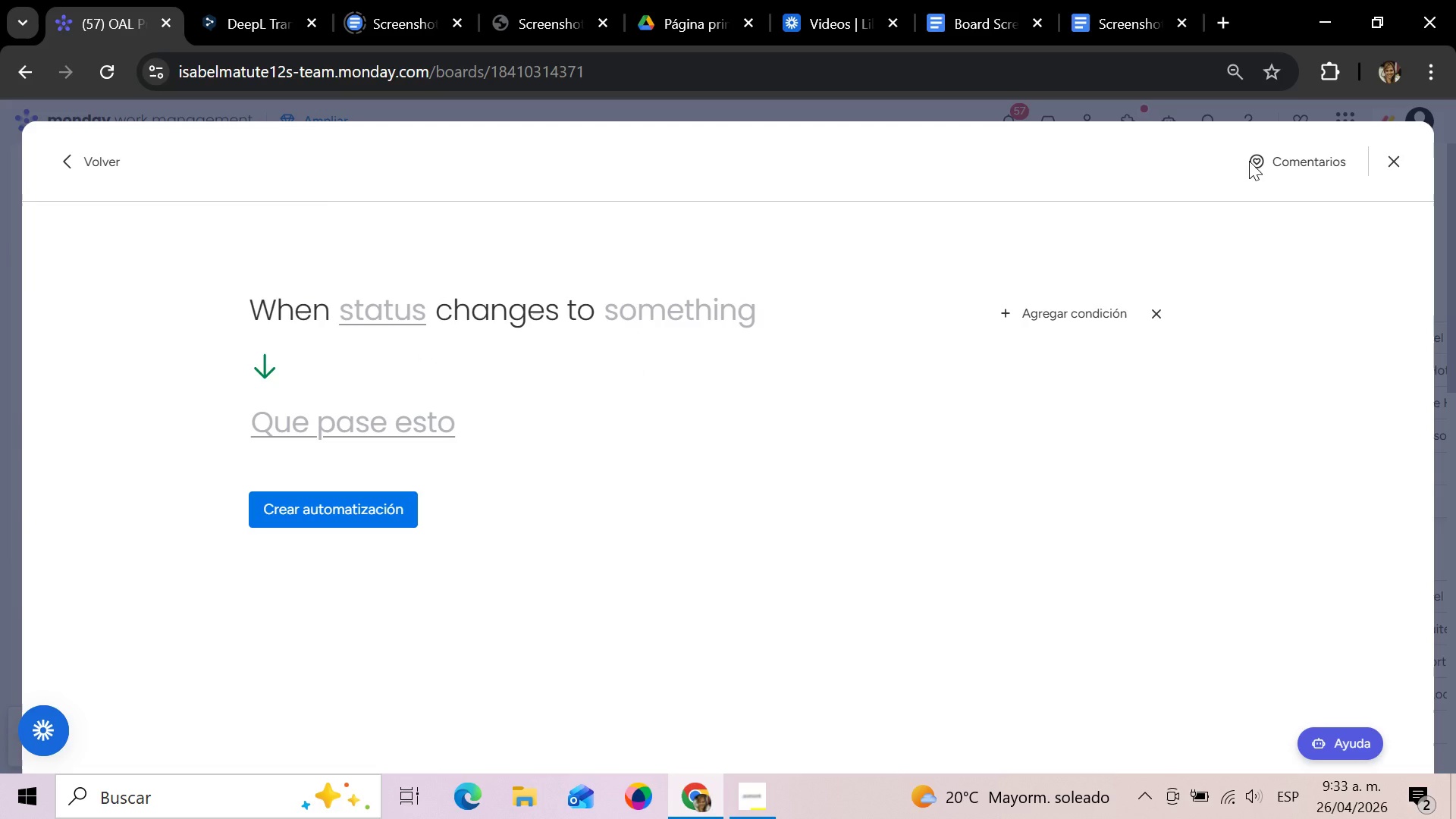 
left_click([327, 425])
 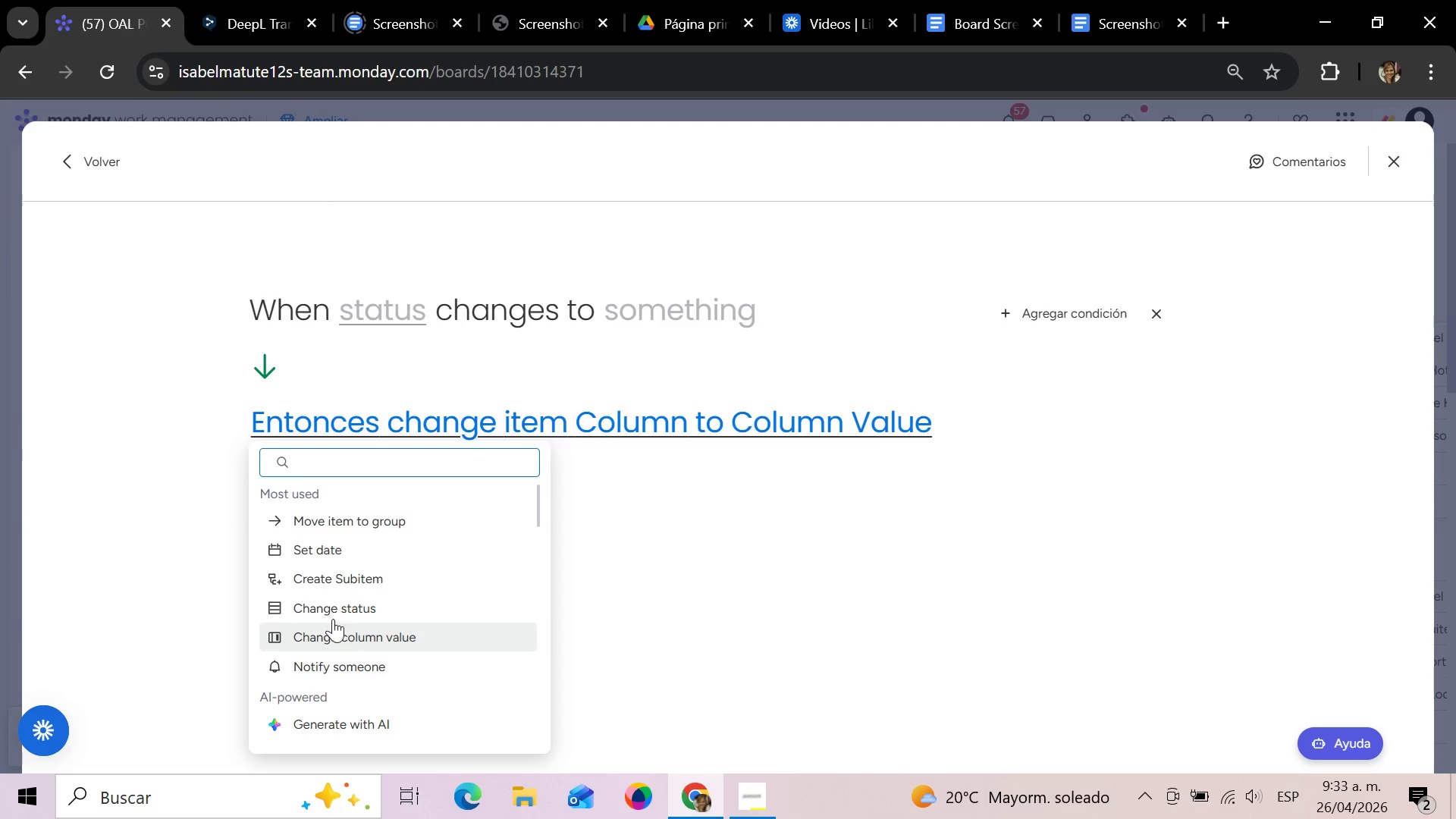 
left_click([334, 550])
 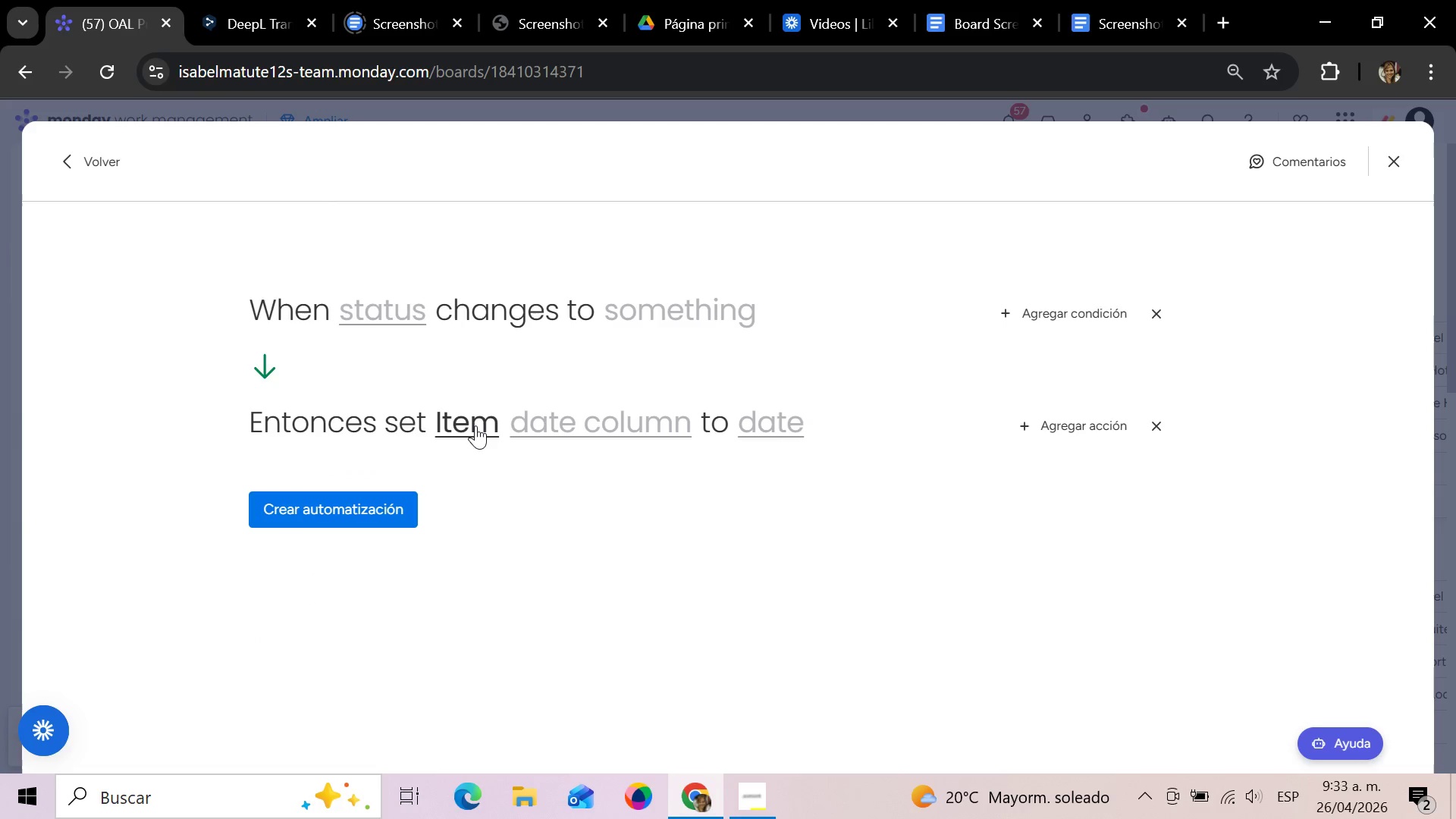 
left_click([475, 425])
 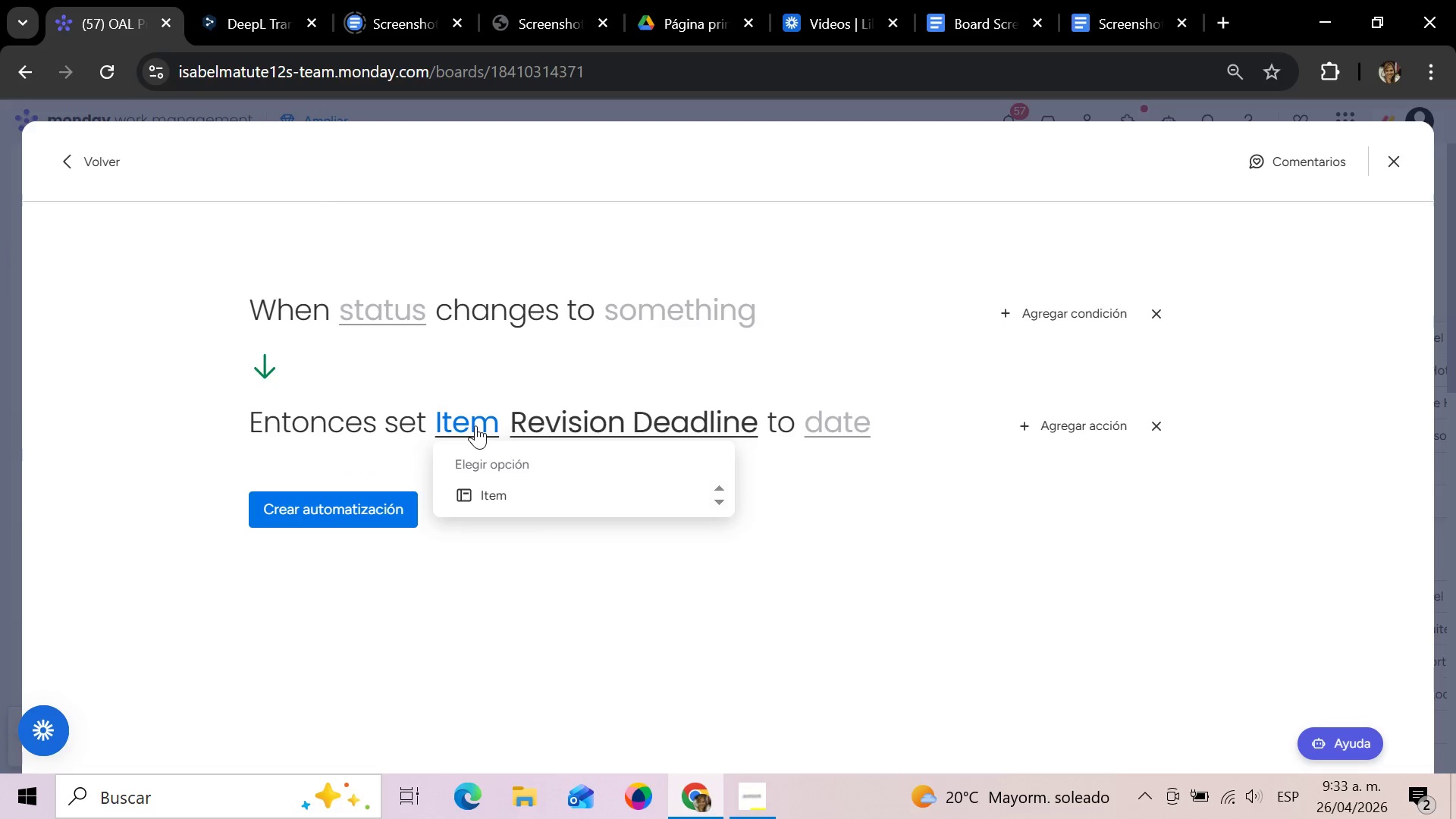 
left_click([489, 497])
 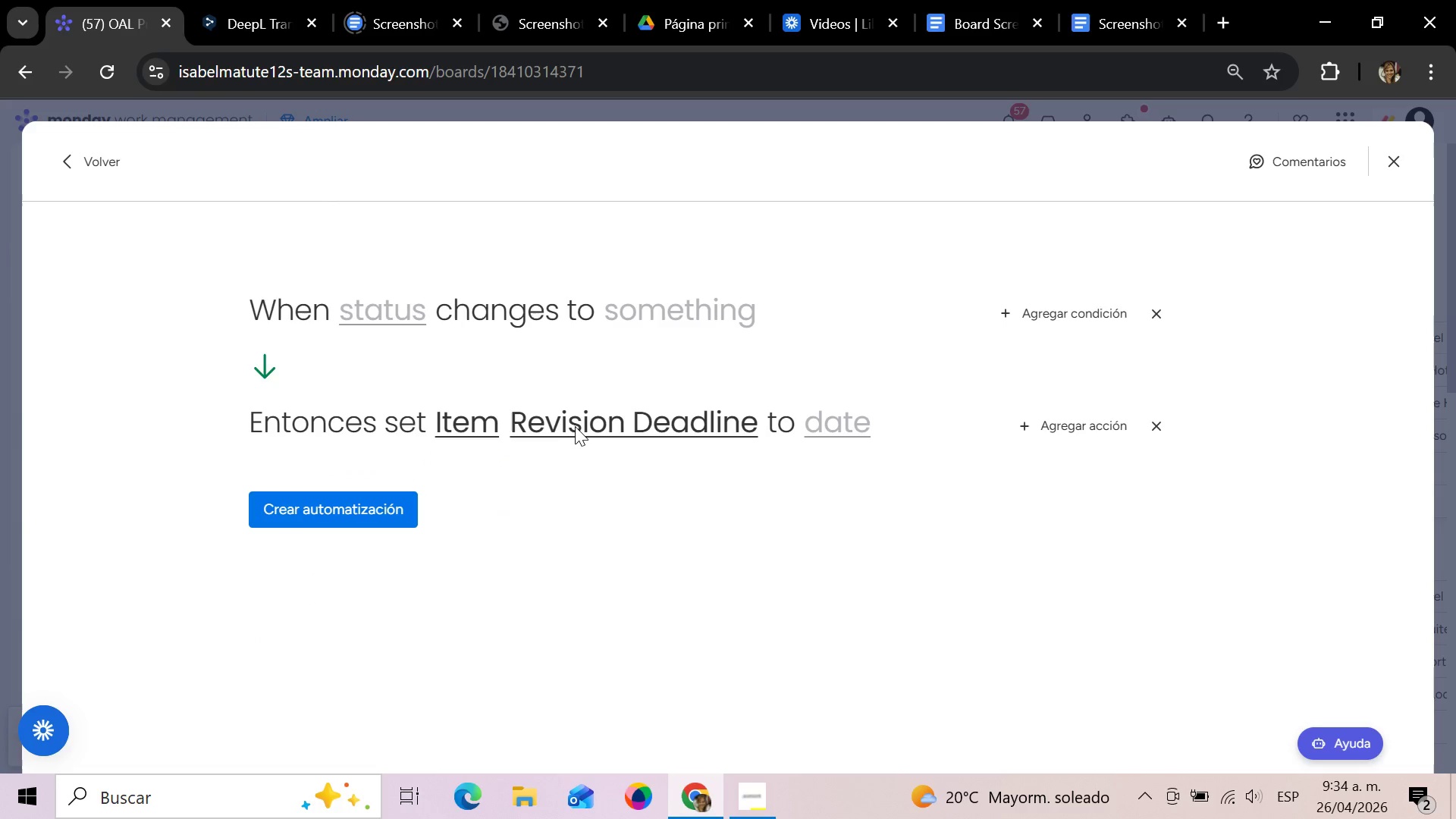 
left_click([577, 425])
 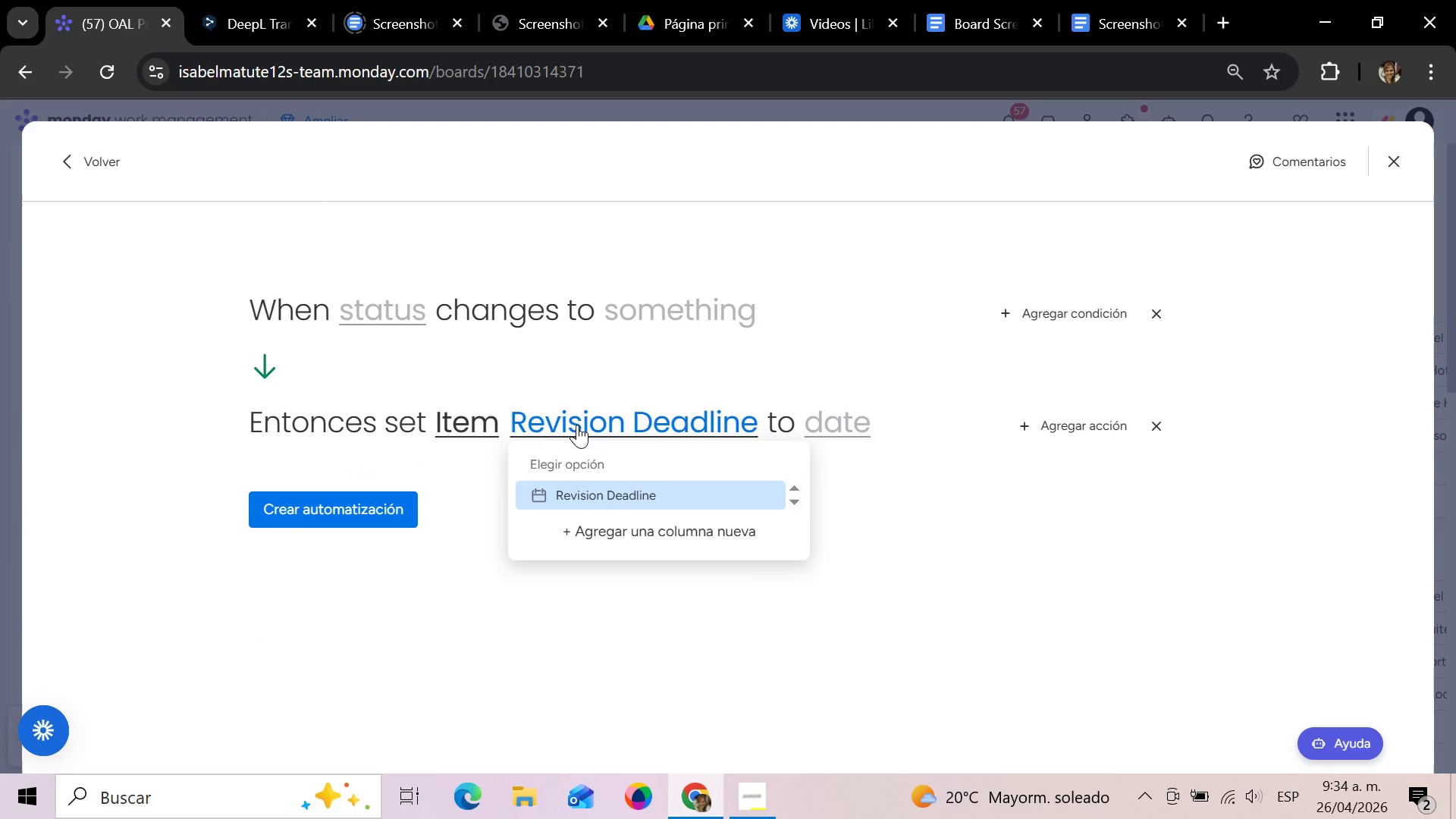 
left_click([615, 372])
 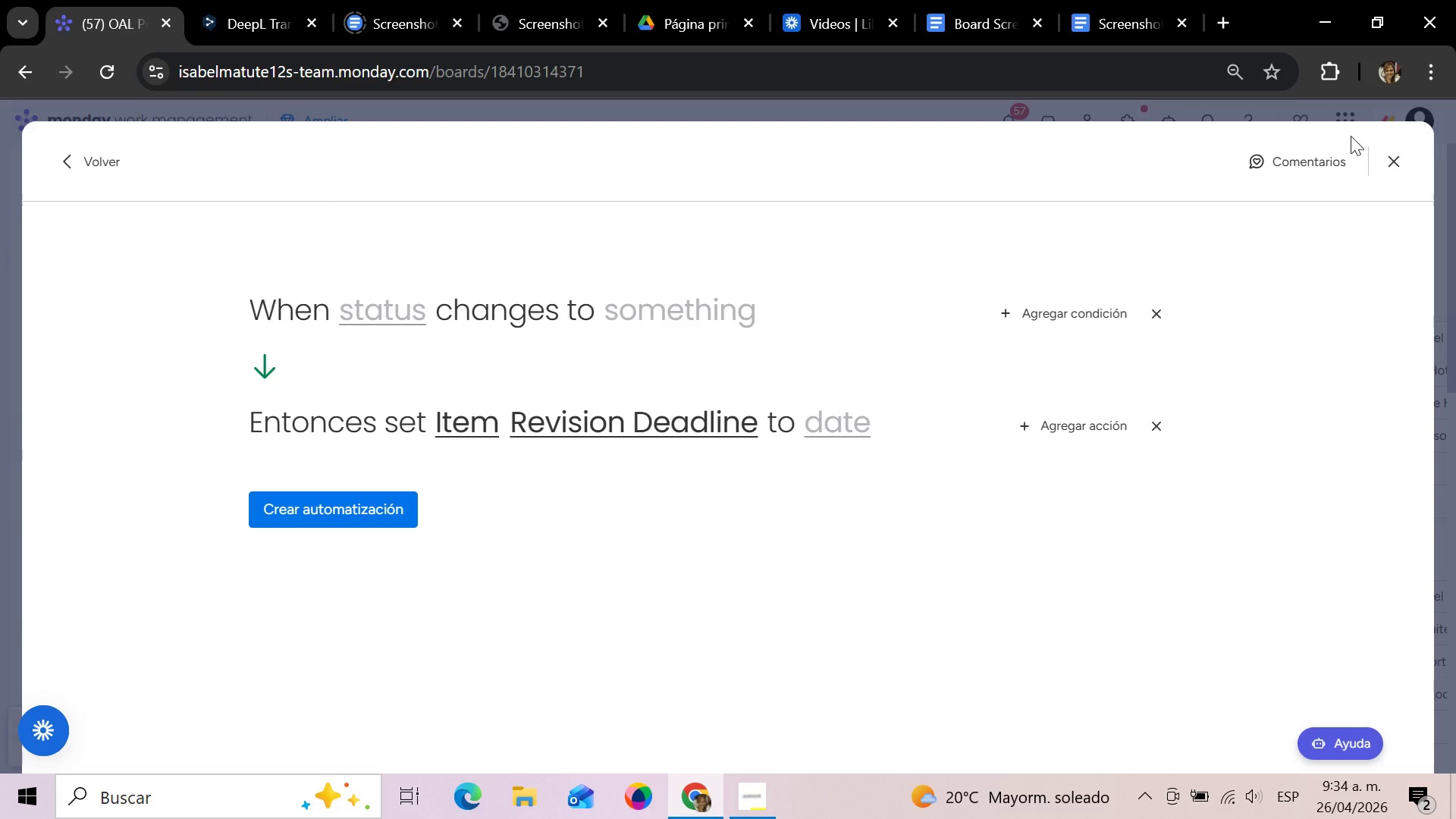 
left_click([1397, 166])
 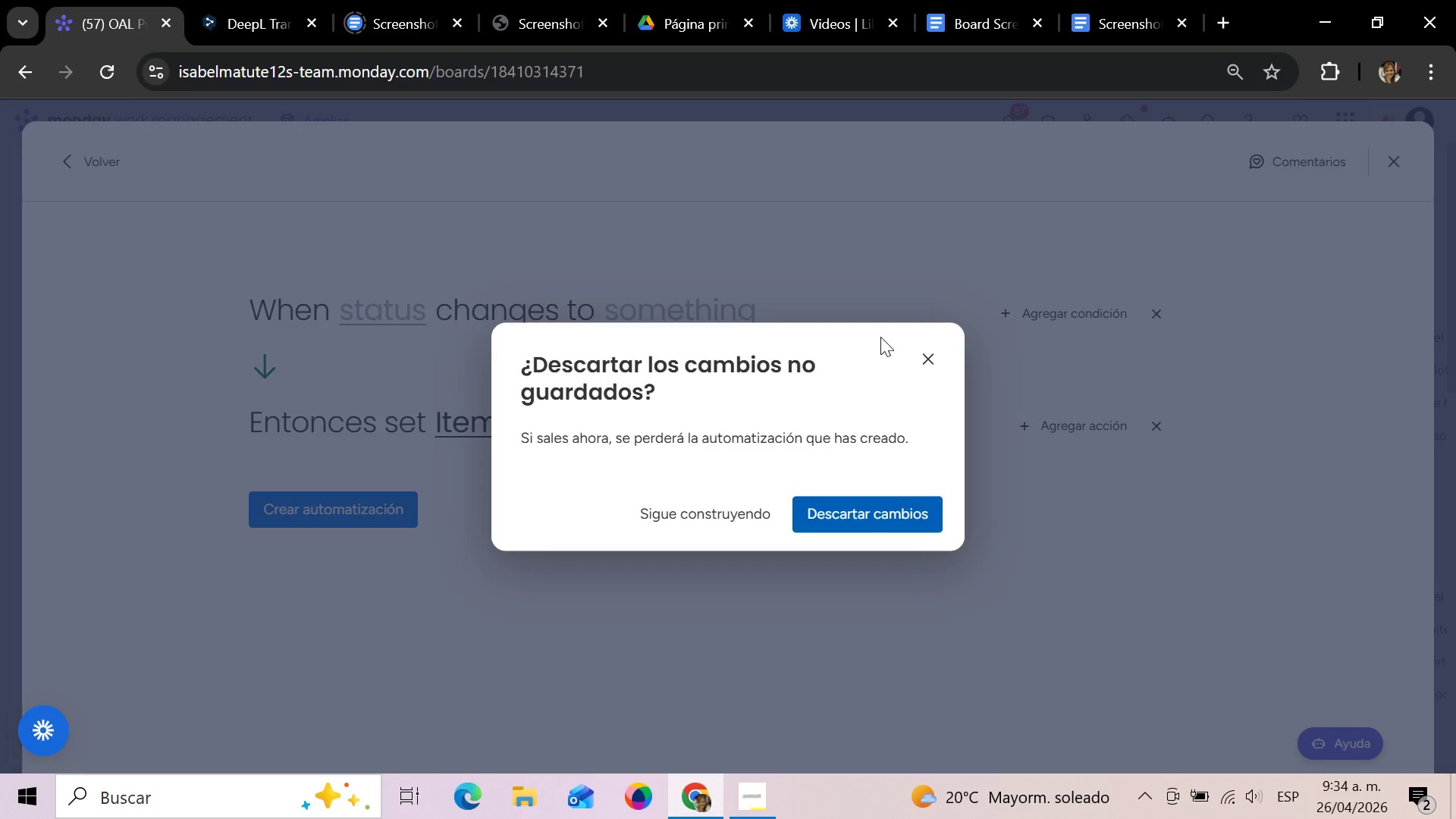 
left_click([856, 513])
 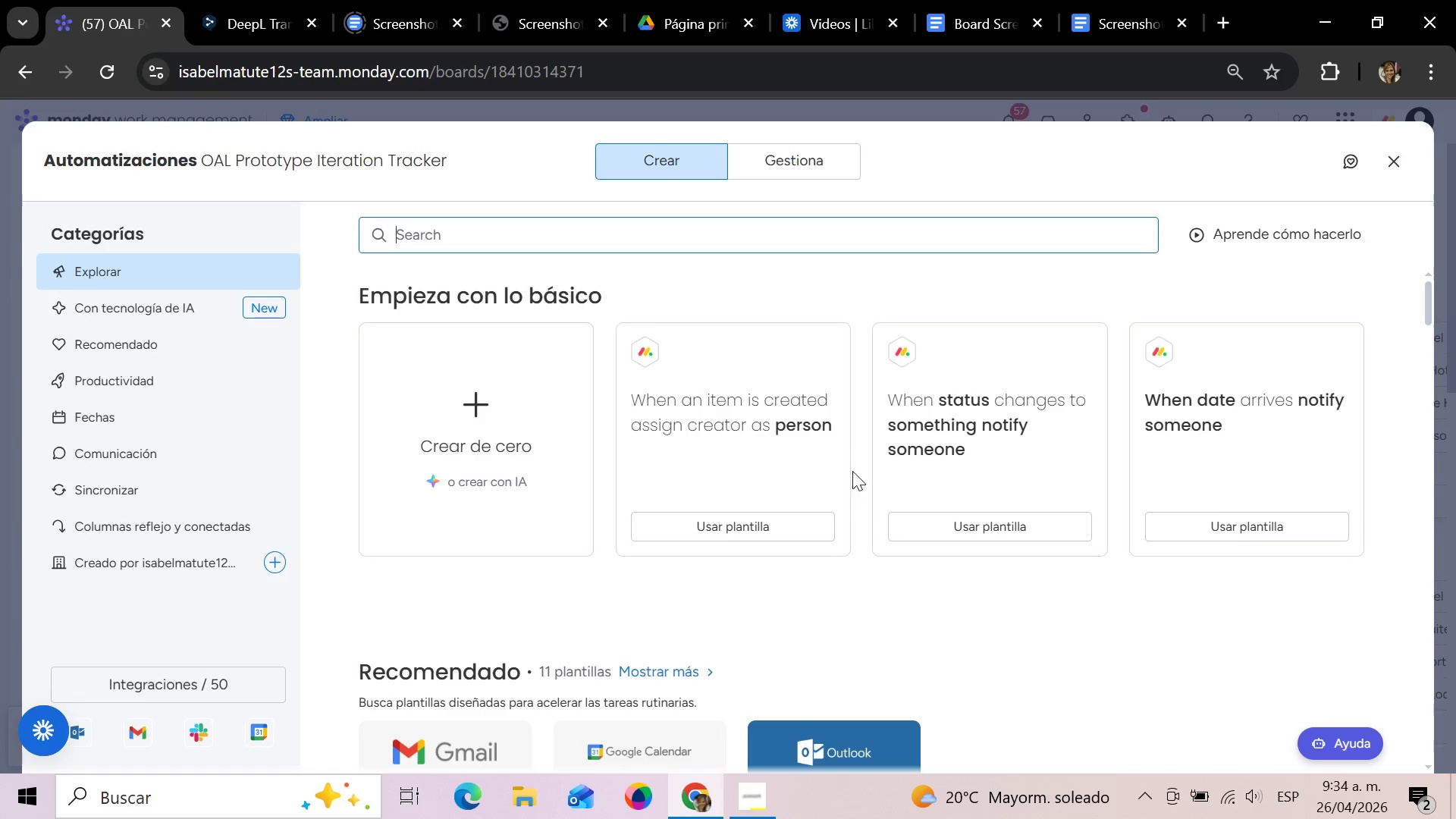 
wait(5.34)
 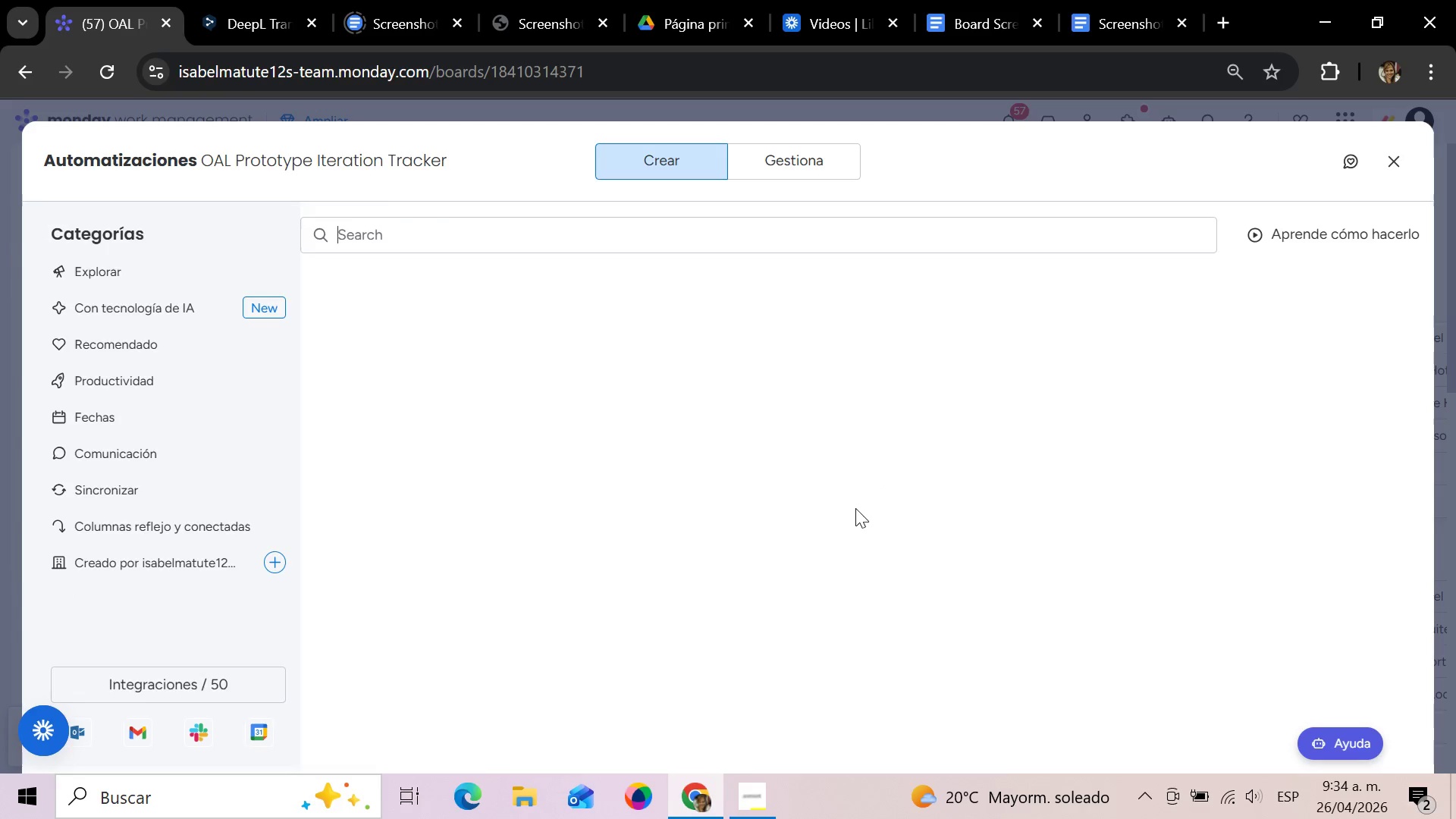 
left_click([959, 427])
 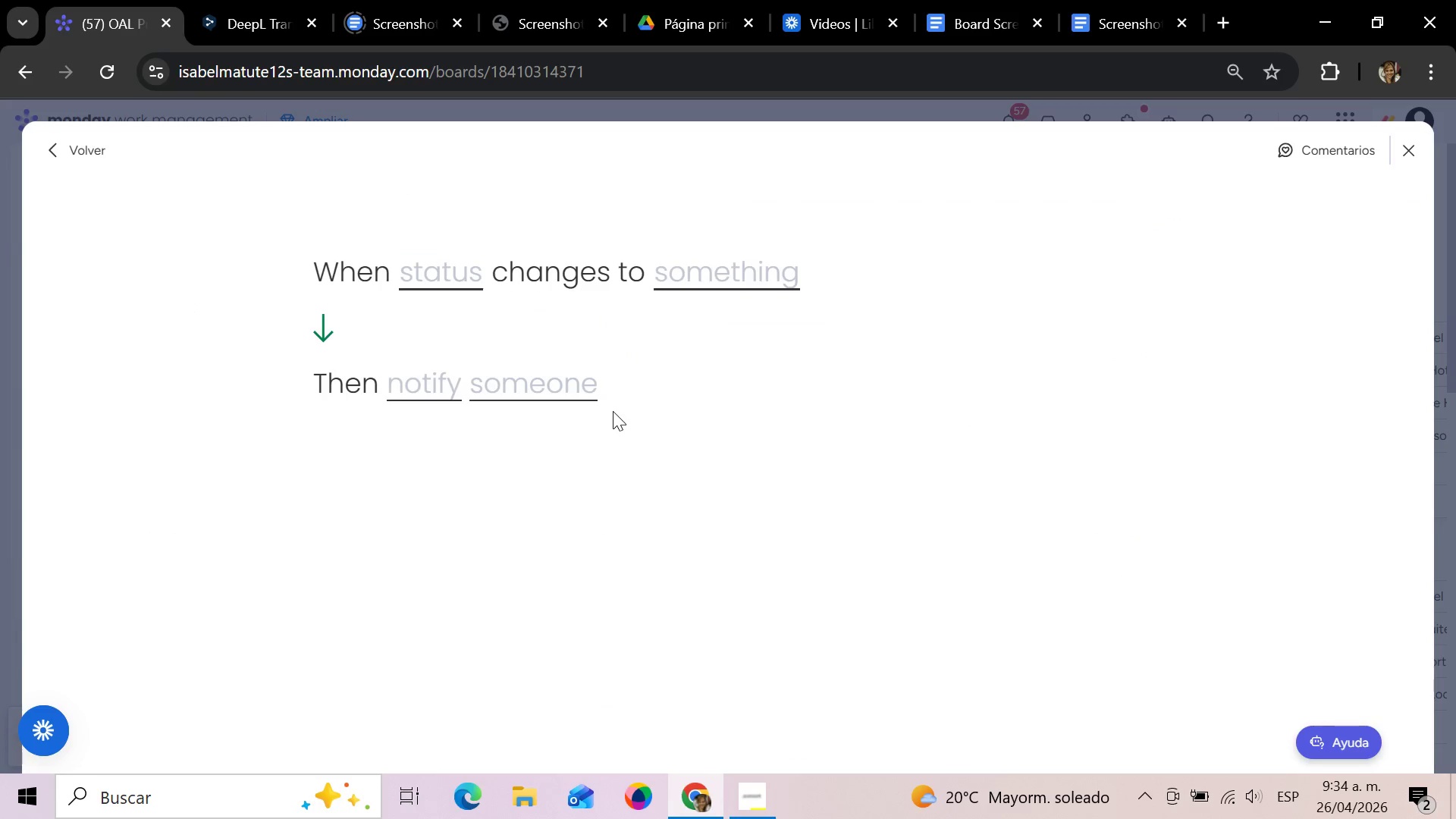 
left_click([457, 279])
 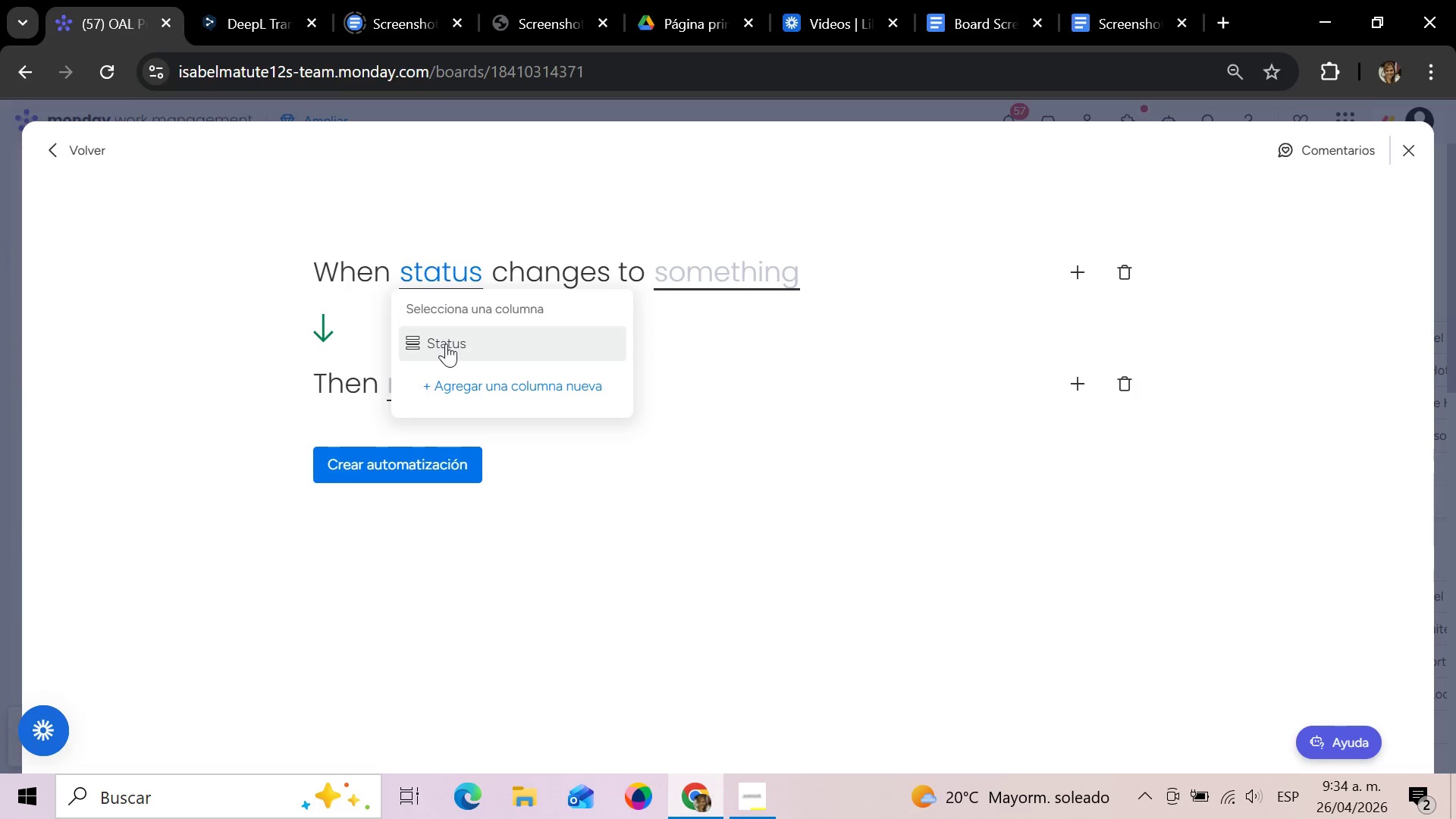 
wait(9.33)
 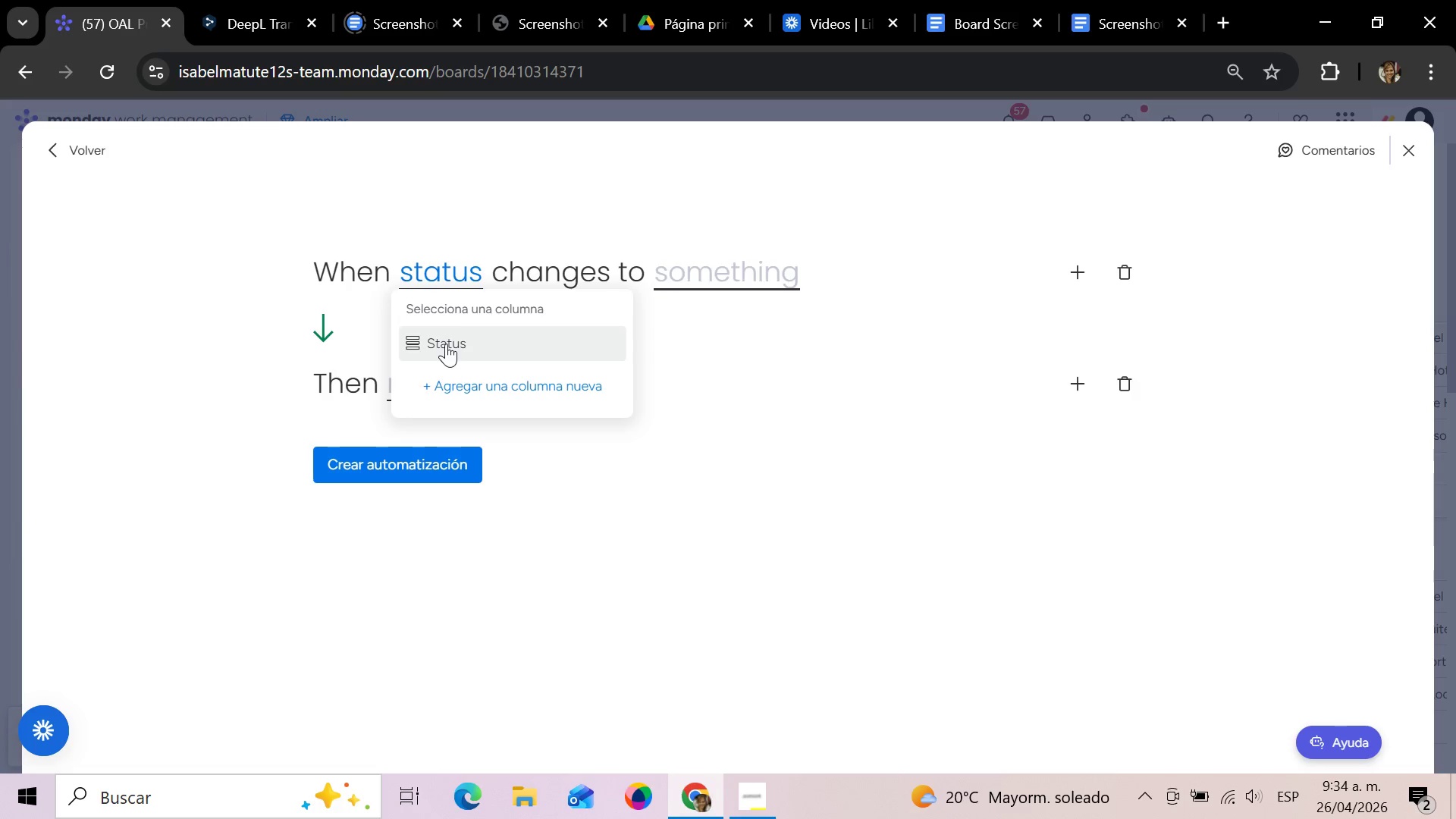 
left_click([769, 369])
 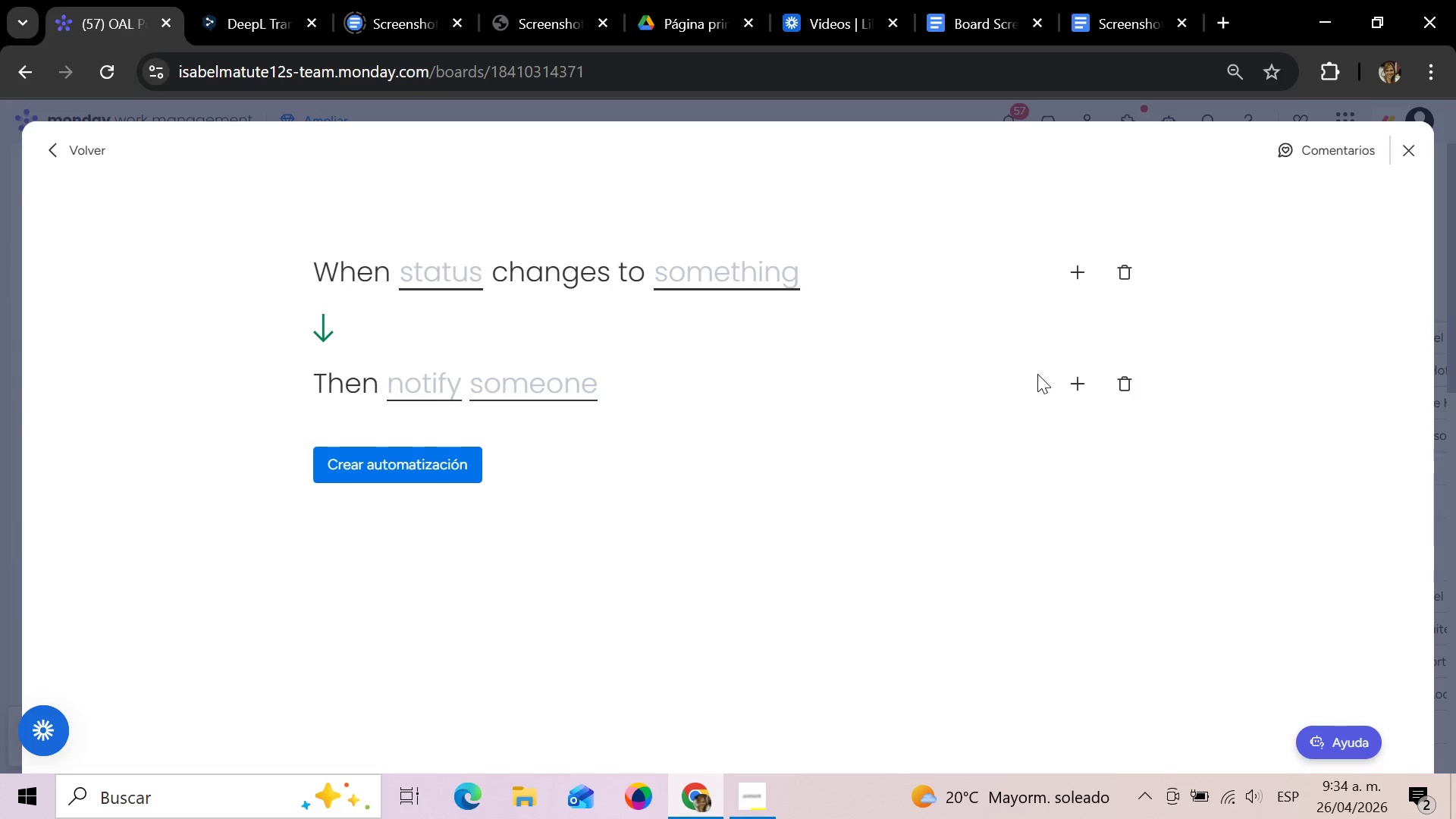 
wait(6.69)
 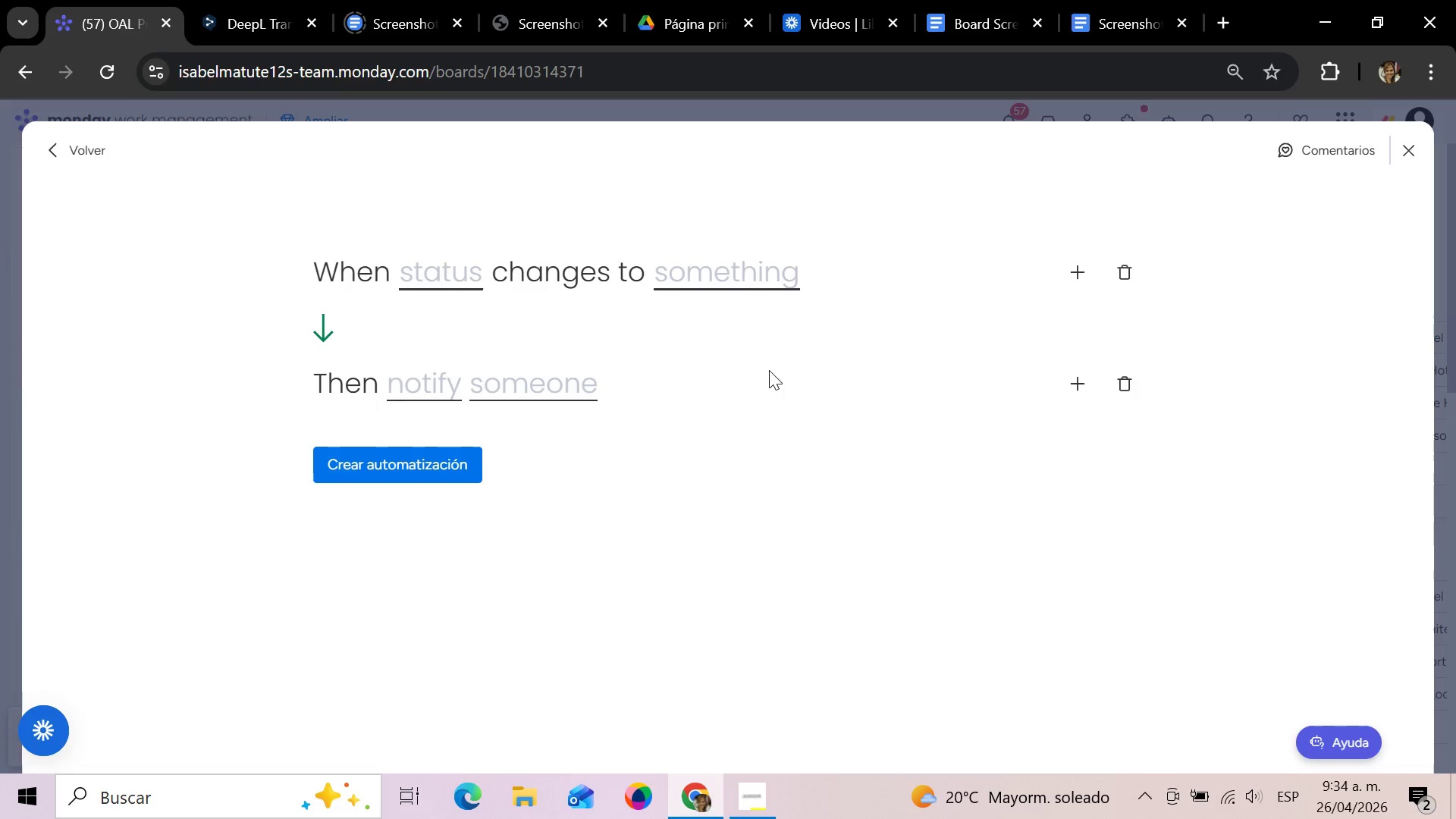 
left_click([1074, 383])
 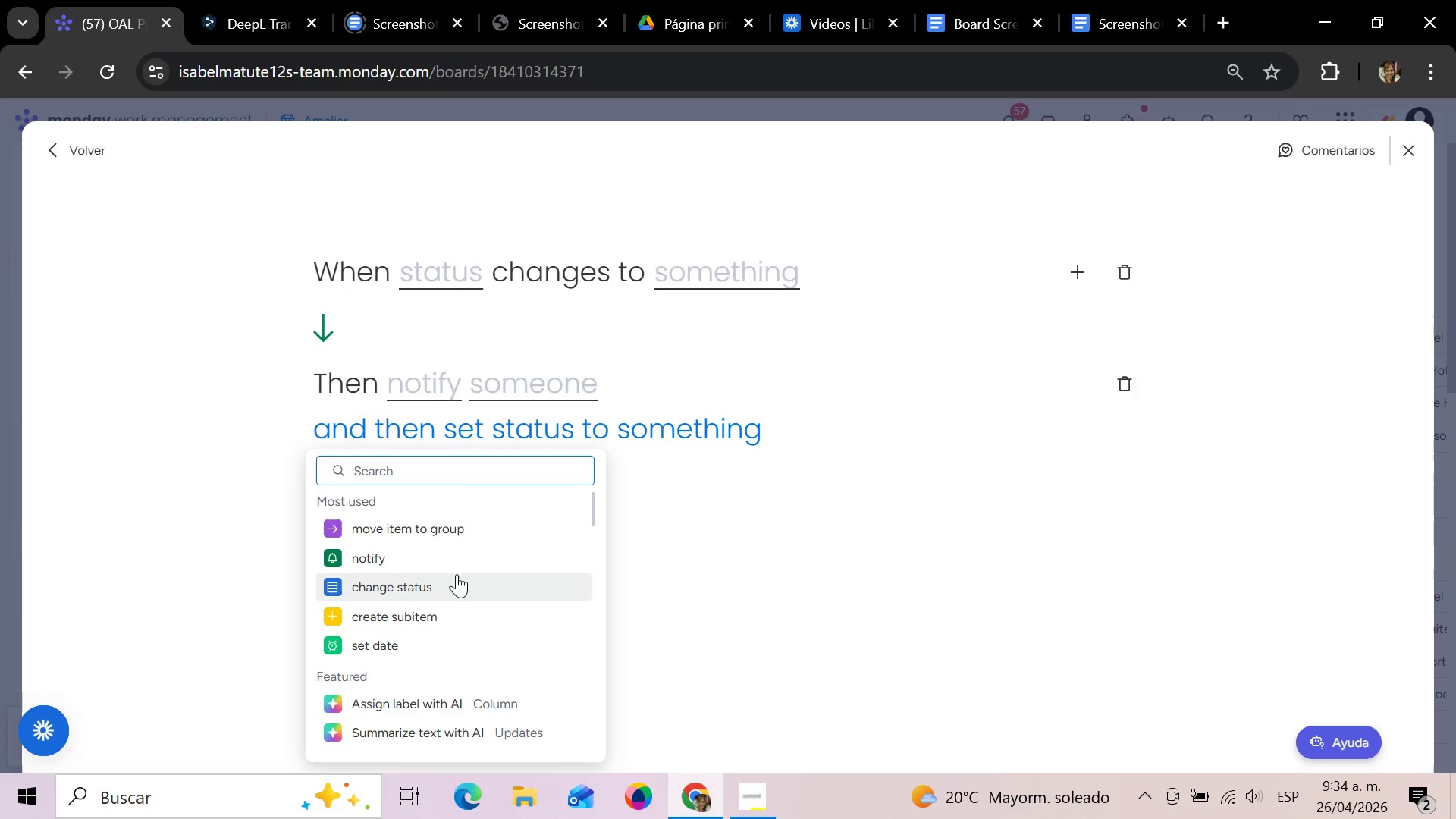 
left_click([444, 648])
 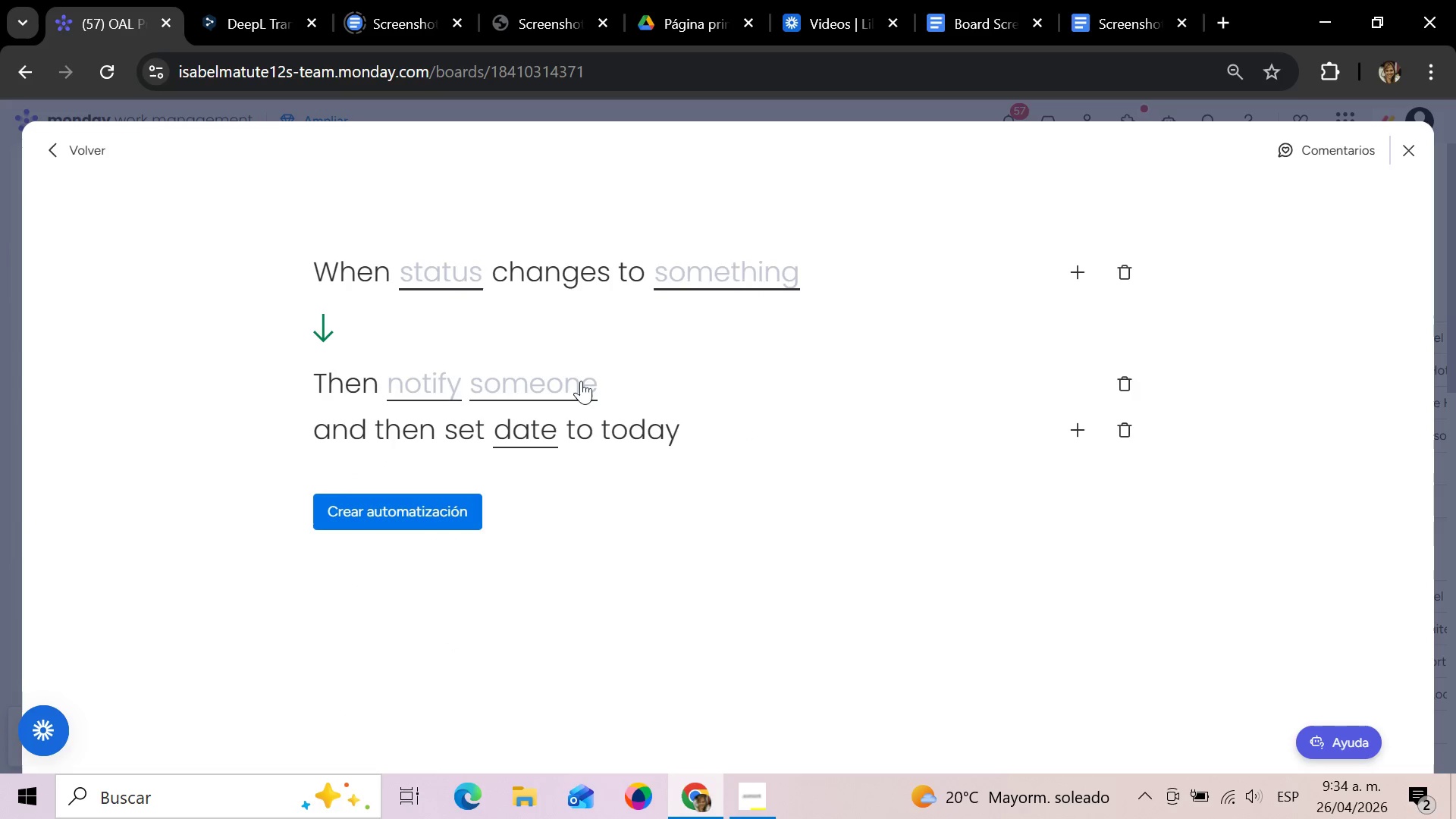 
left_click([1119, 381])
 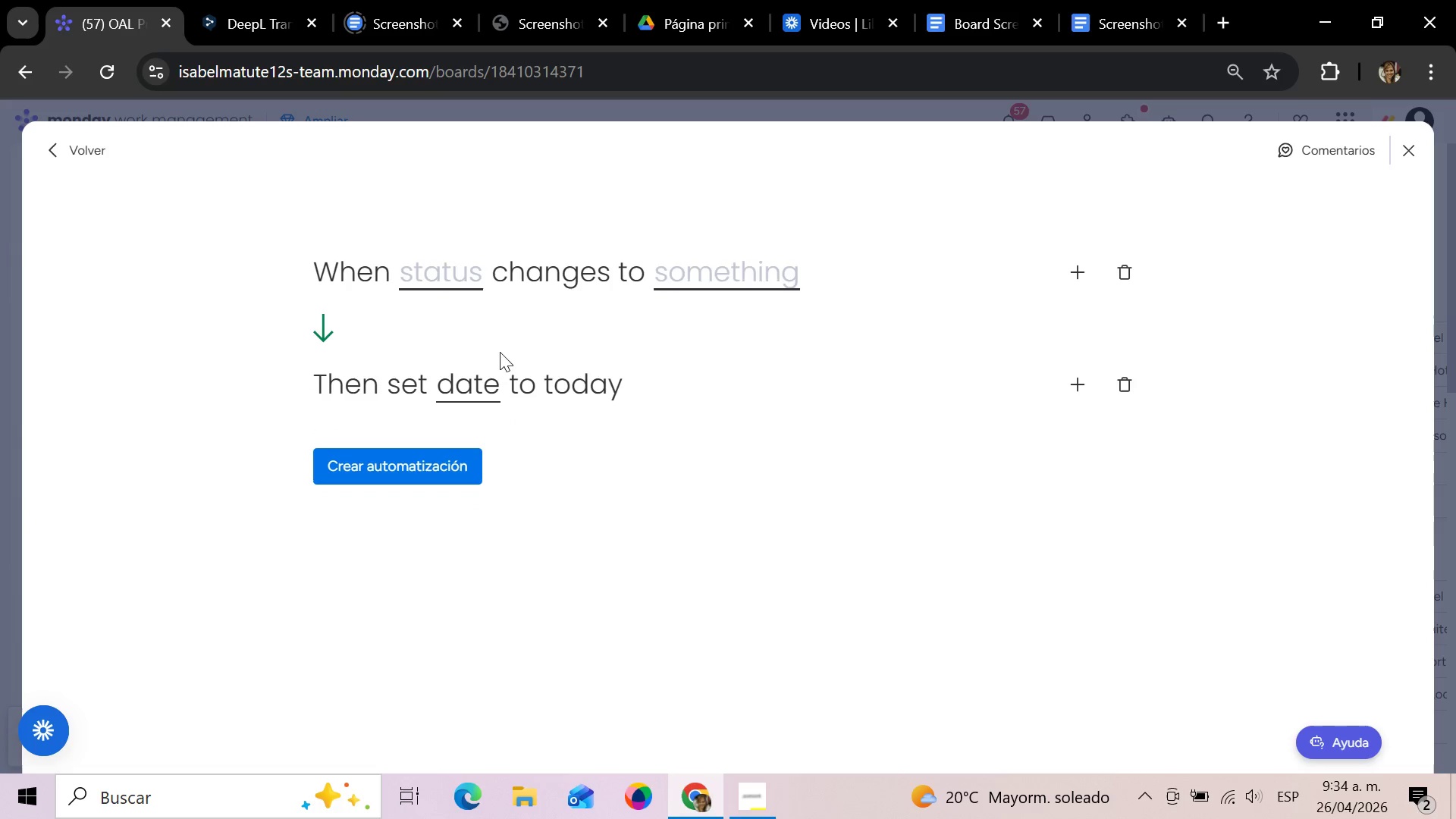 
wait(6.66)
 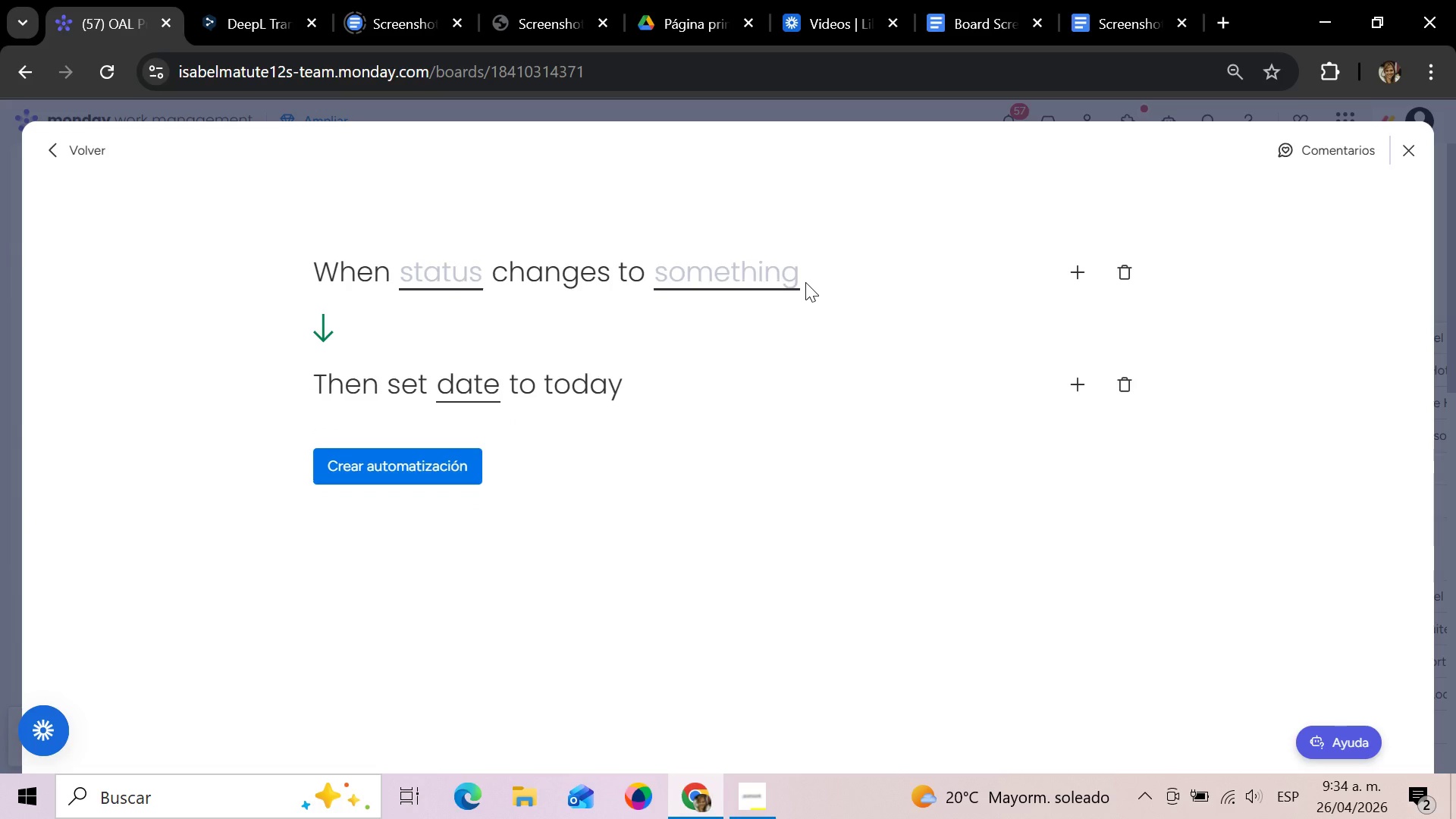 
left_click([450, 272])
 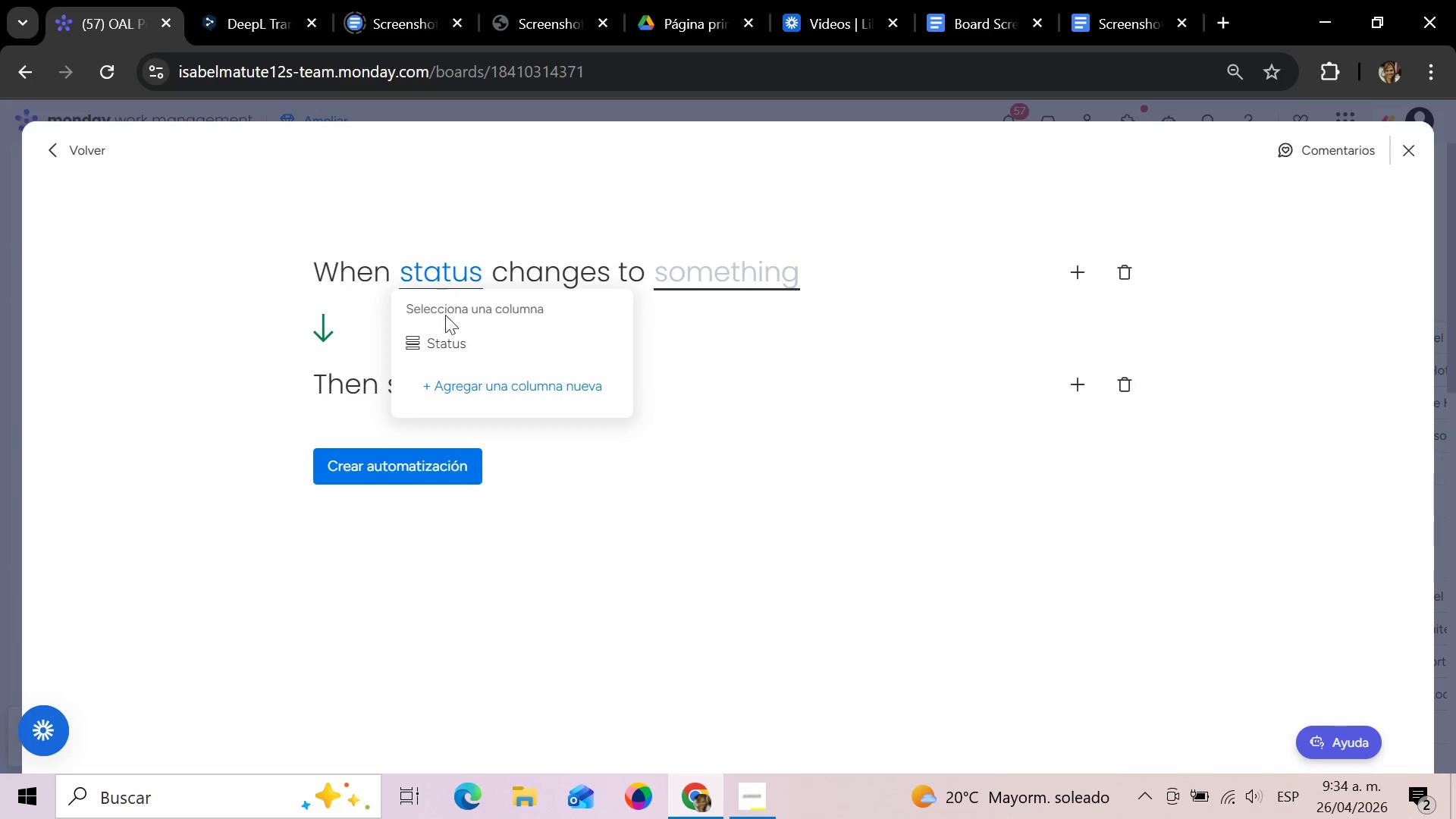 
left_click([447, 353])
 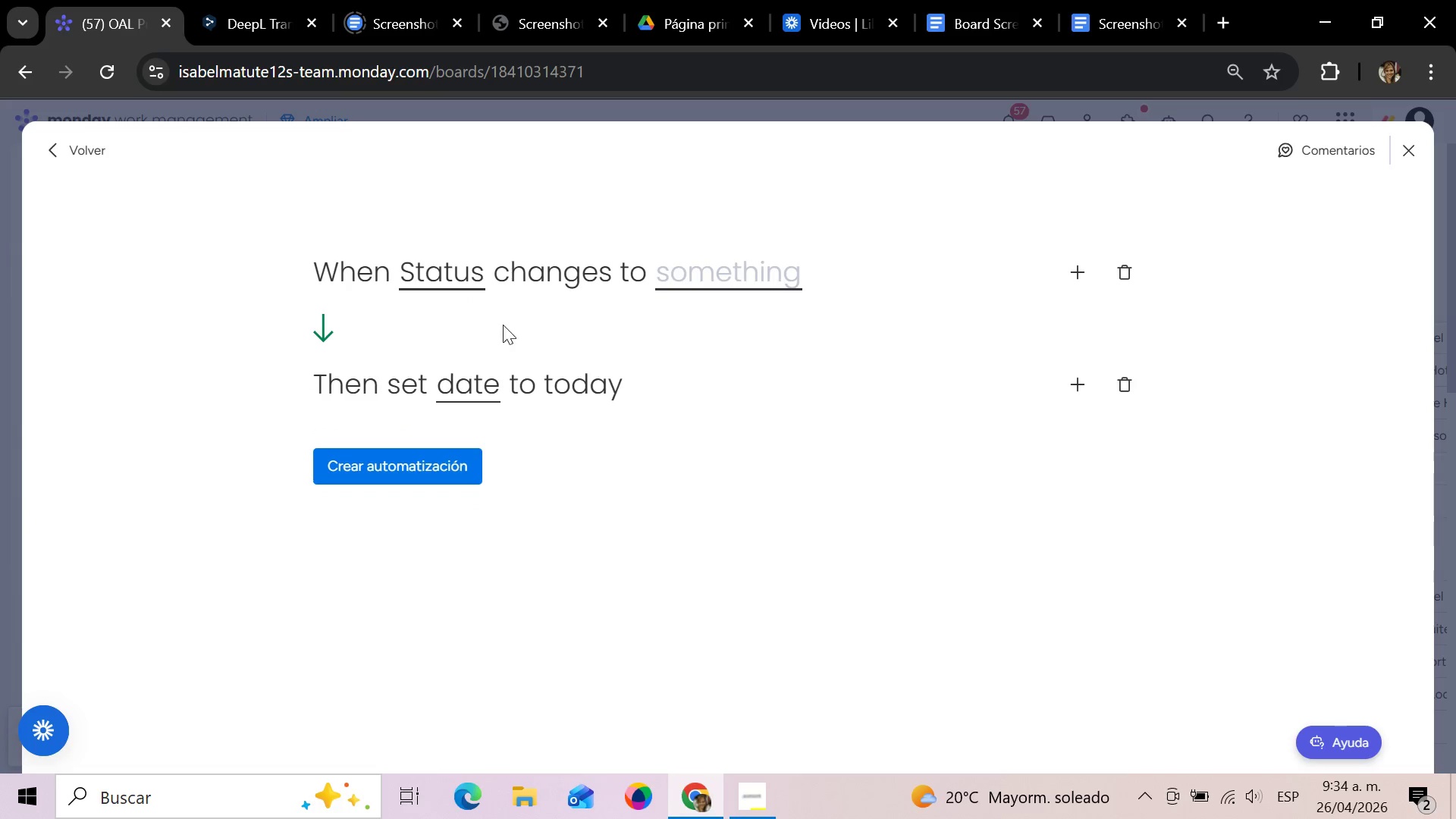 
left_click([715, 272])
 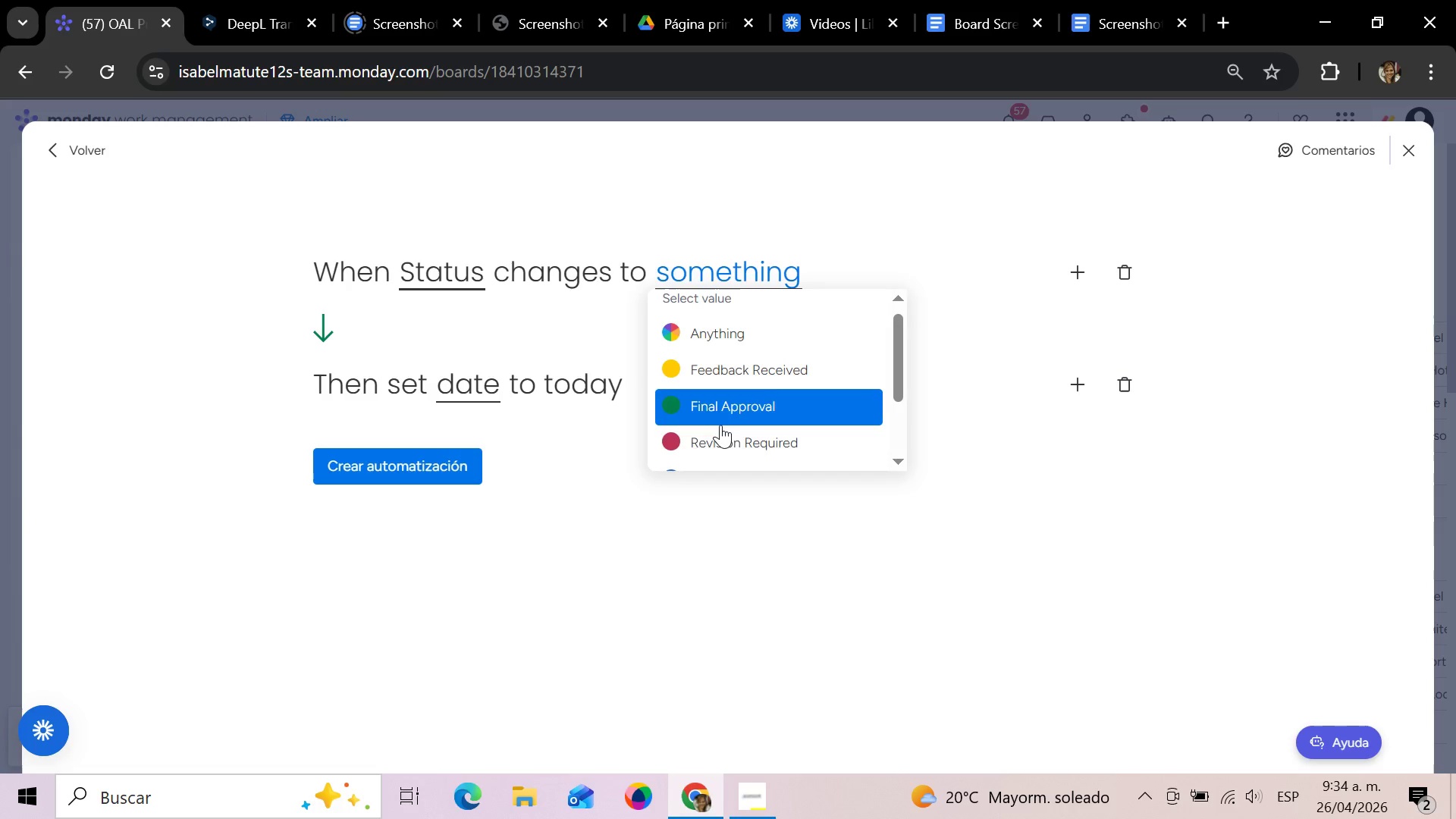 
left_click([720, 438])
 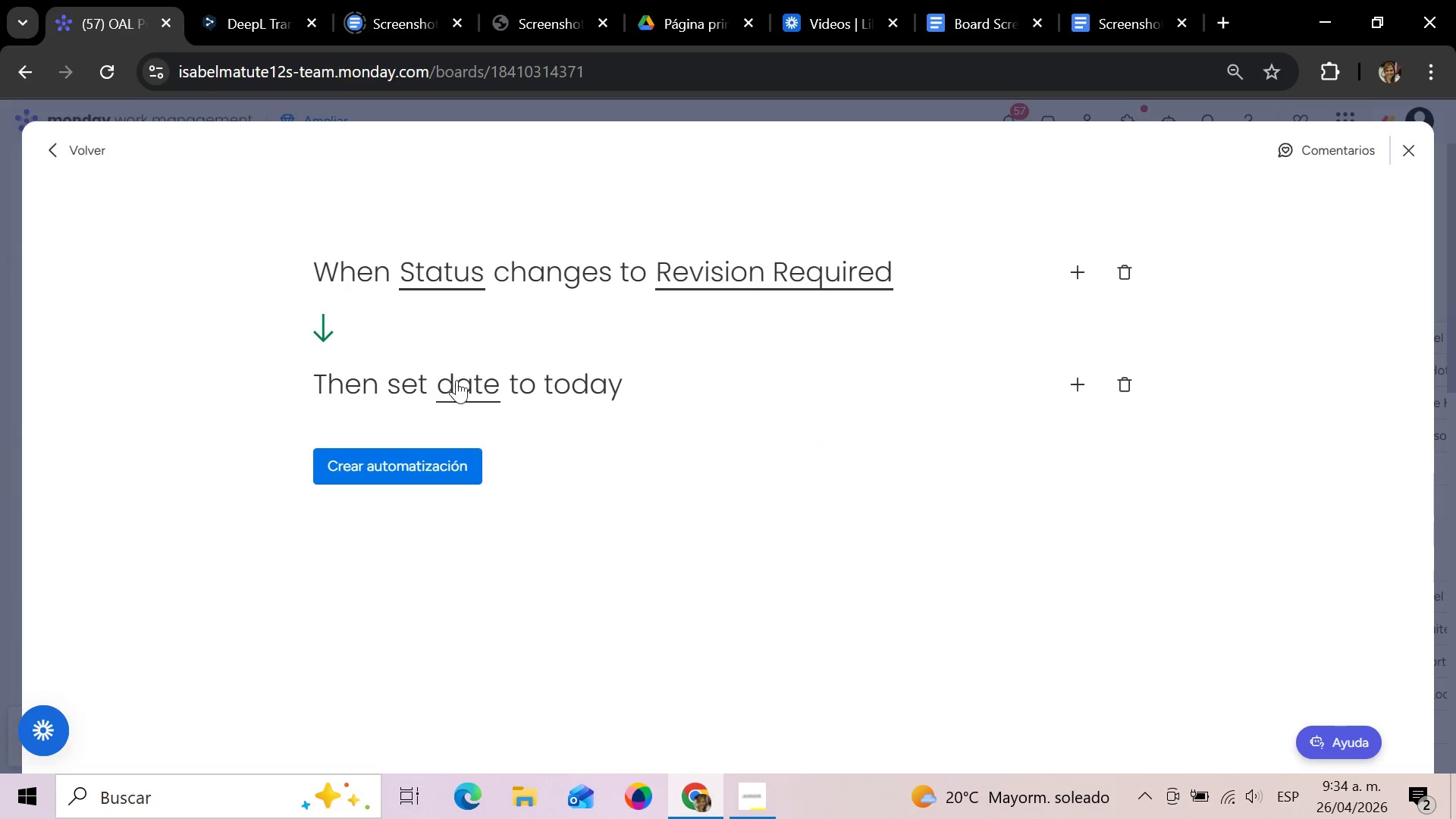 
wait(6.41)
 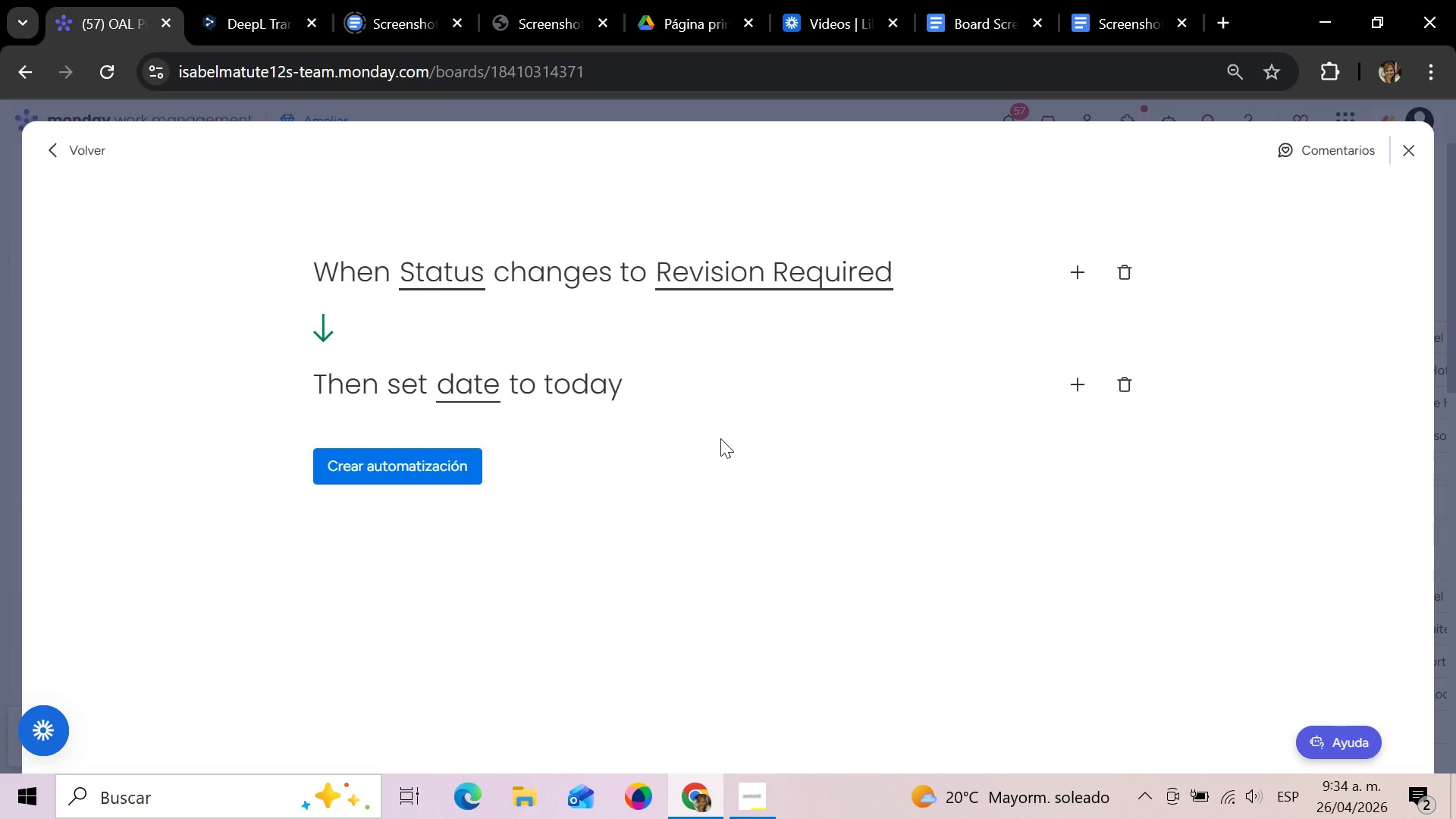 
left_click([457, 393])
 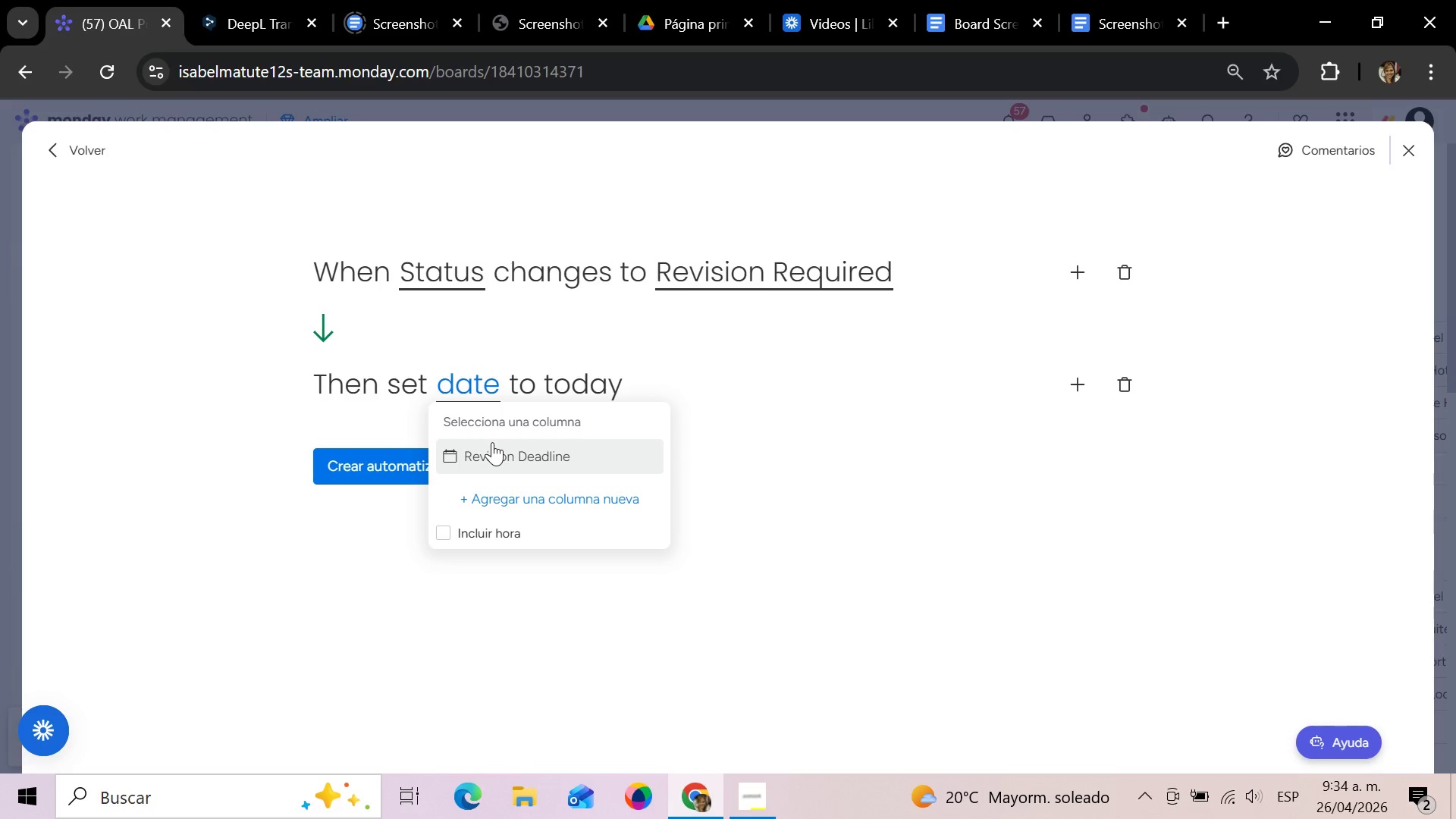 
left_click([492, 442])
 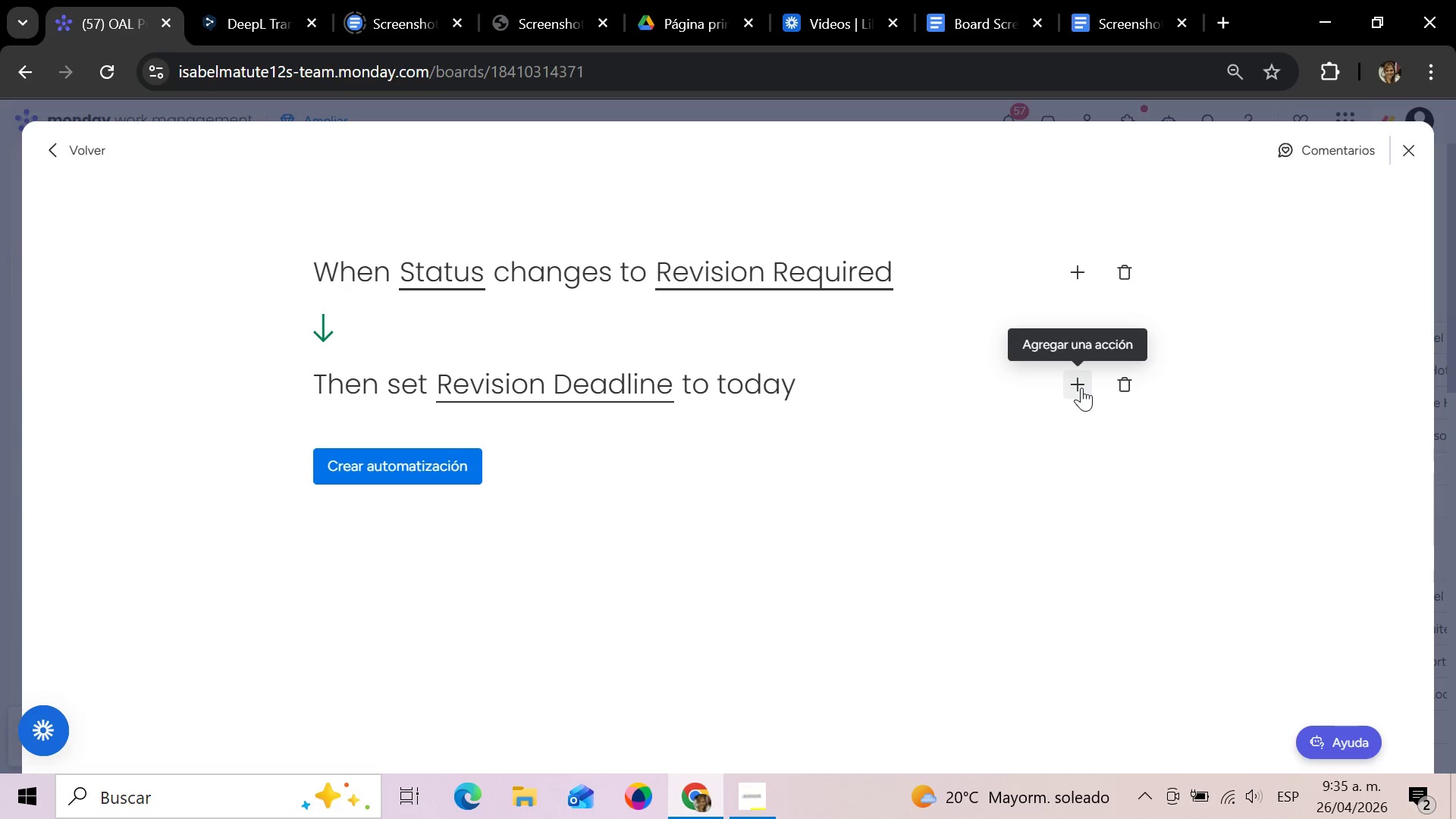 
wait(13.86)
 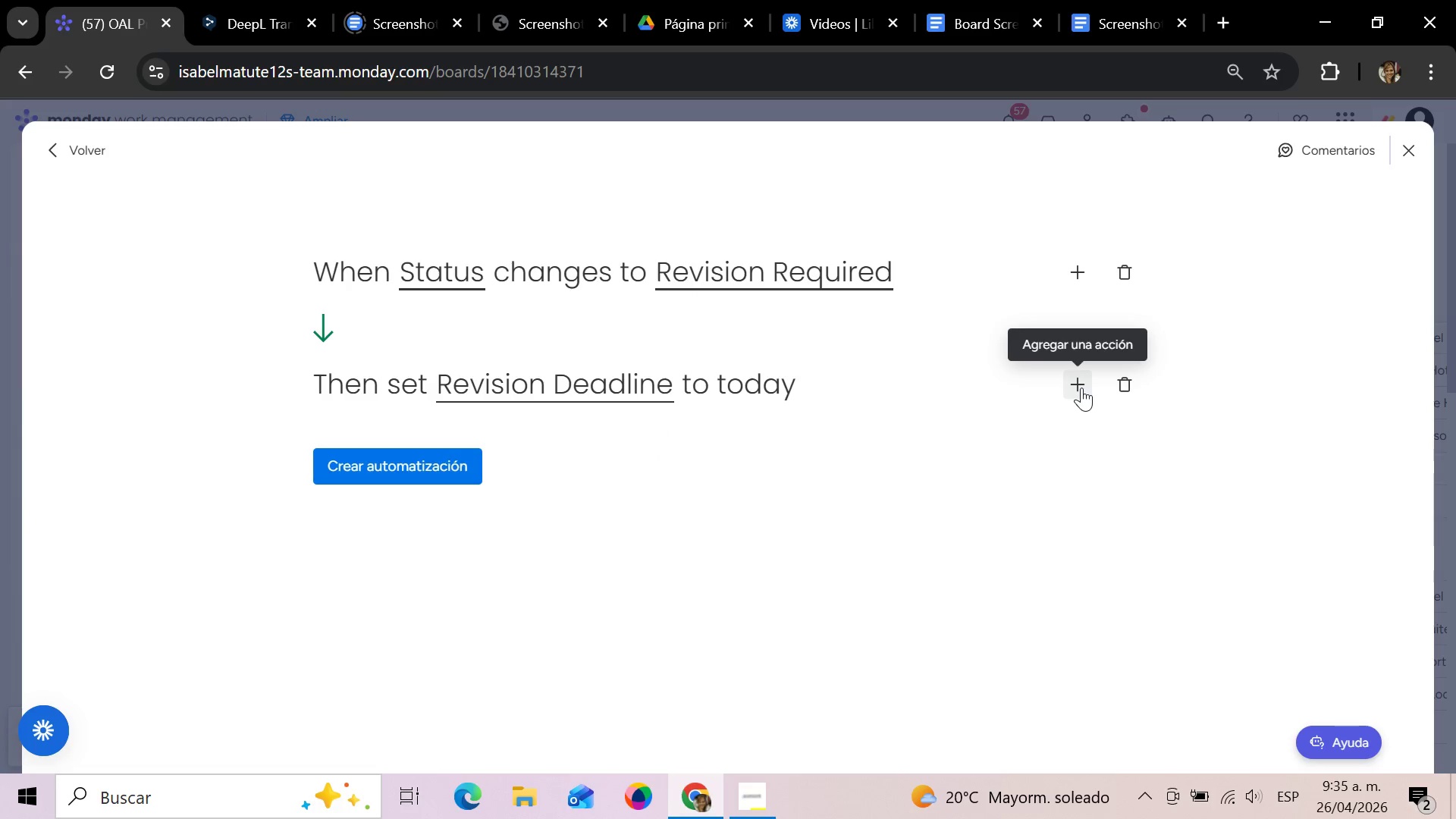 
left_click([1134, 382])
 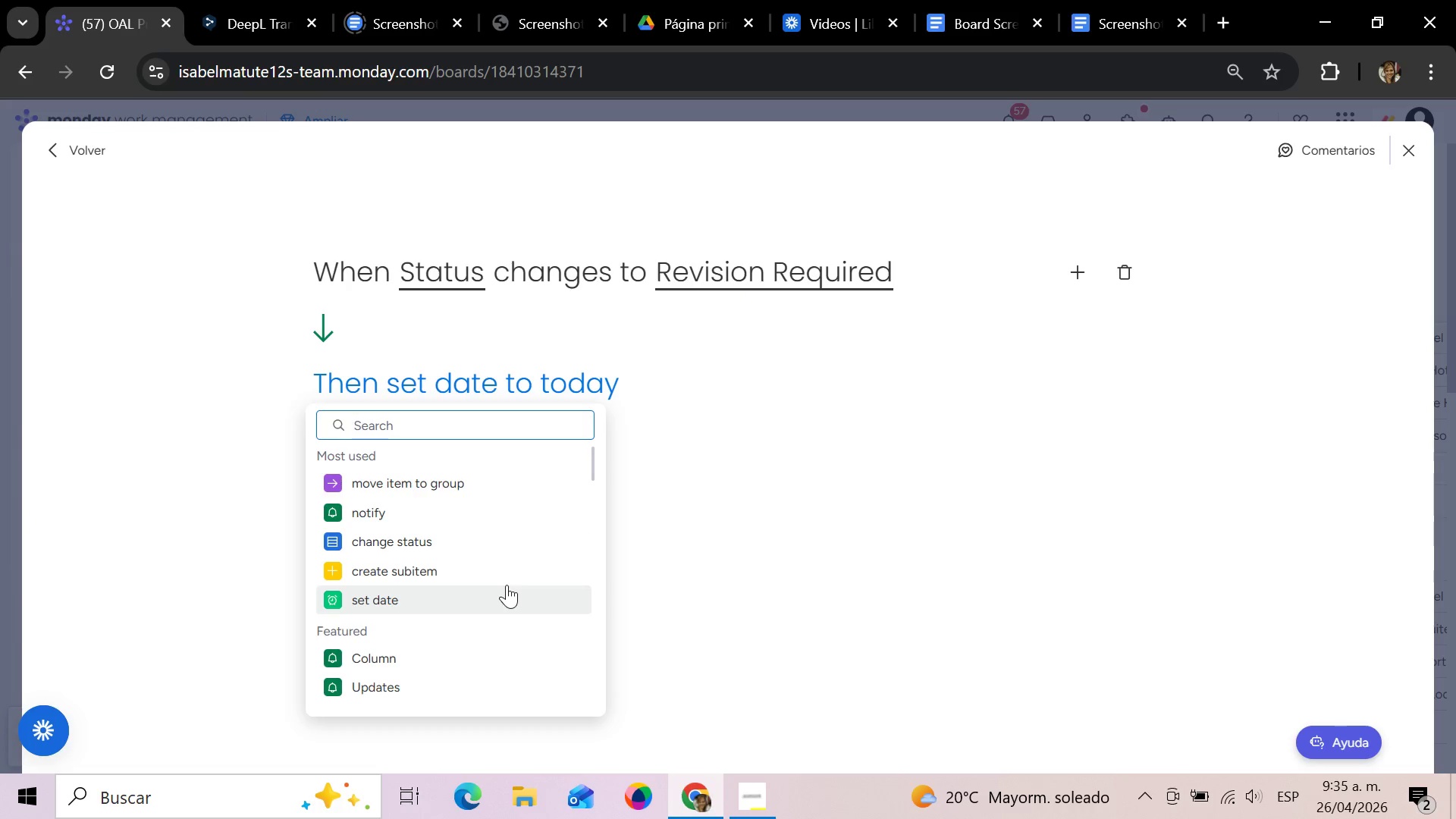 
wait(7.03)
 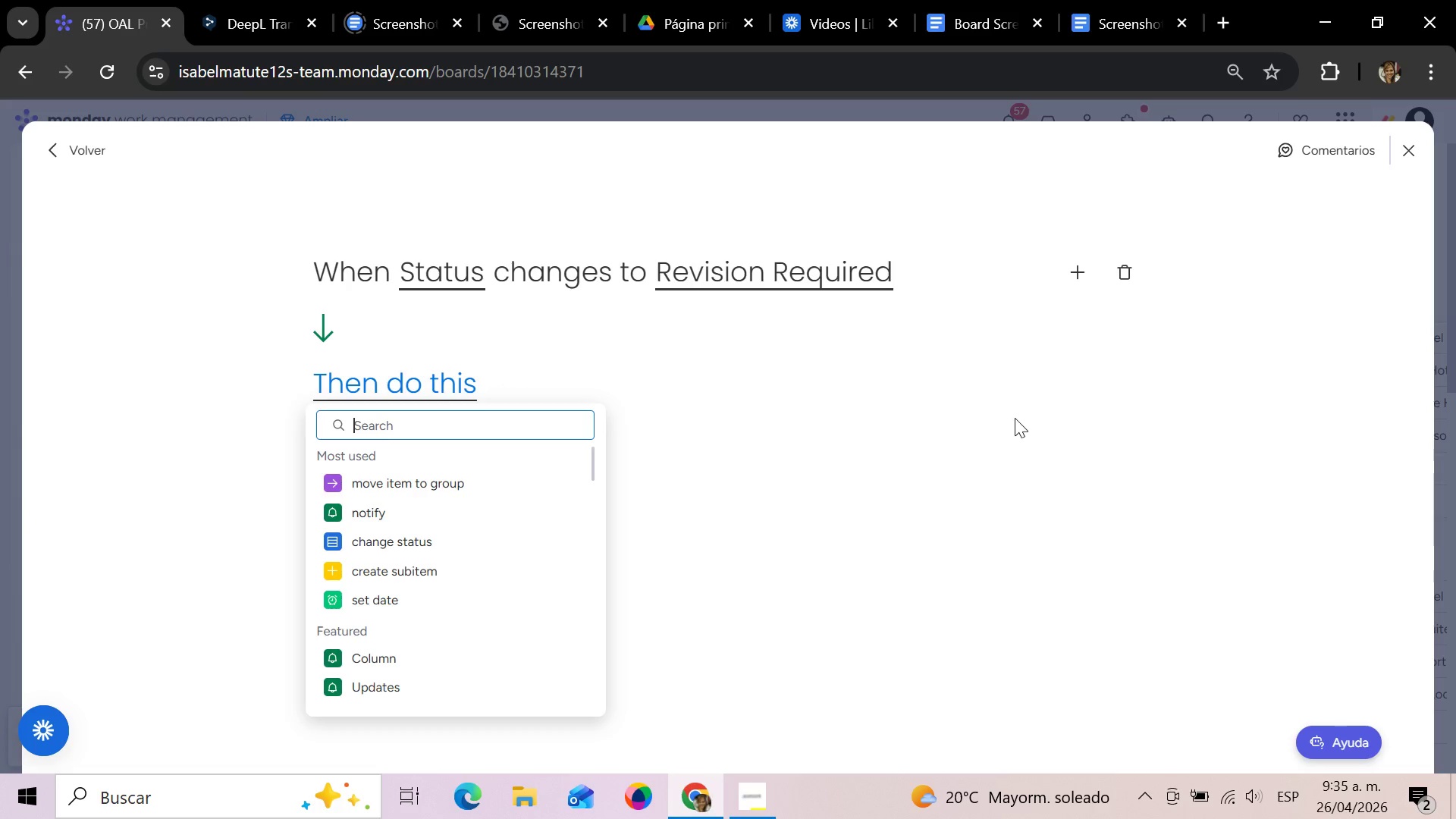 
left_click([507, 585])
 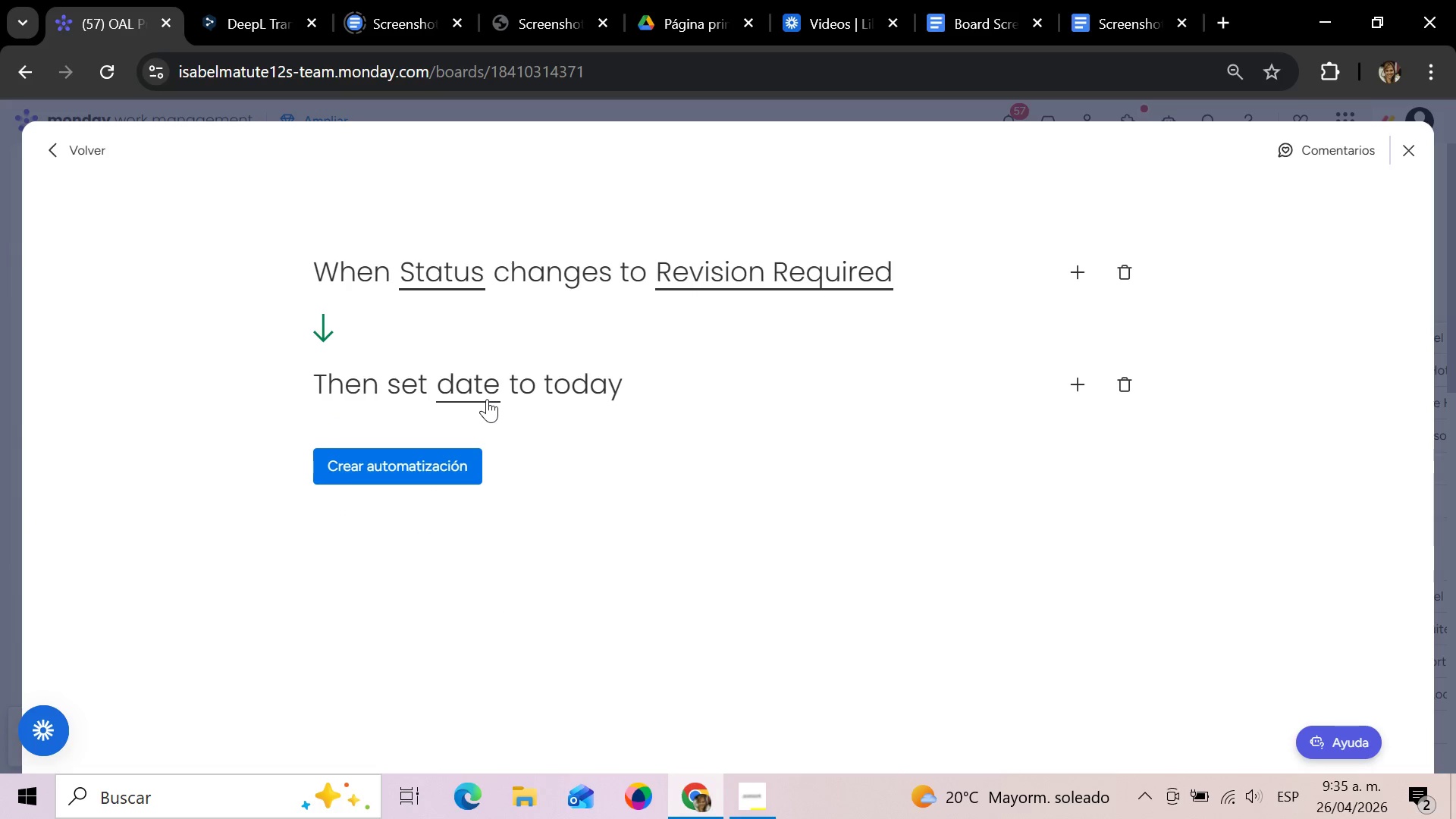 
wait(9.58)
 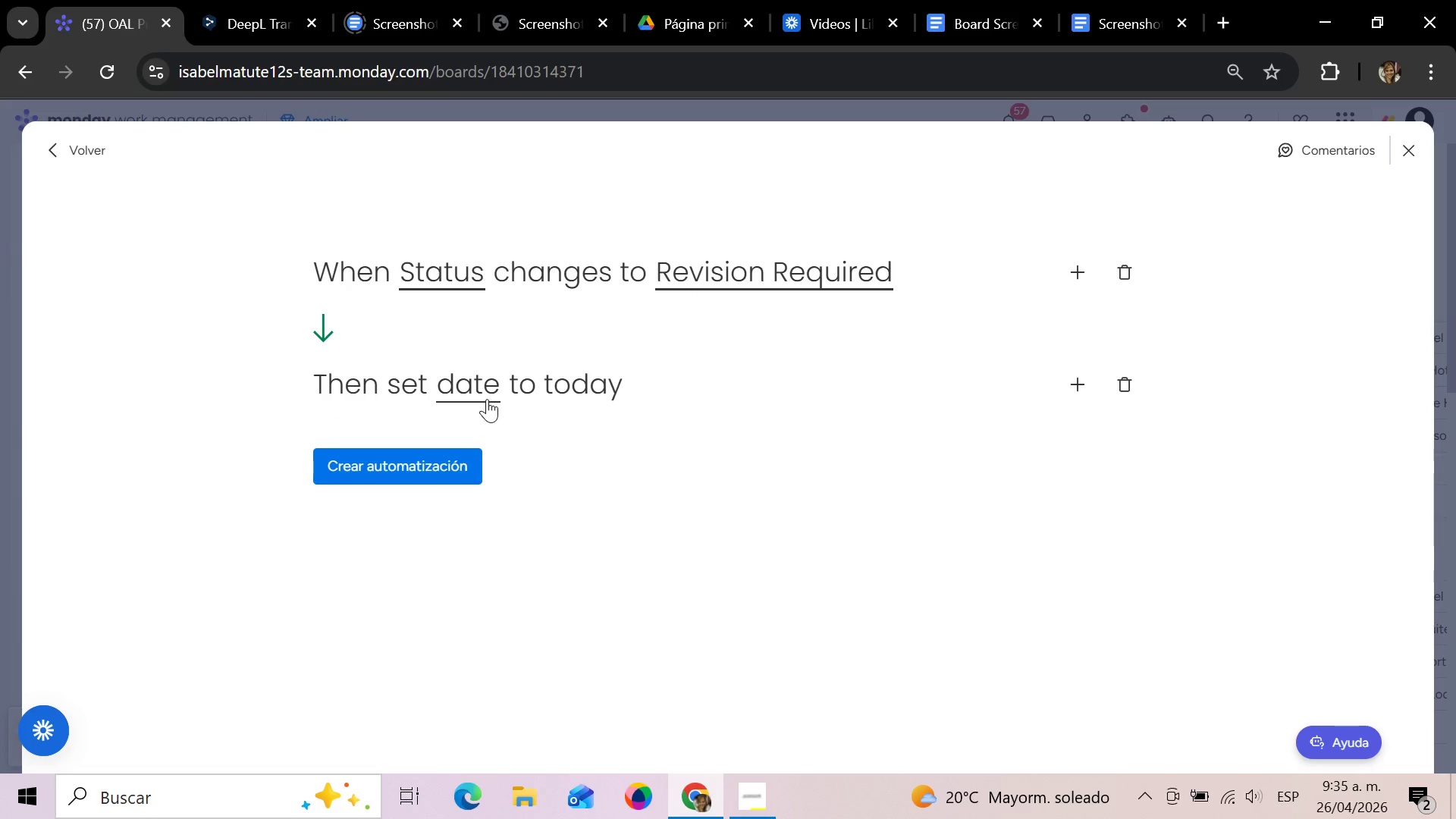 
left_click([1122, 372])
 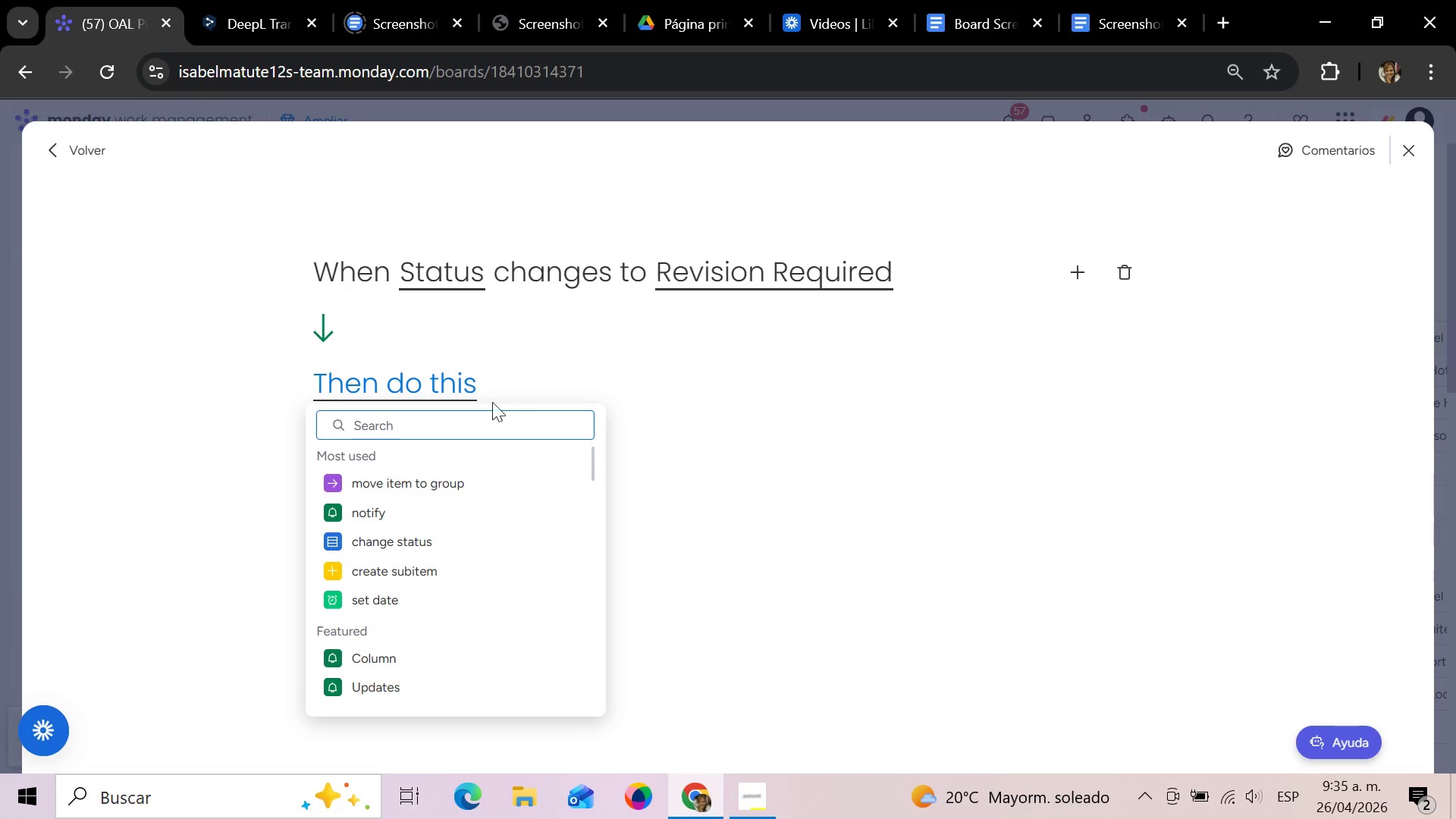 
type(date)
 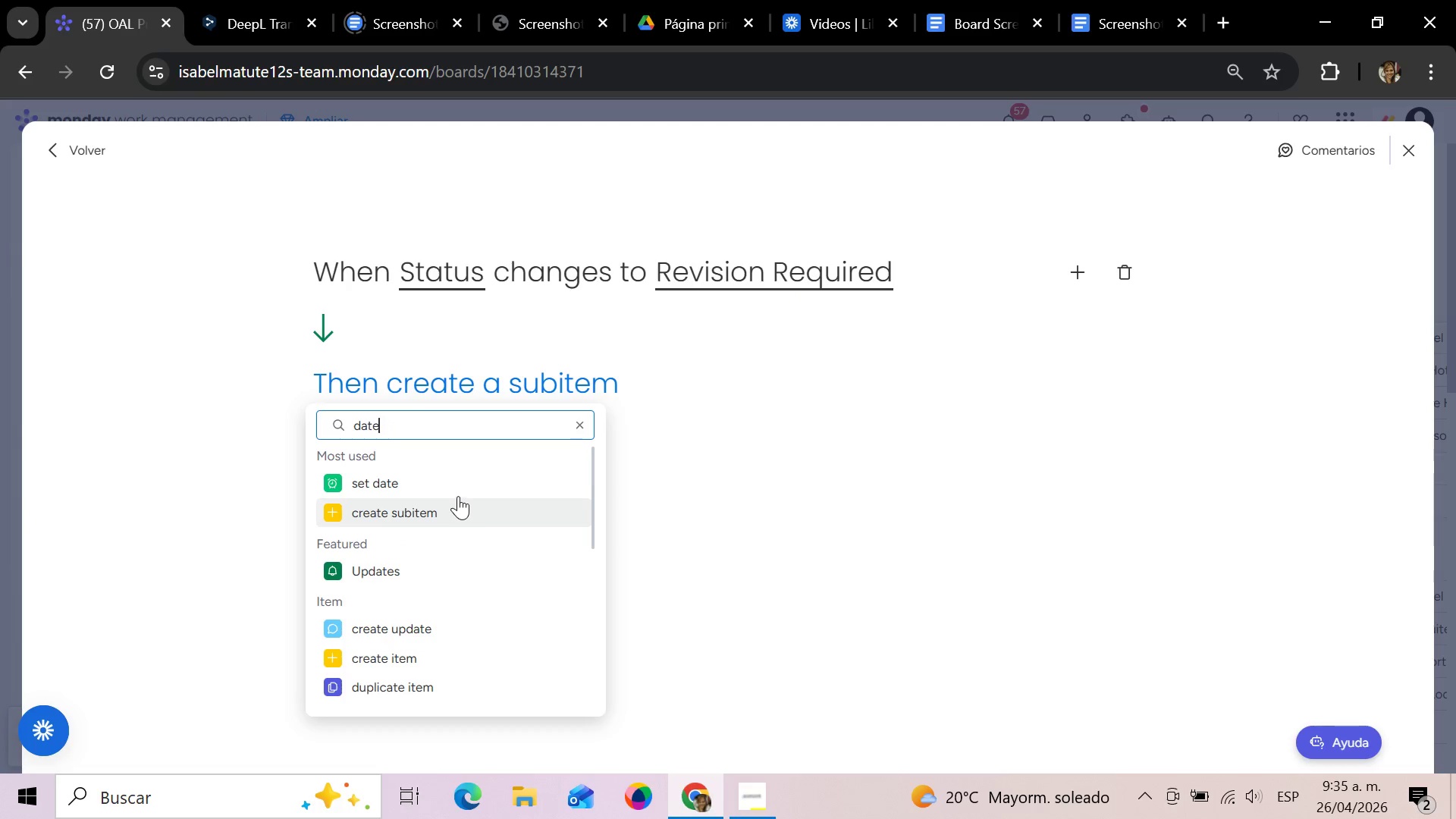 
wait(6.22)
 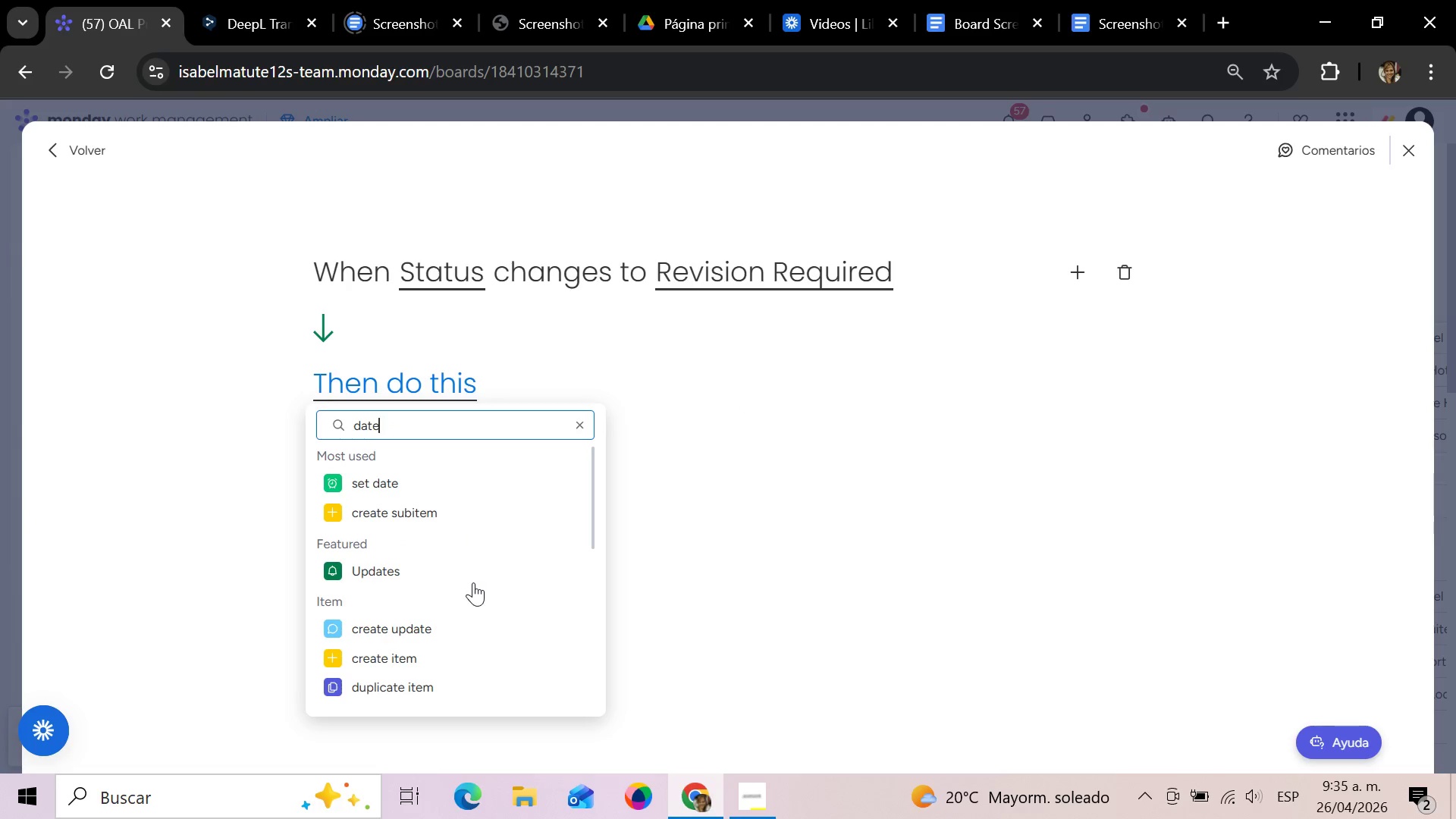 
scroll: coordinate [419, 569], scroll_direction: down, amount: 6.0
 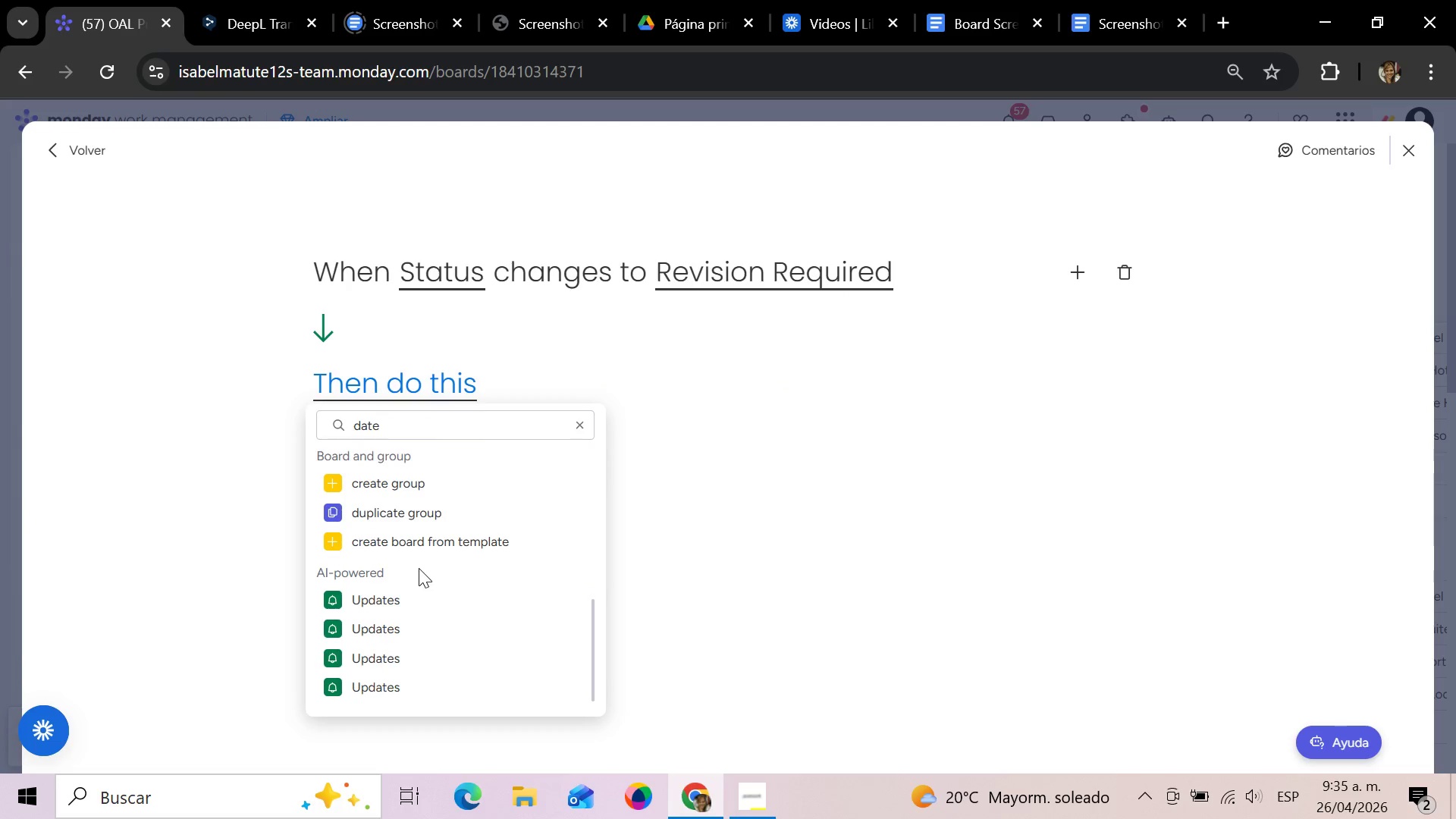 
mouse_move([415, 550])
 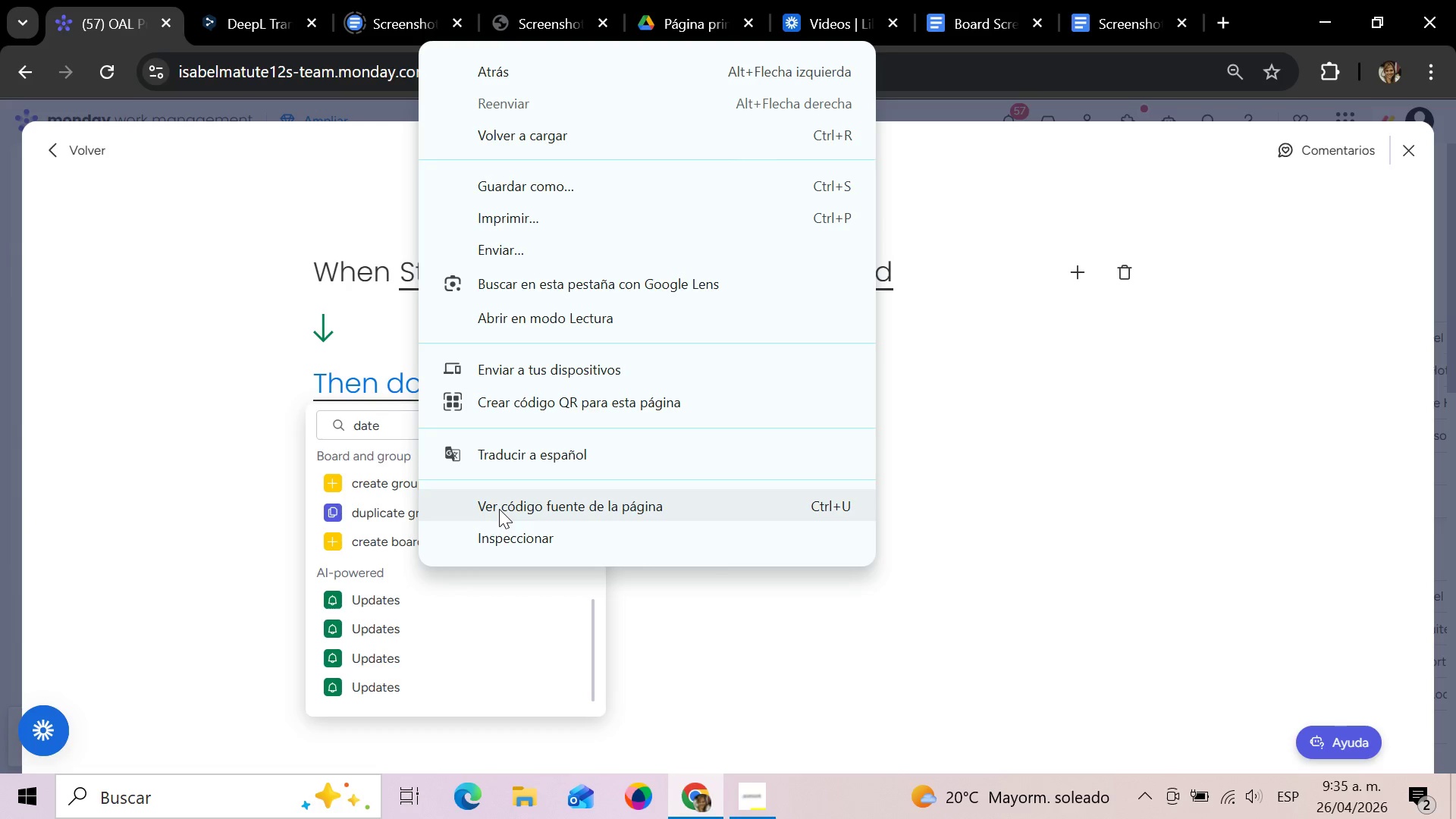 
left_click_drag(start_coordinate=[821, 636], to_coordinate=[815, 625])
 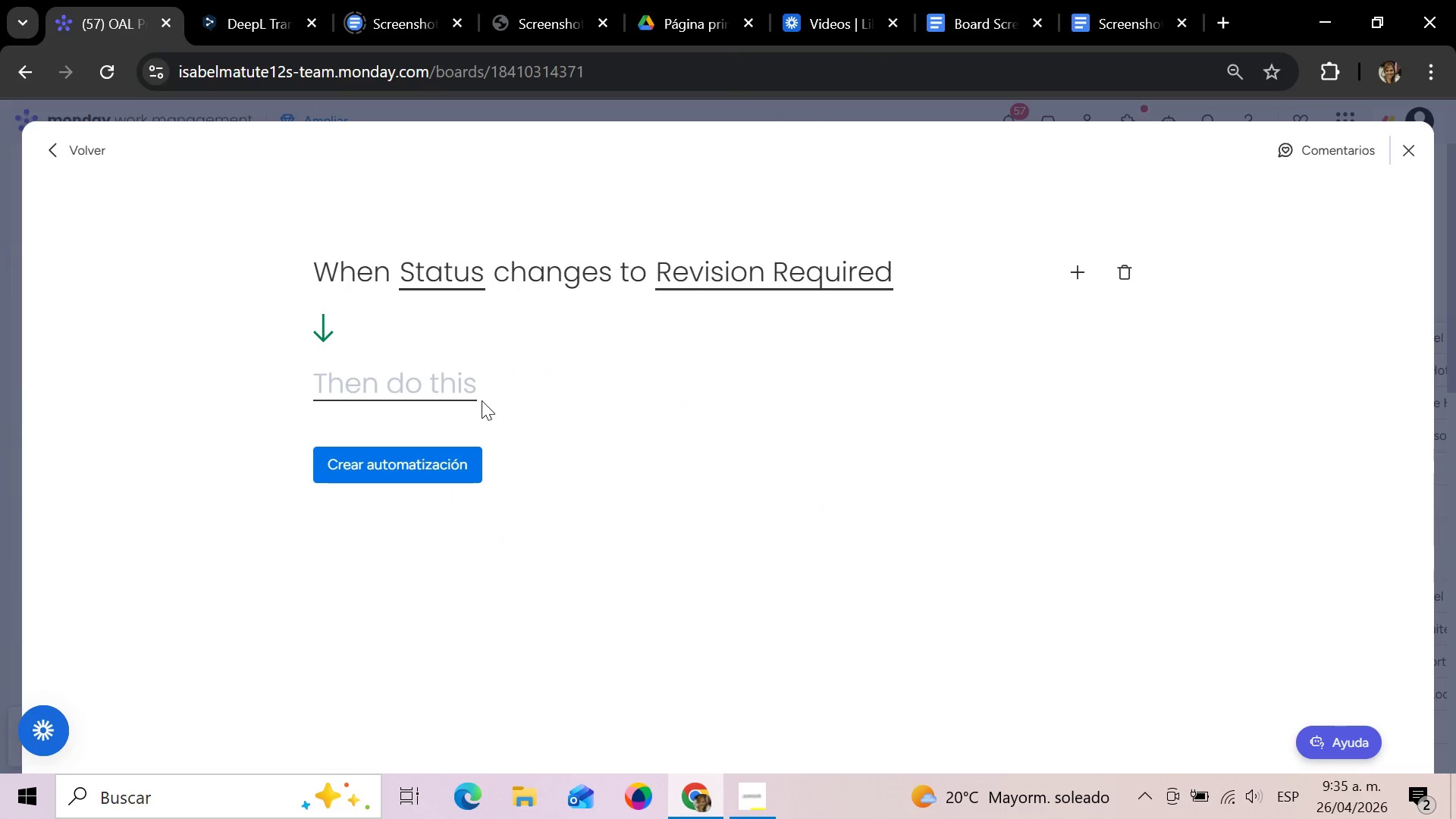 
double_click([444, 397])
 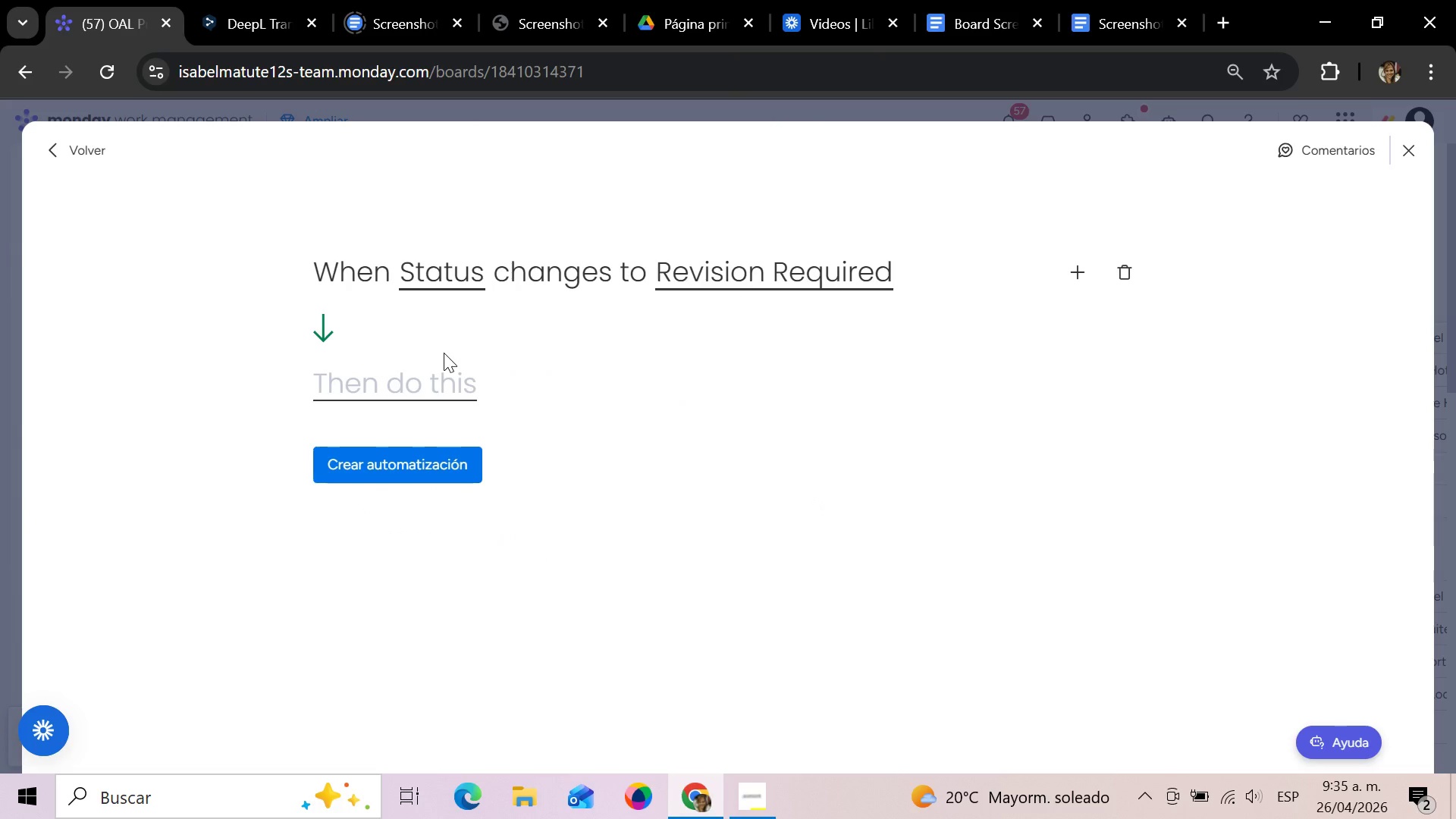 
mouse_move([424, 397])
 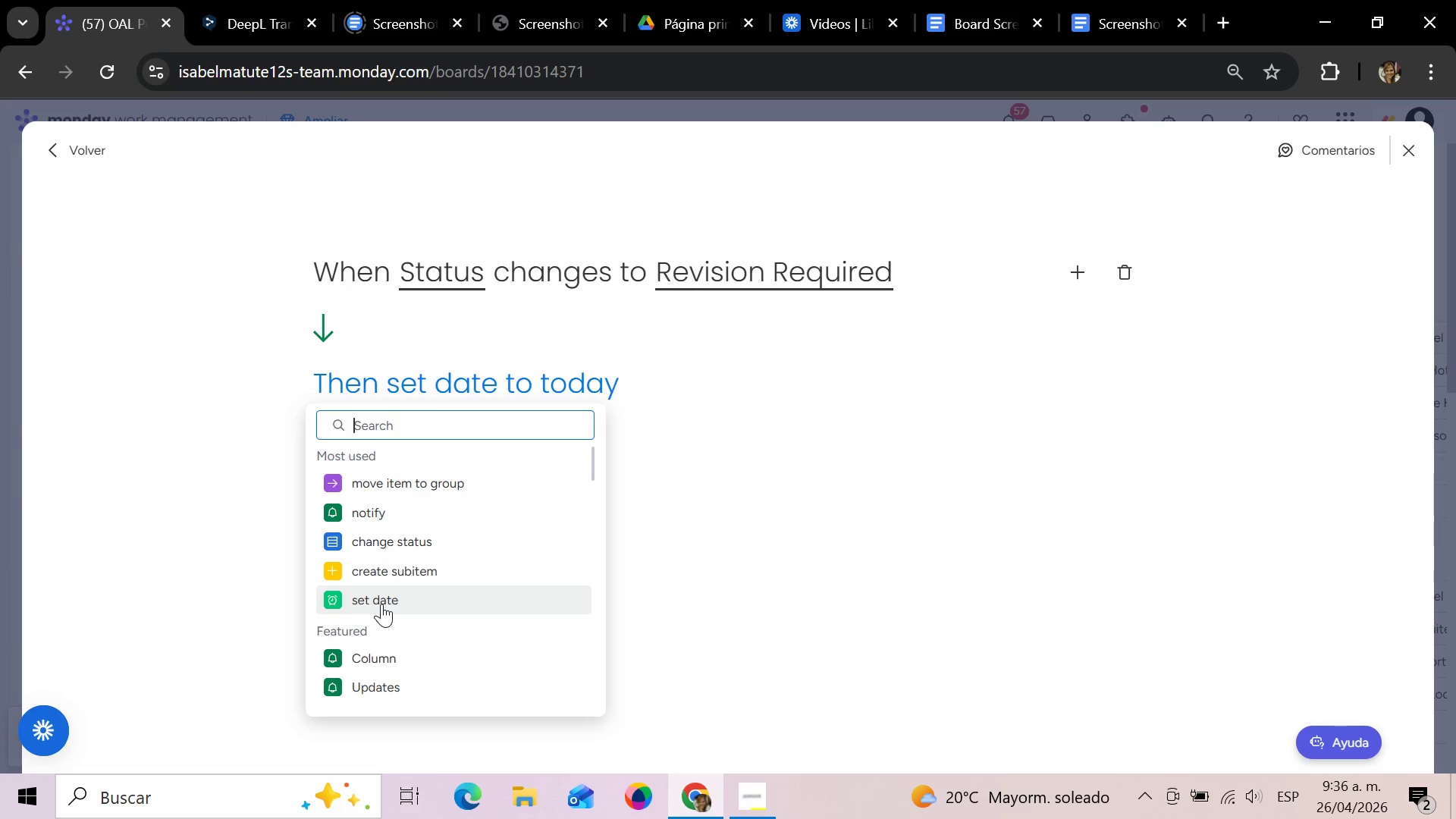 
right_click([381, 604])
 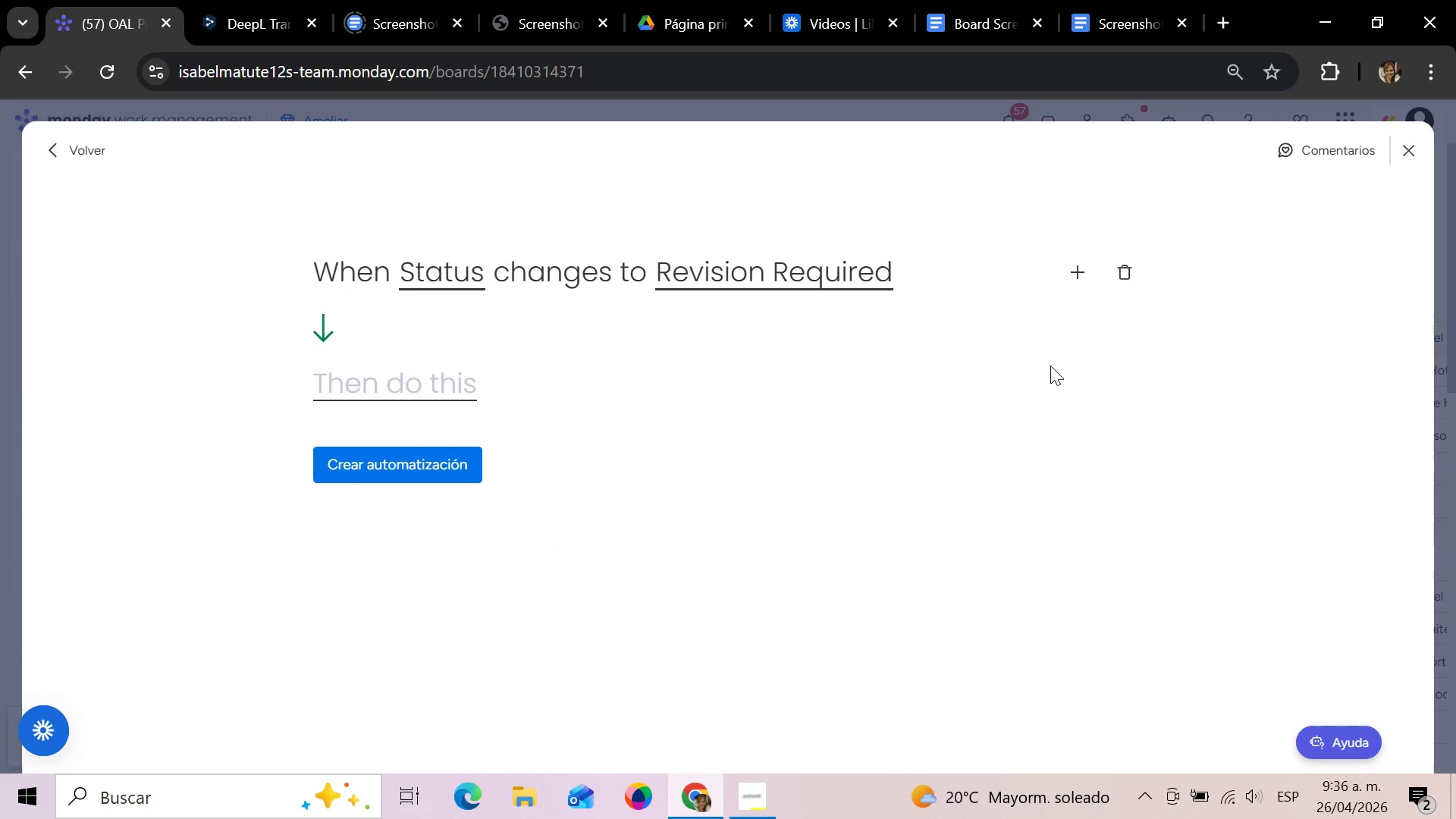 
mouse_move([971, 400])
 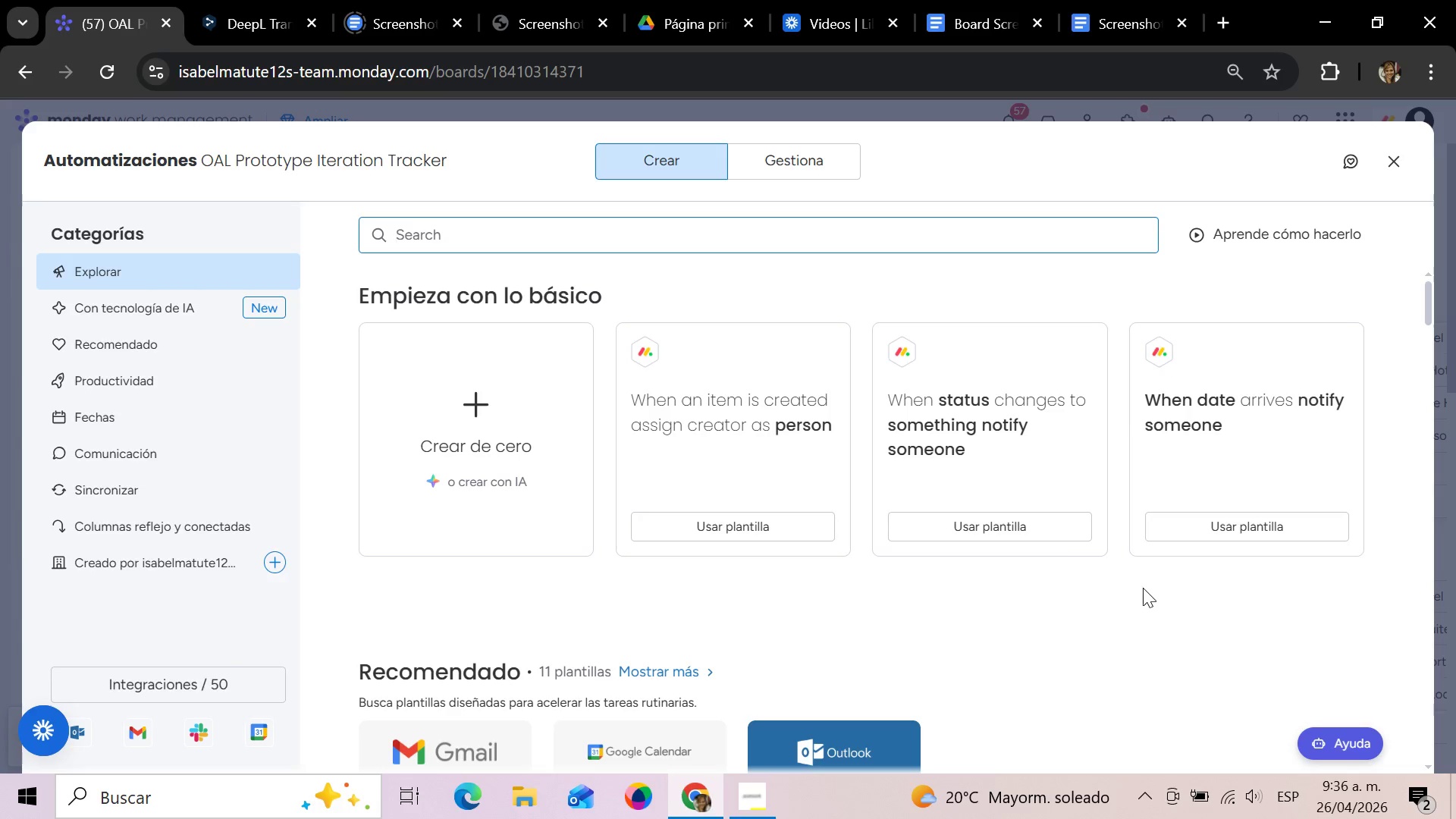 
left_click([570, 243])
 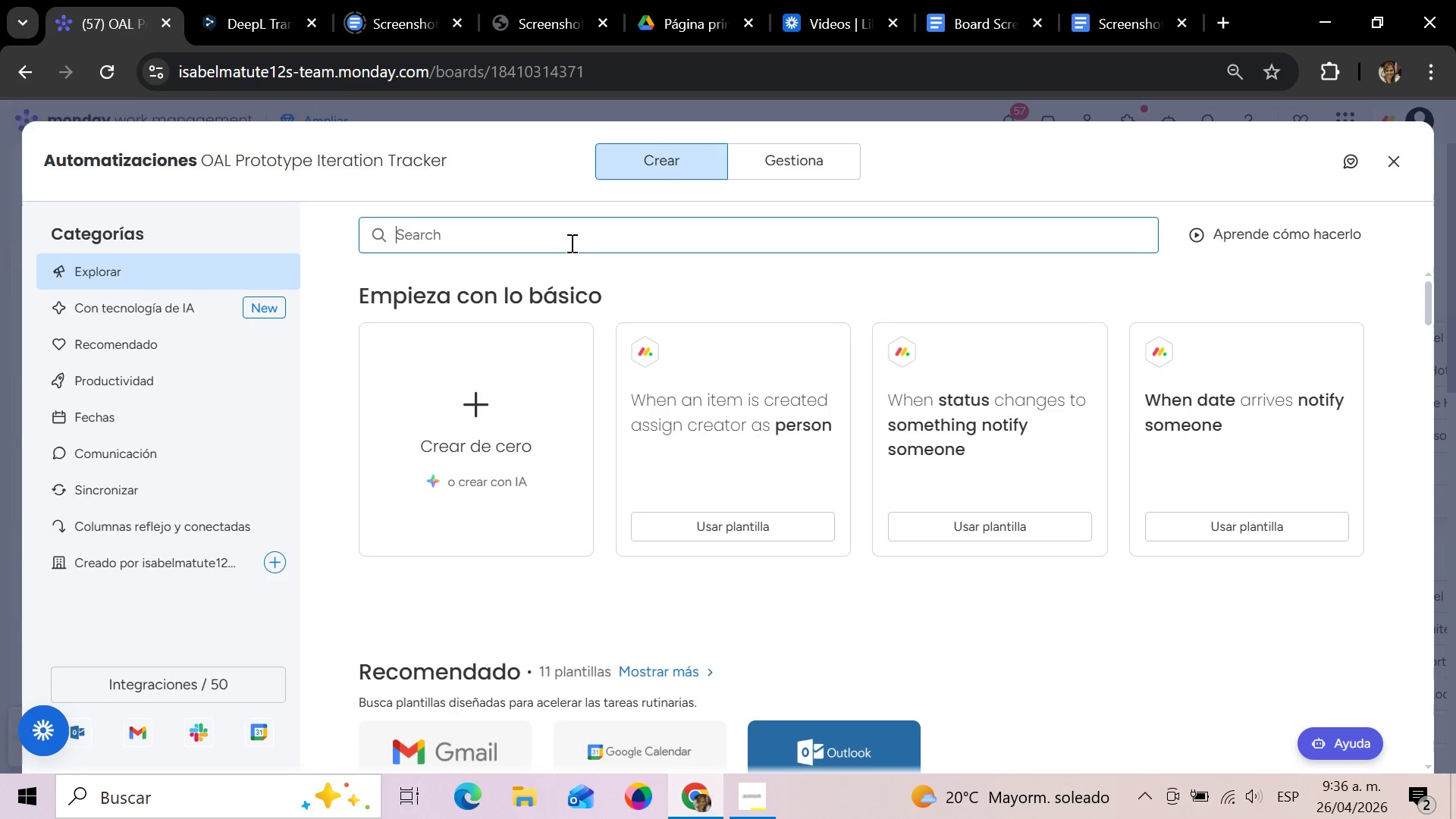 
type(date)
 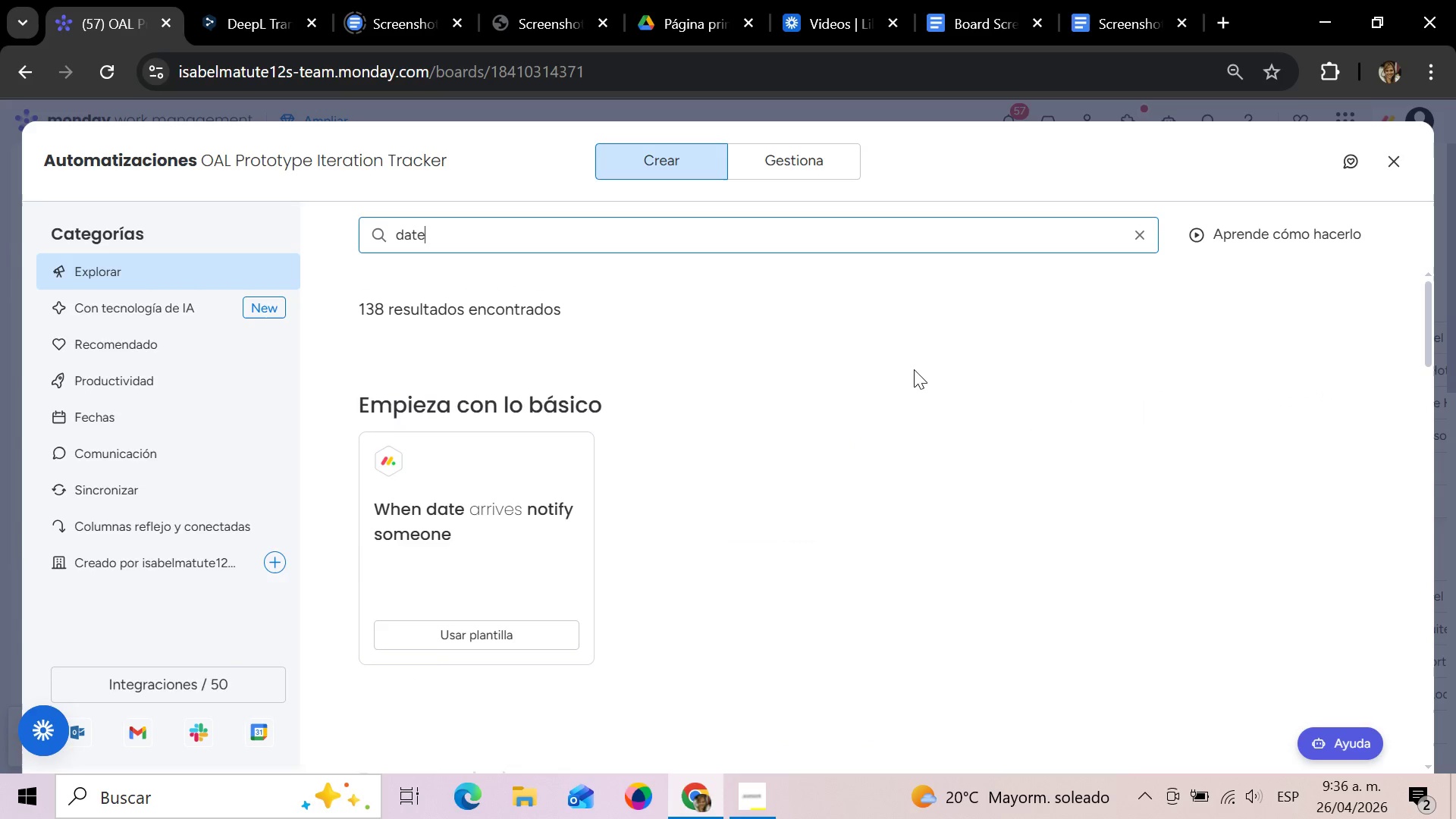 
scroll: coordinate [1133, 325], scroll_direction: down, amount: 5.0
 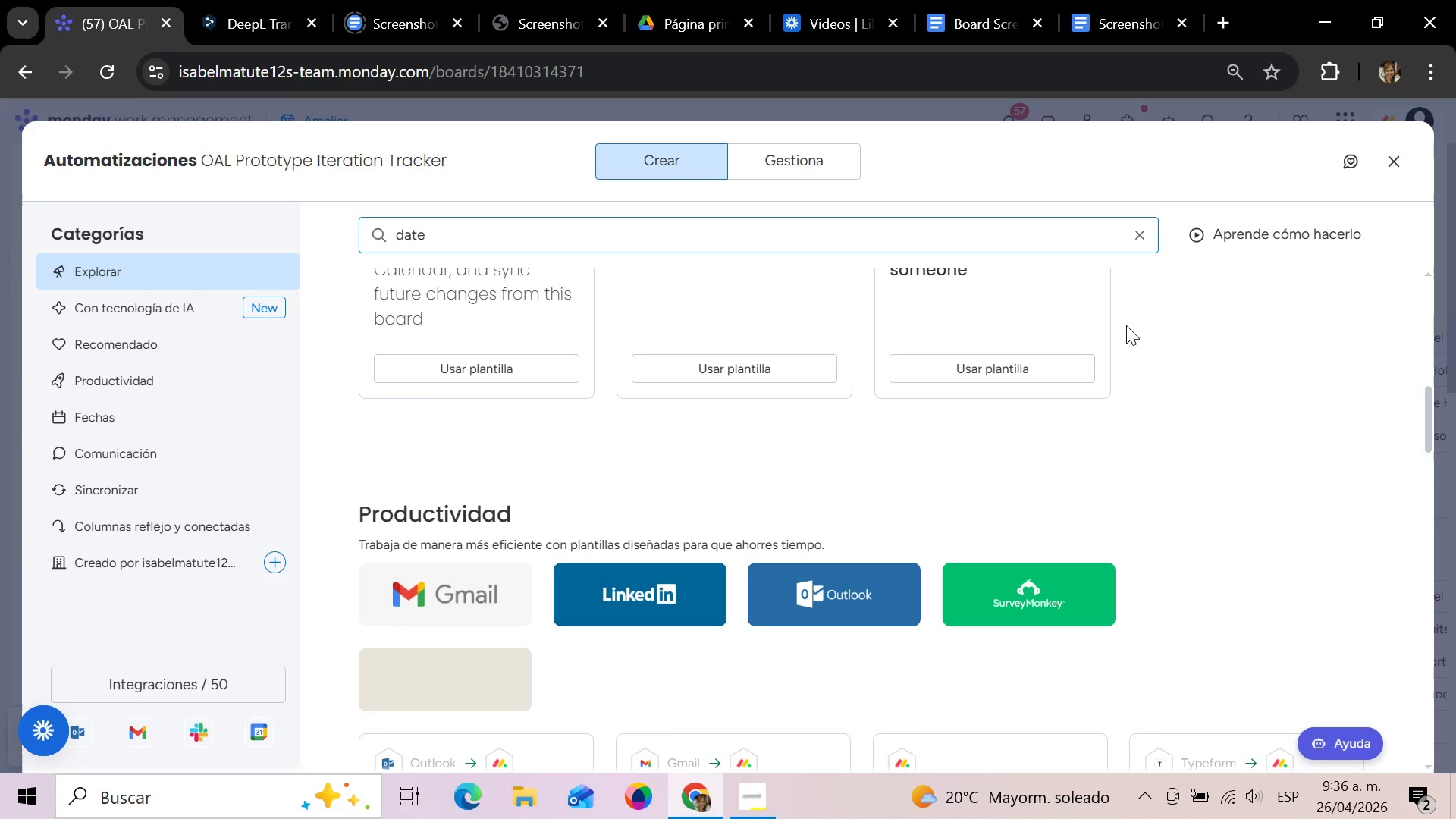 
scroll: coordinate [1081, 341], scroll_direction: up, amount: 10.0
 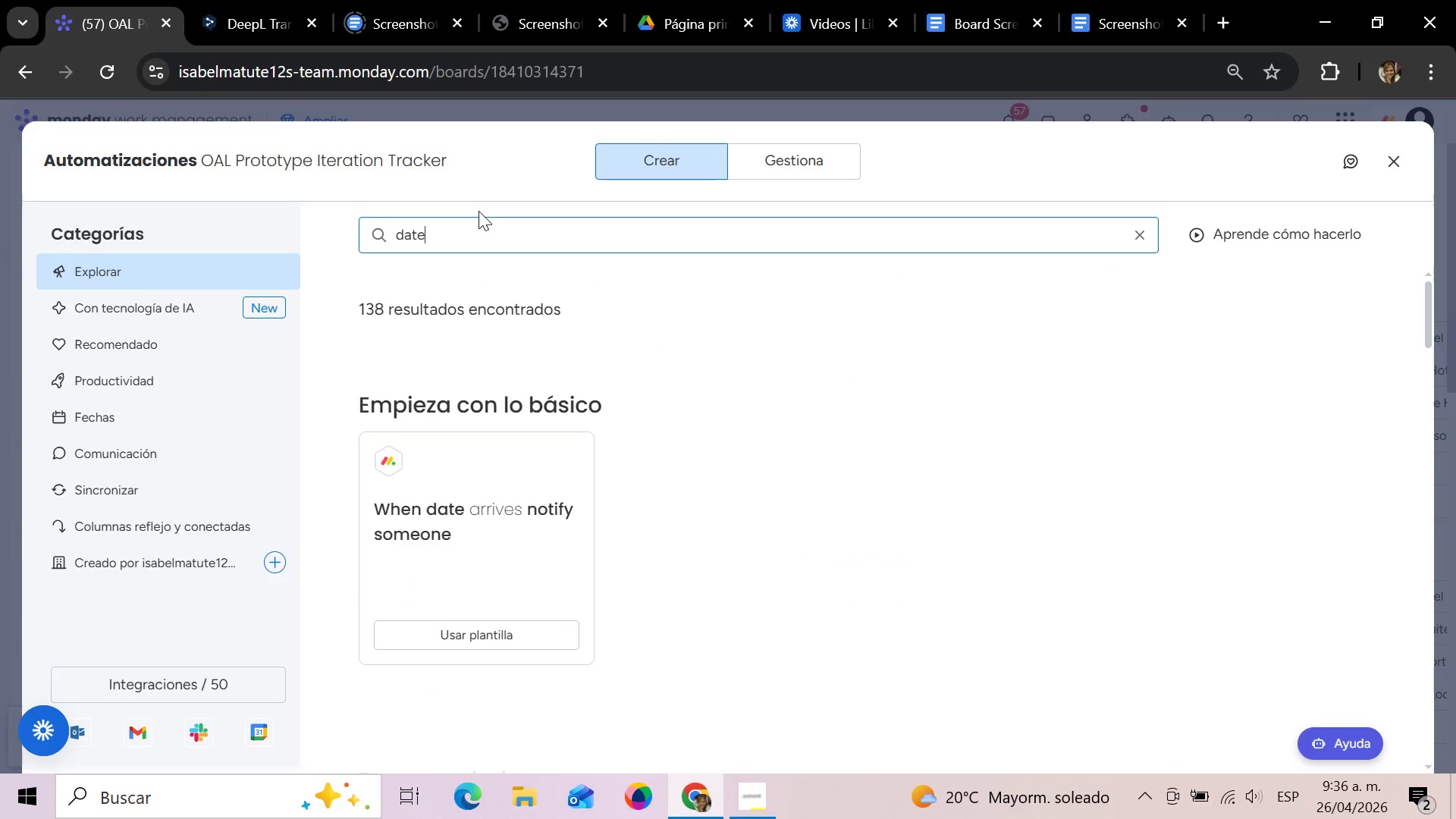 
left_click_drag(start_coordinate=[453, 230], to_coordinate=[391, 228])
 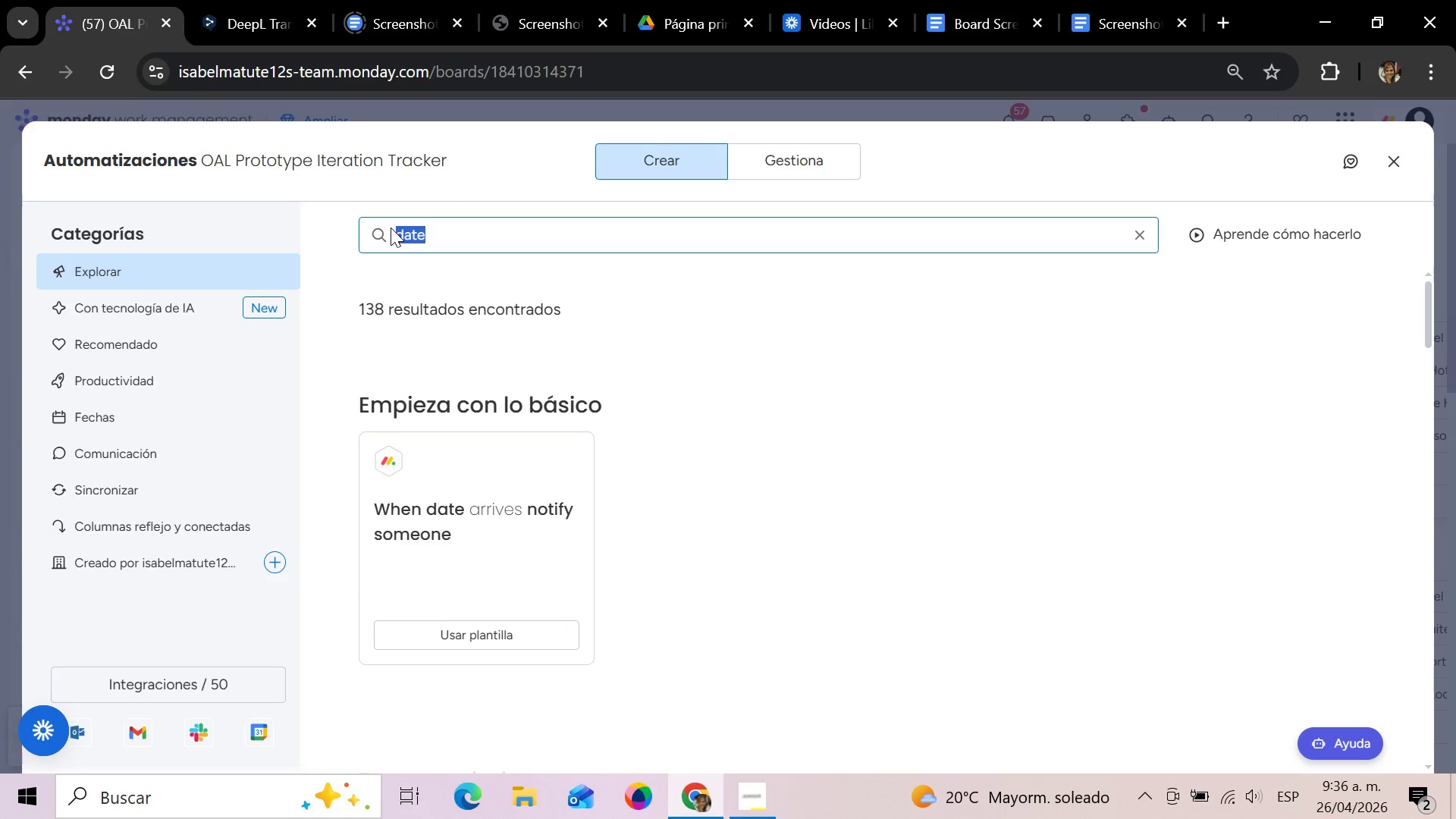 
type(satu)
key(Backspace)
key(Backspace)
key(Backspace)
type(t)
key(Backspace)
key(Backspace)
key(Backspace)
key(Backspace)
type(date)
 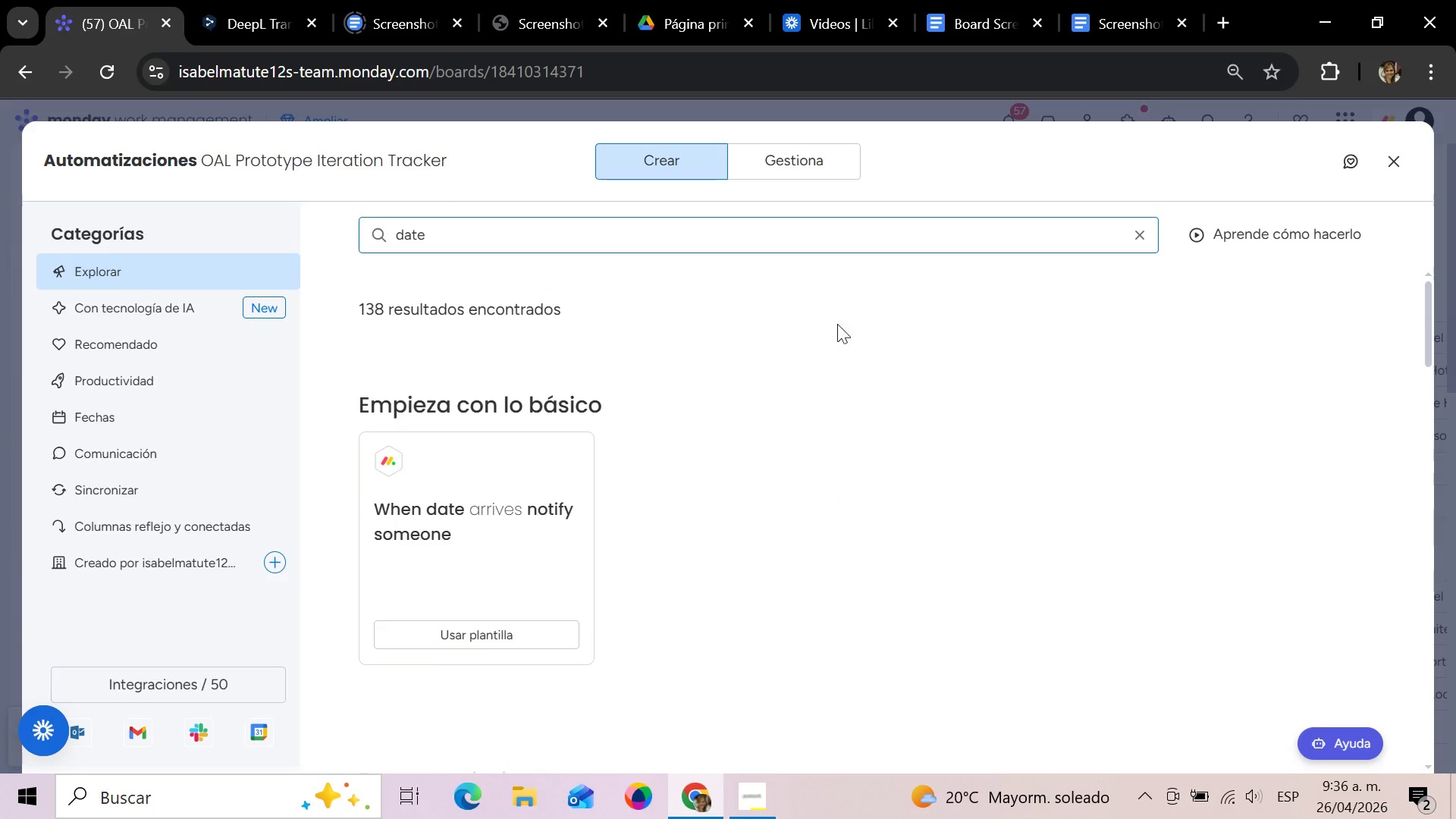 
scroll: coordinate [1185, 381], scroll_direction: down, amount: 8.0
 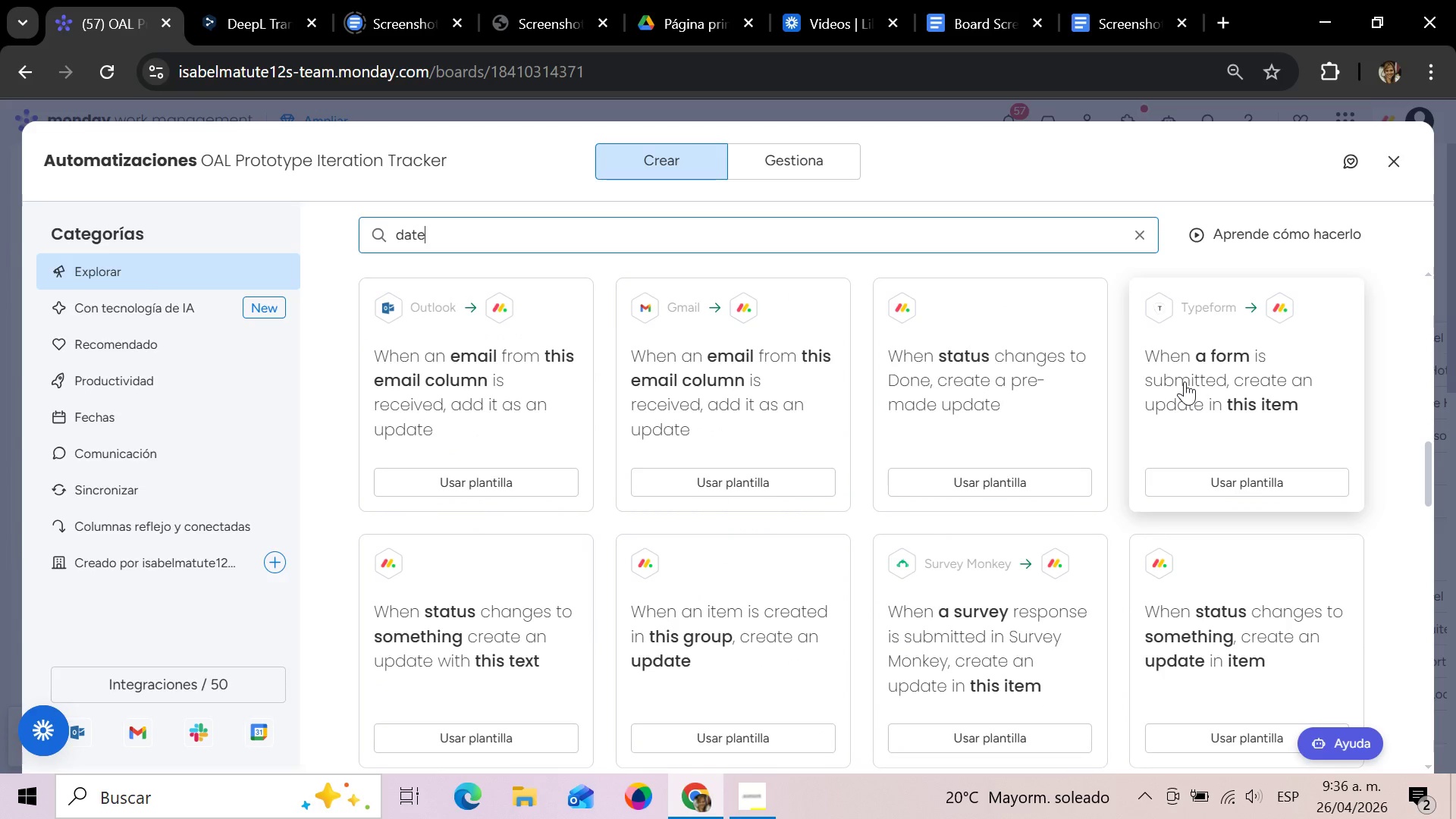 
scroll: coordinate [1185, 381], scroll_direction: none, amount: 0.0
 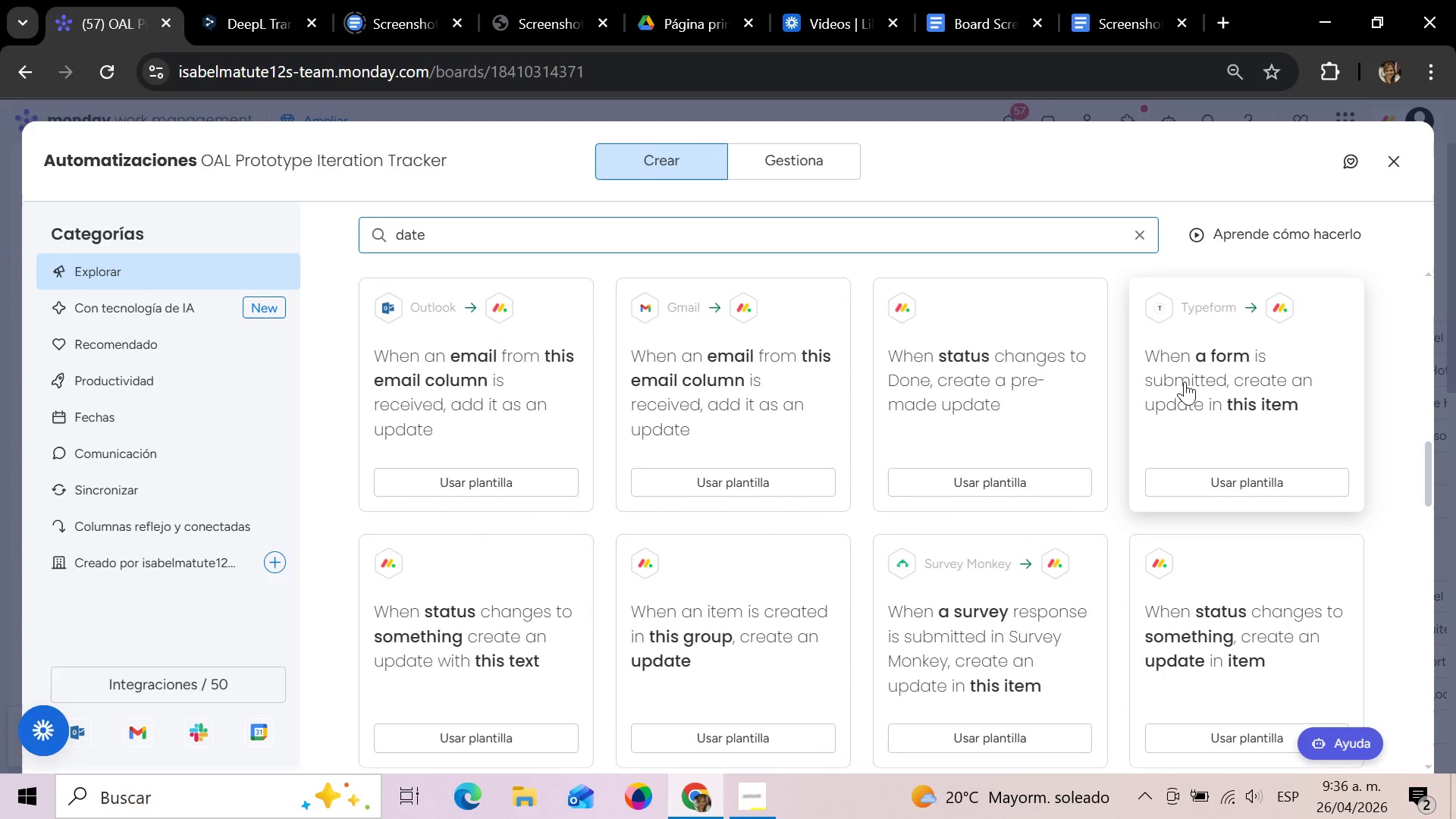 
scroll: coordinate [1148, 368], scroll_direction: up, amount: 16.0
 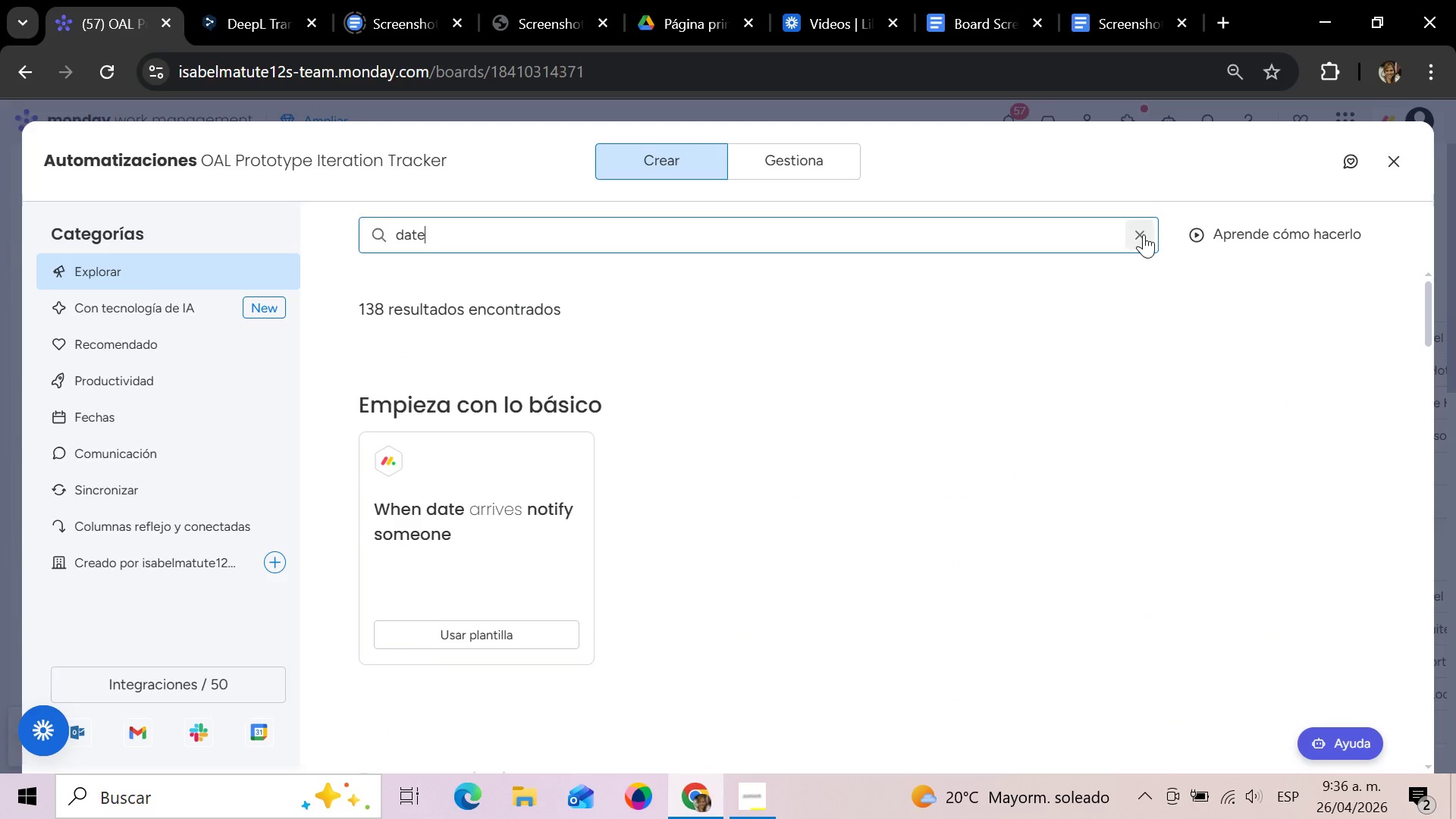 
left_click([1144, 234])
 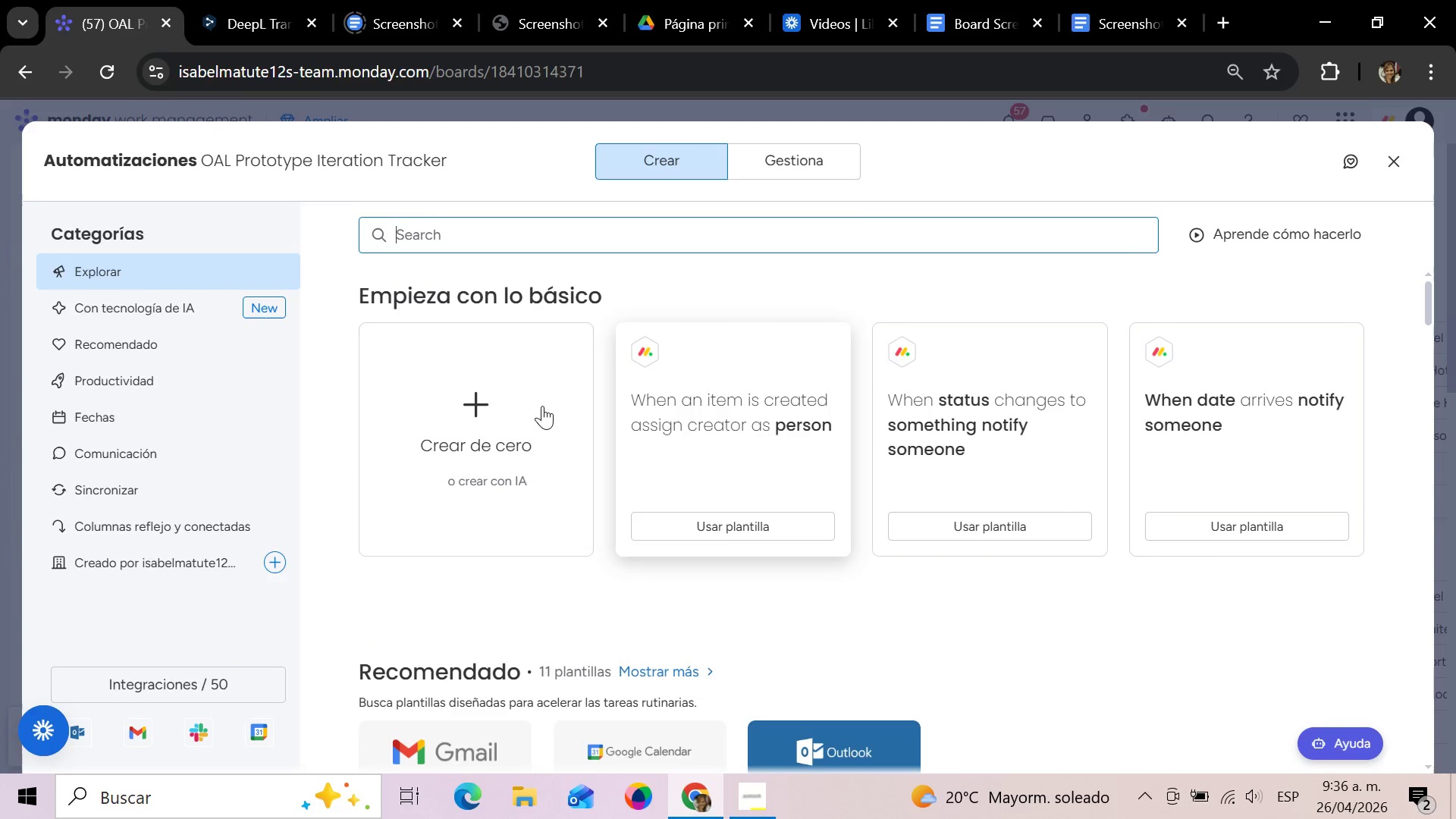 
left_click([501, 425])
 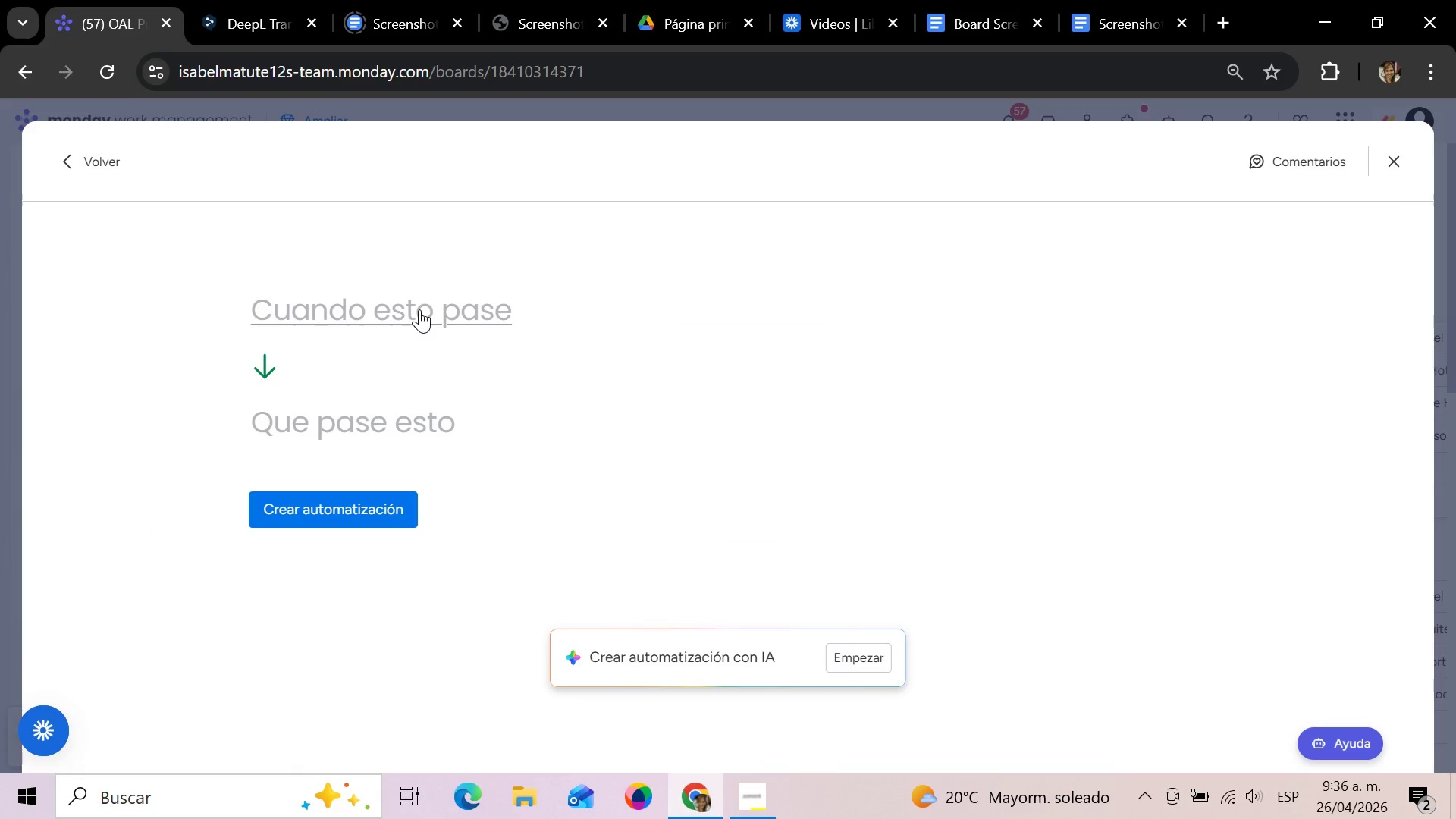 
left_click([380, 316])
 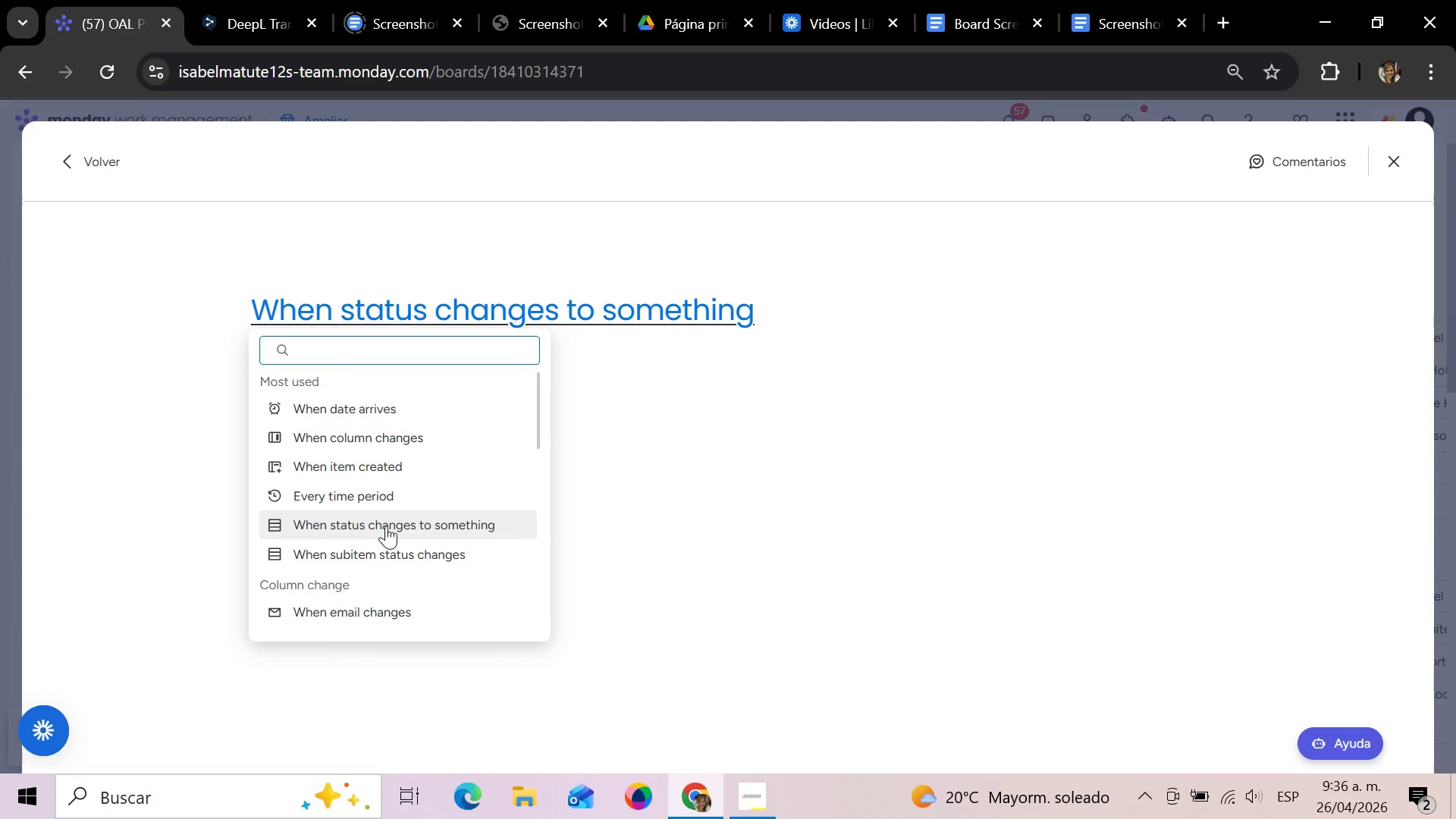 
left_click([386, 526])
 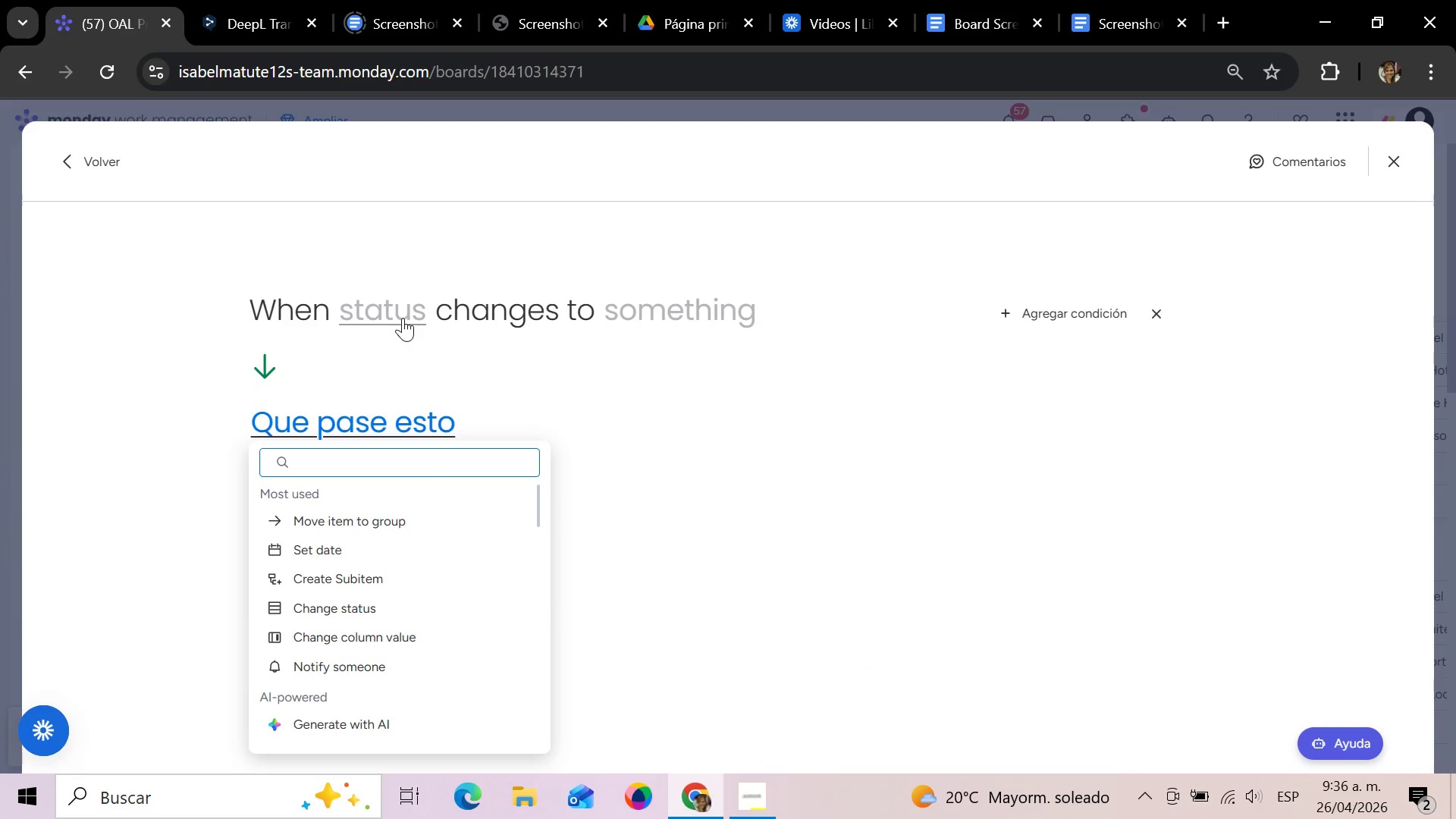 
left_click([403, 318])
 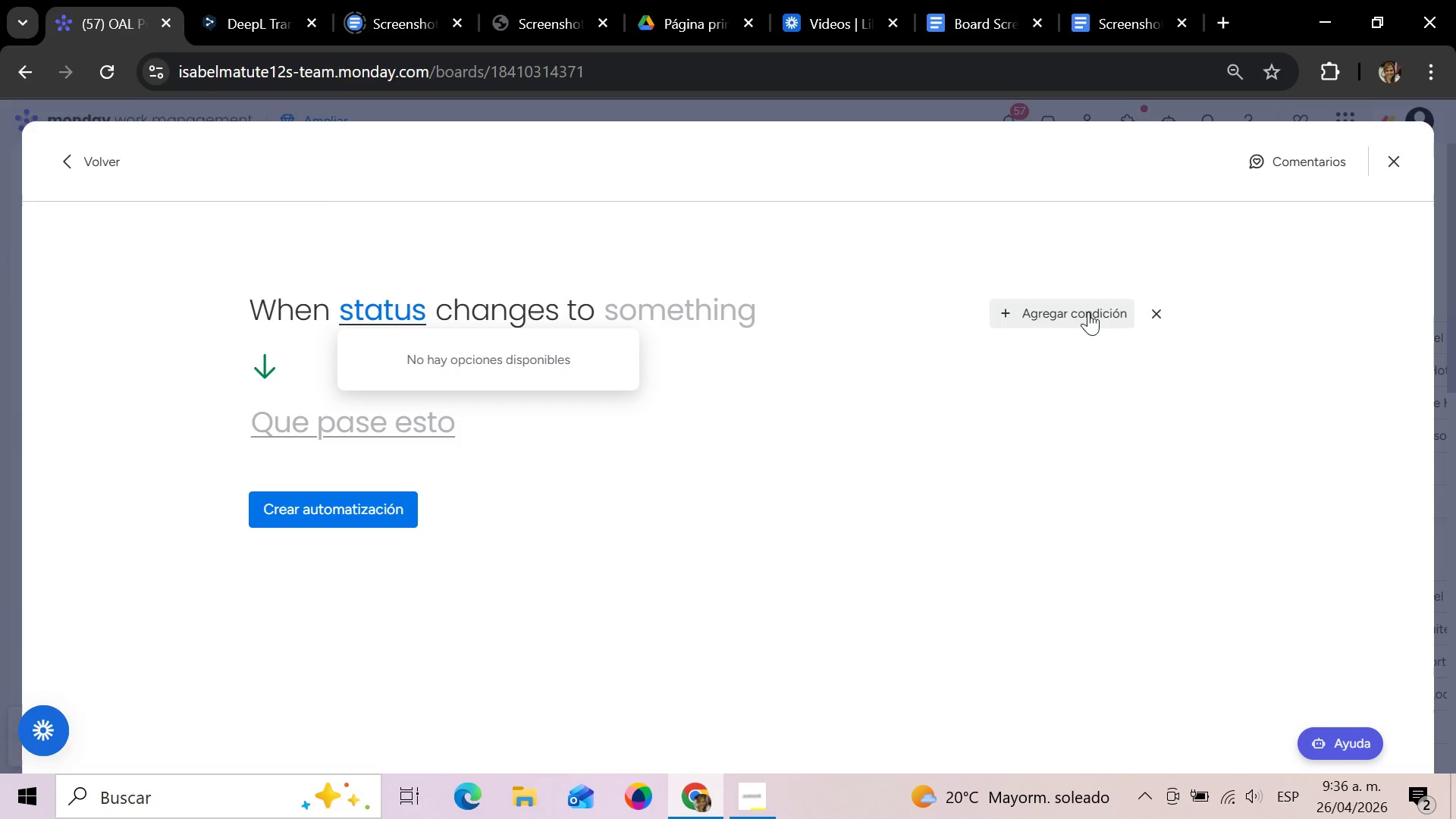 
left_click([400, 312])
 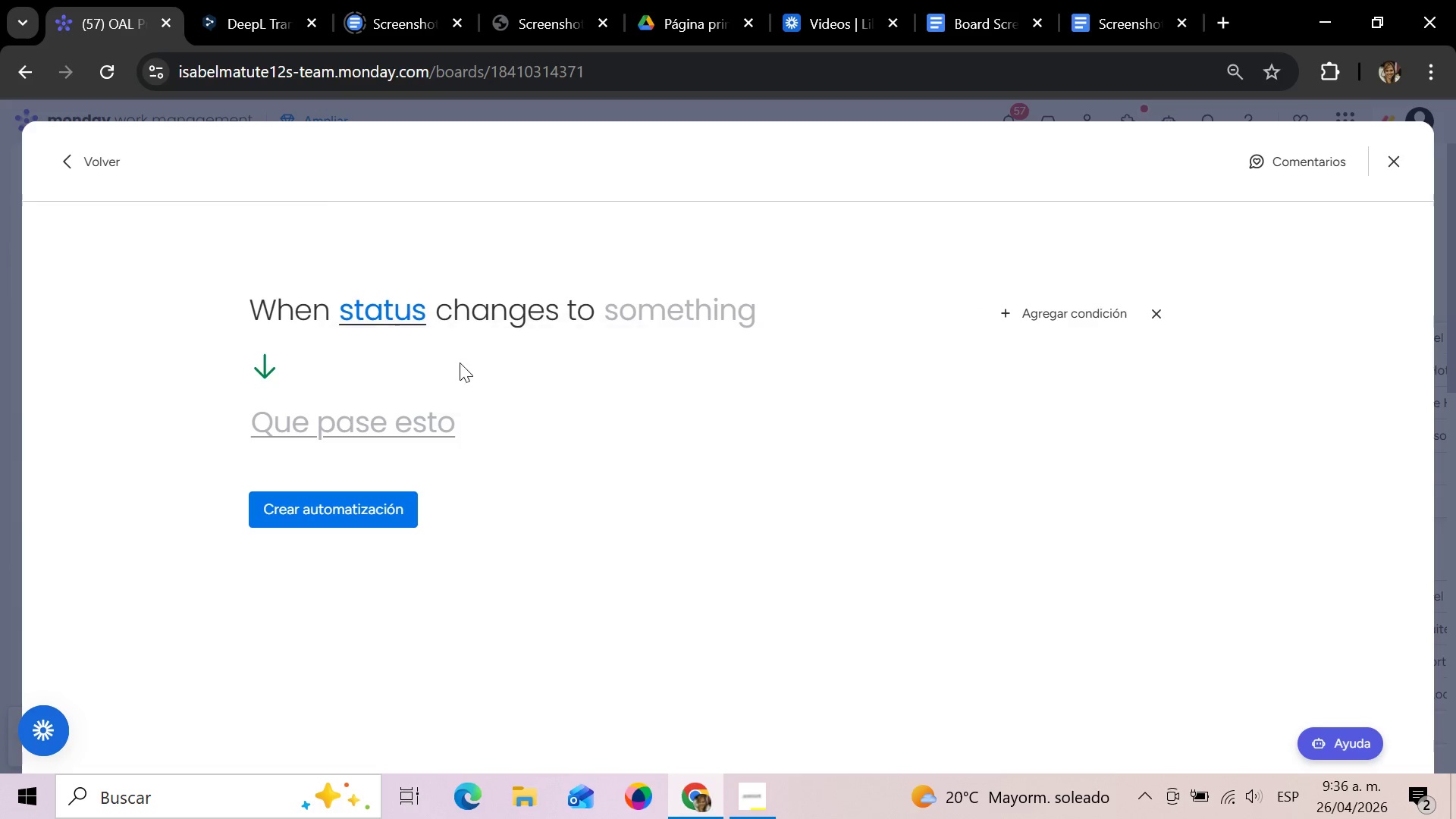 
left_click([460, 362])
 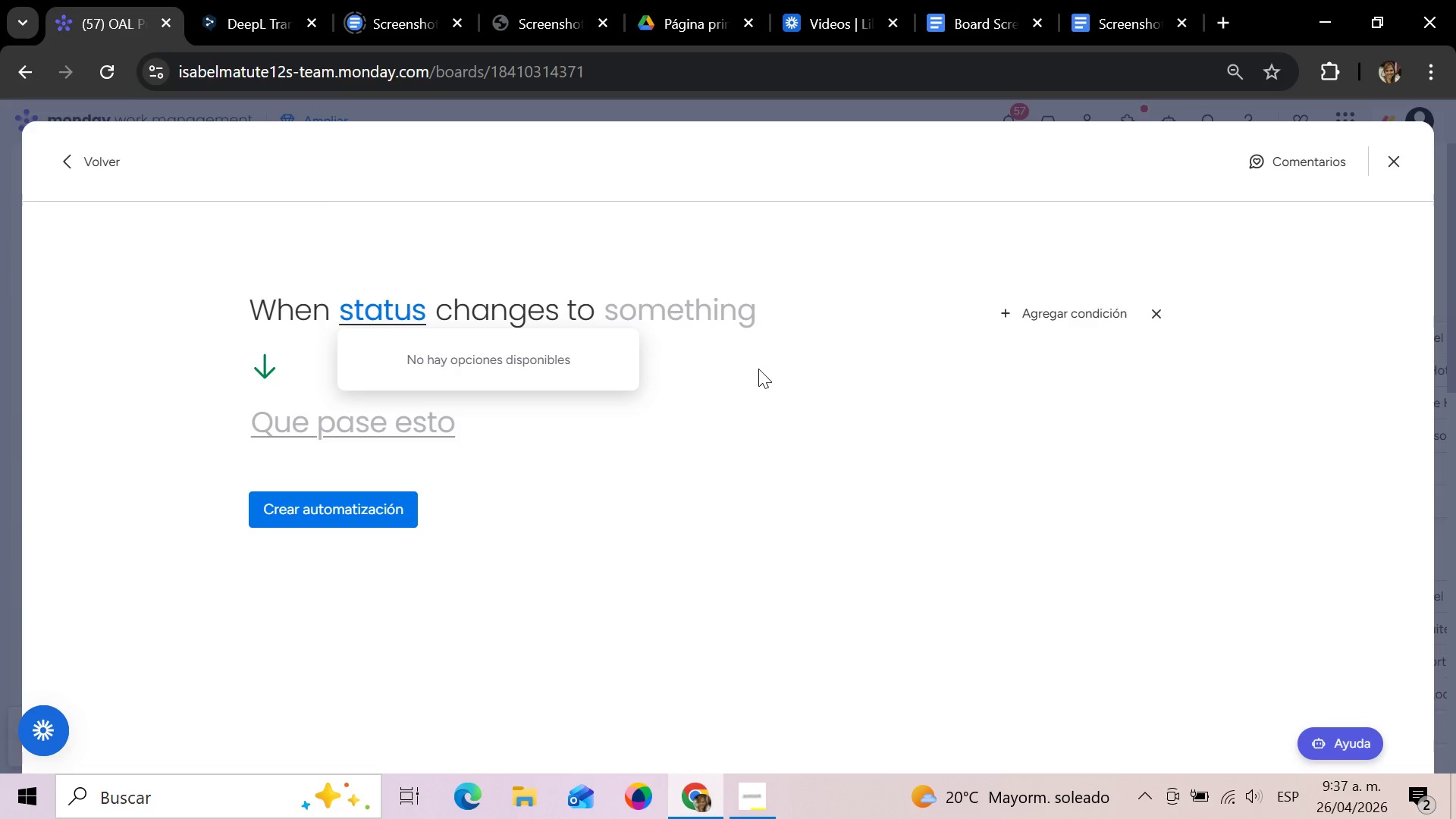 
left_click([705, 318])
 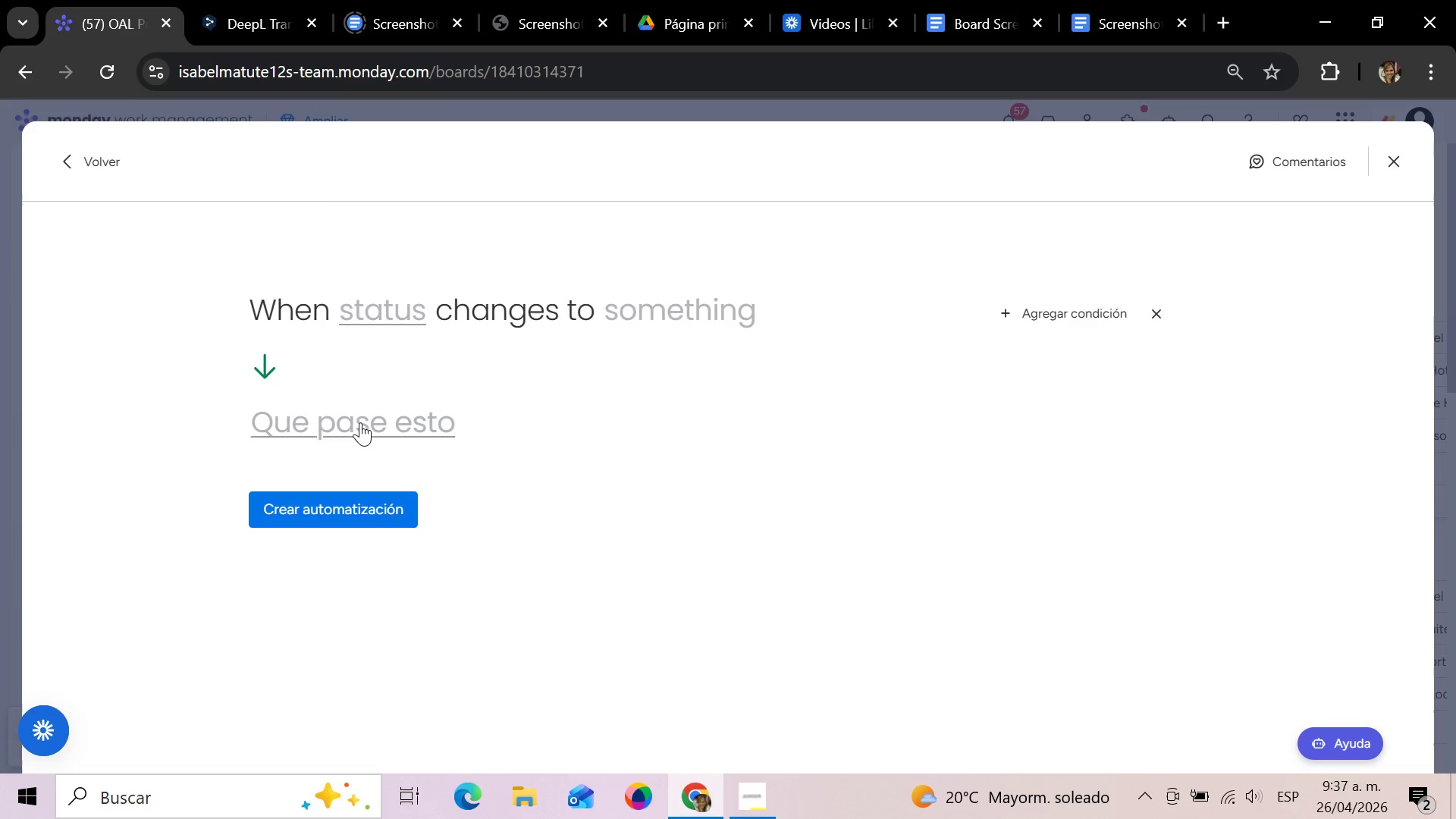 
left_click([93, 158])
 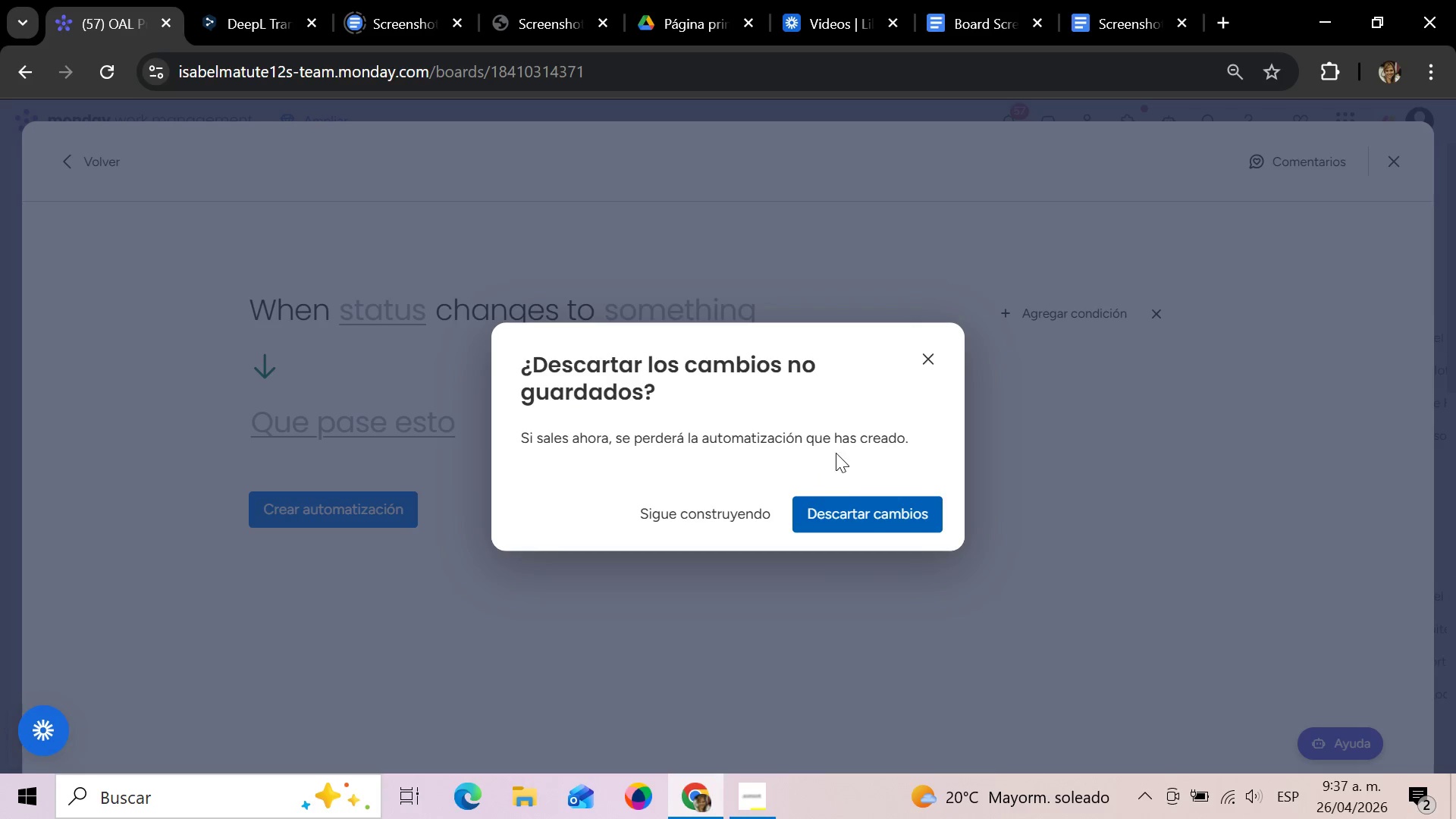 
left_click([930, 361])
 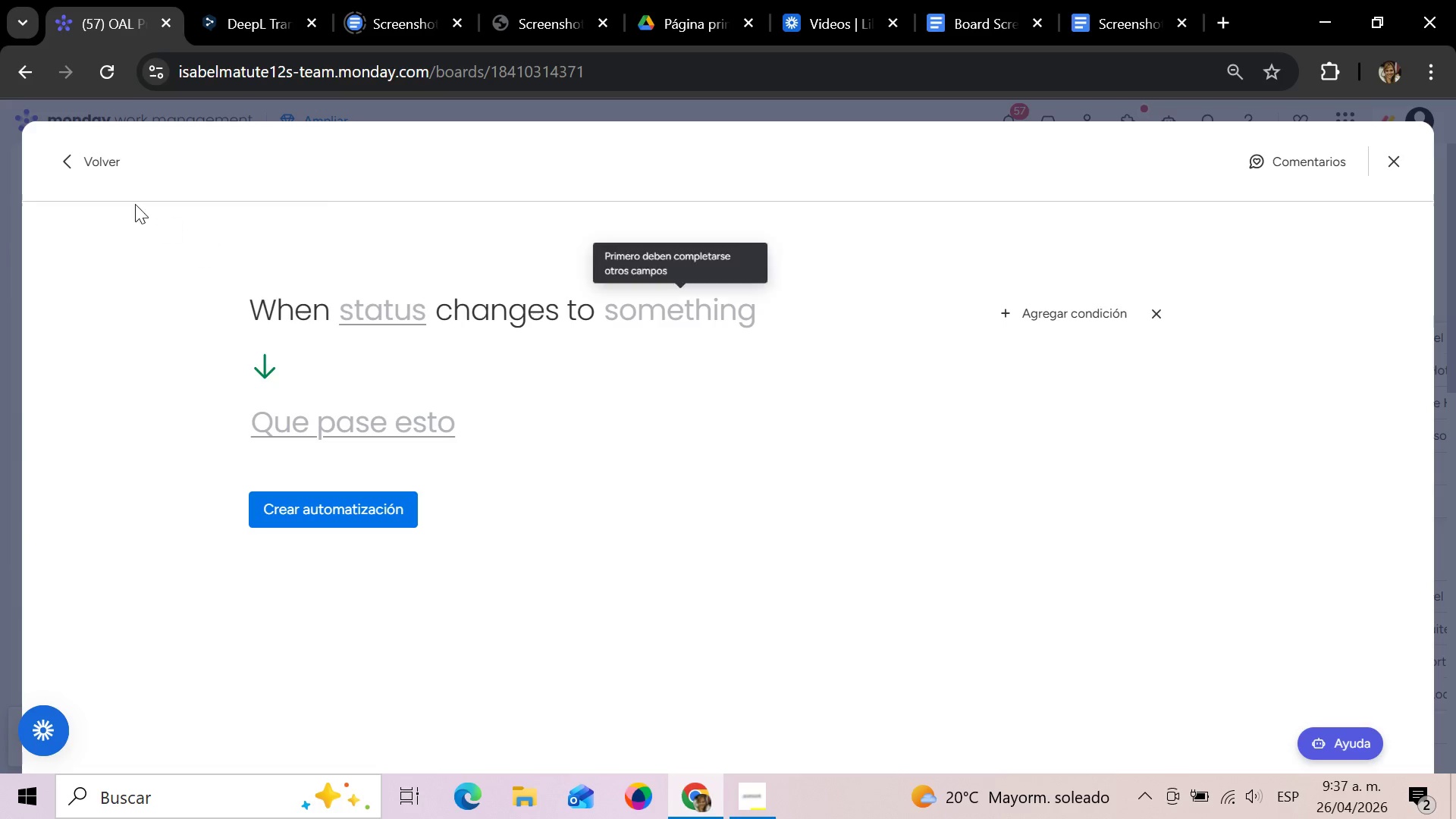 
left_click([95, 162])
 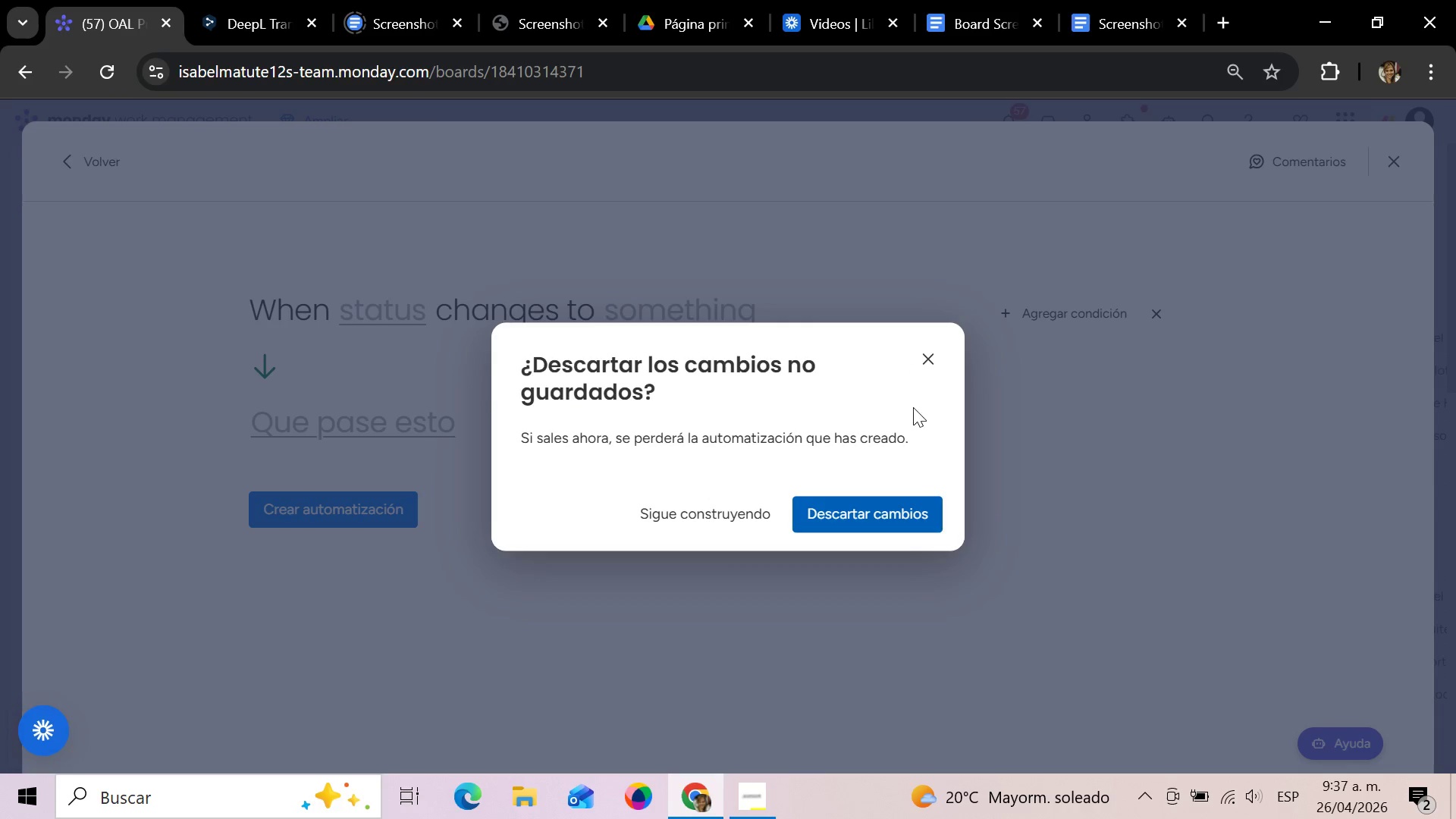 
left_click([936, 357])
 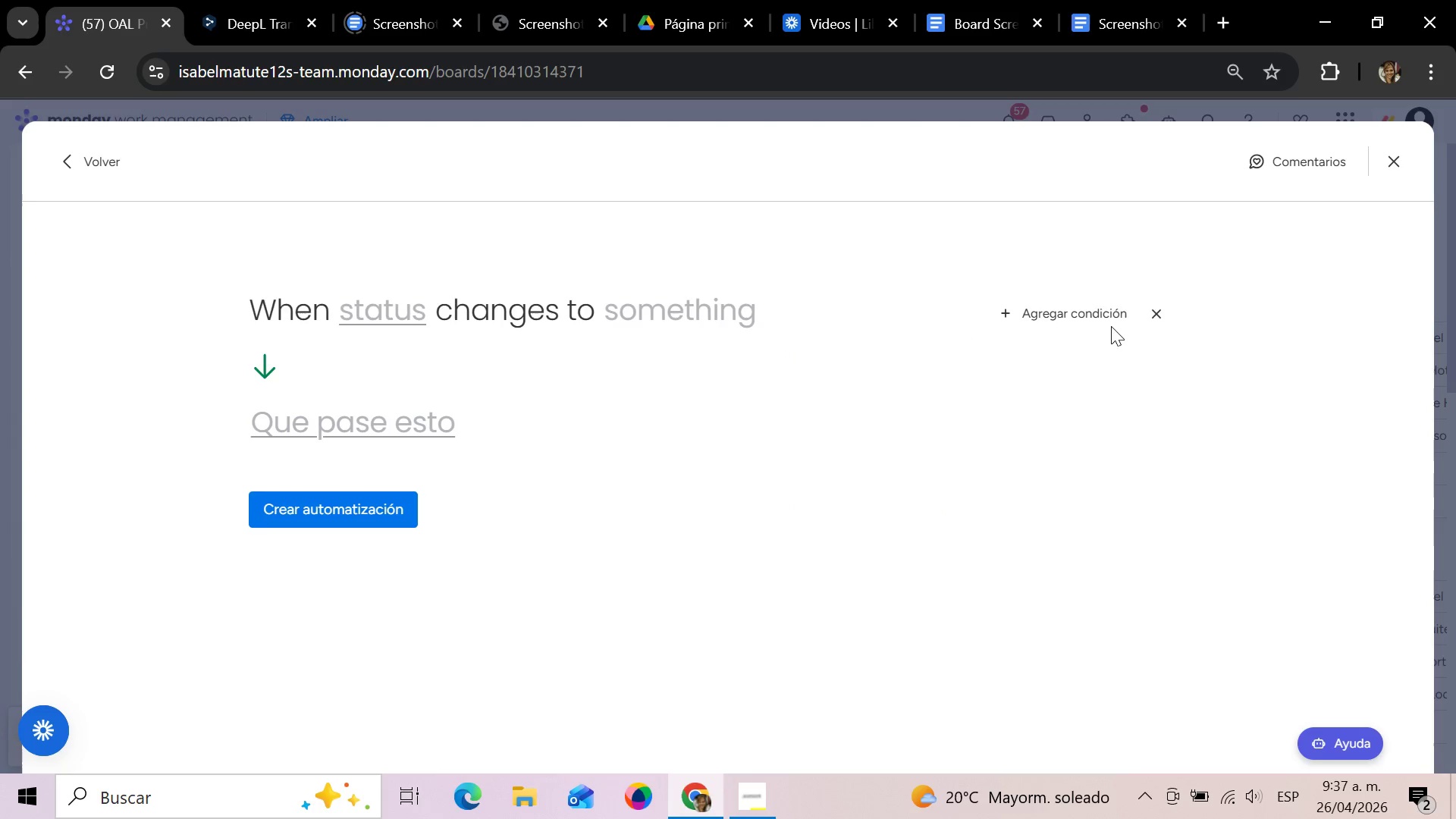 
left_click([1158, 310])
 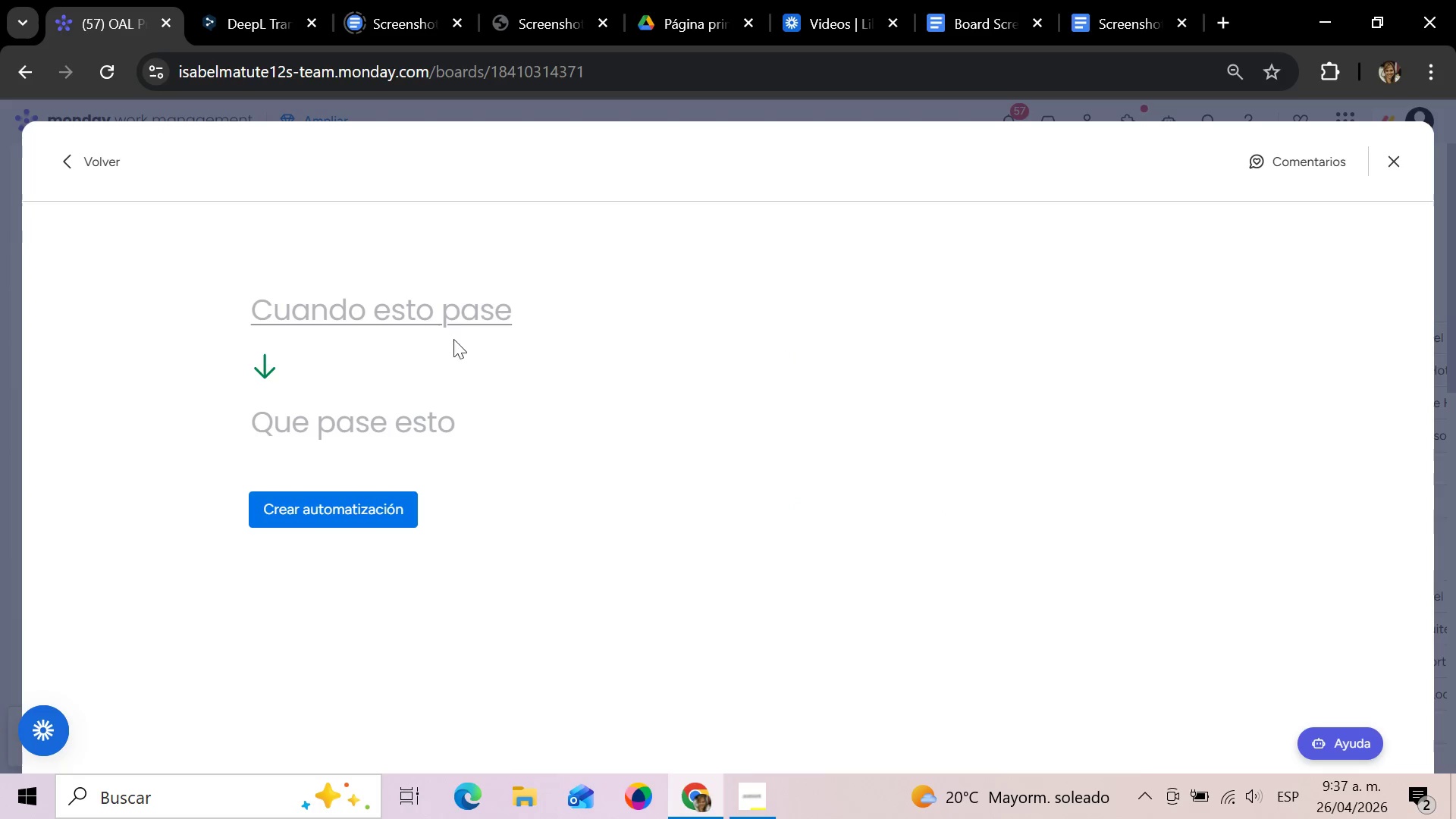 
left_click([357, 309])
 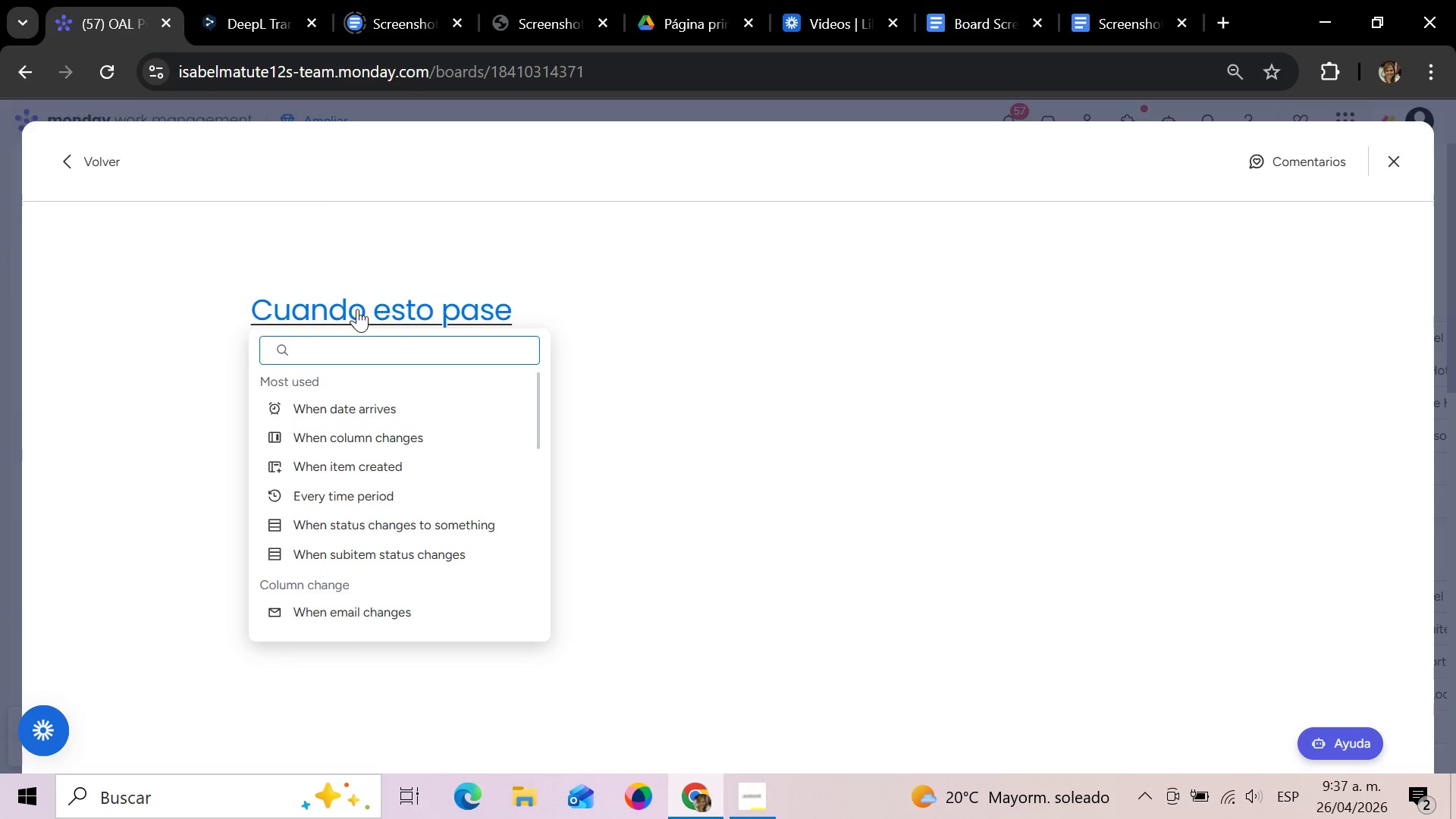 
wait(5.59)
 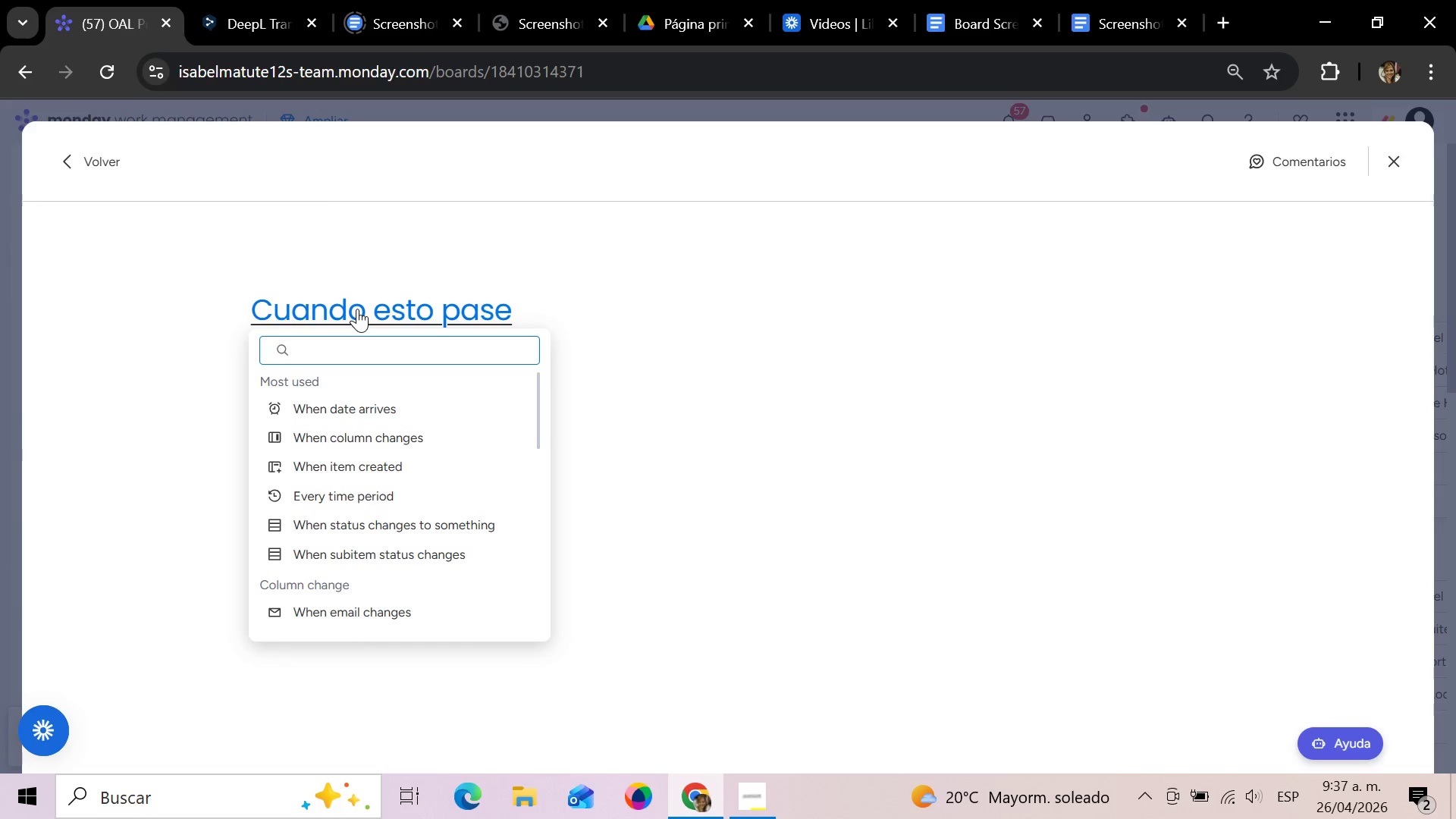 
type(stat)
 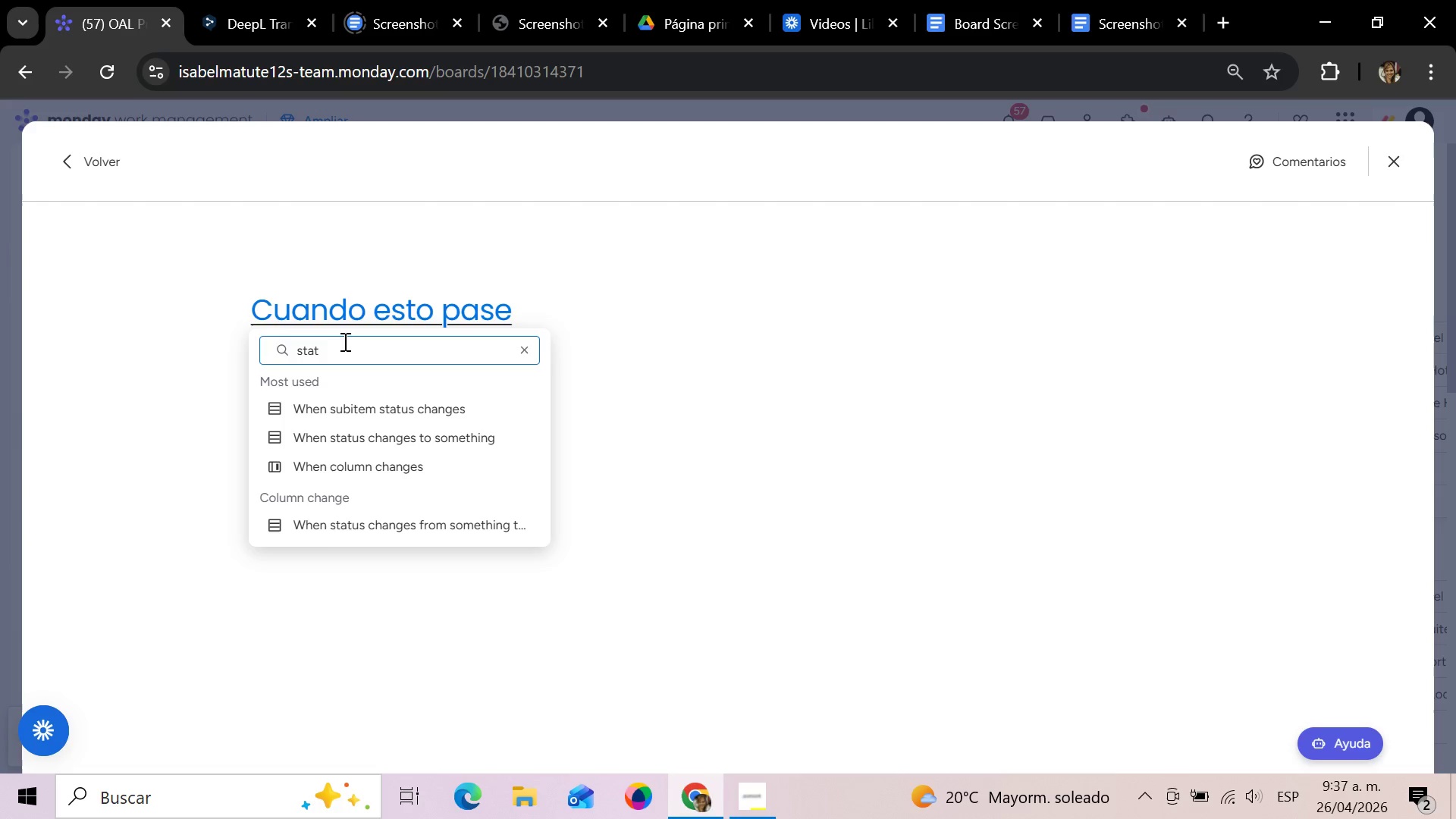 
wait(9.06)
 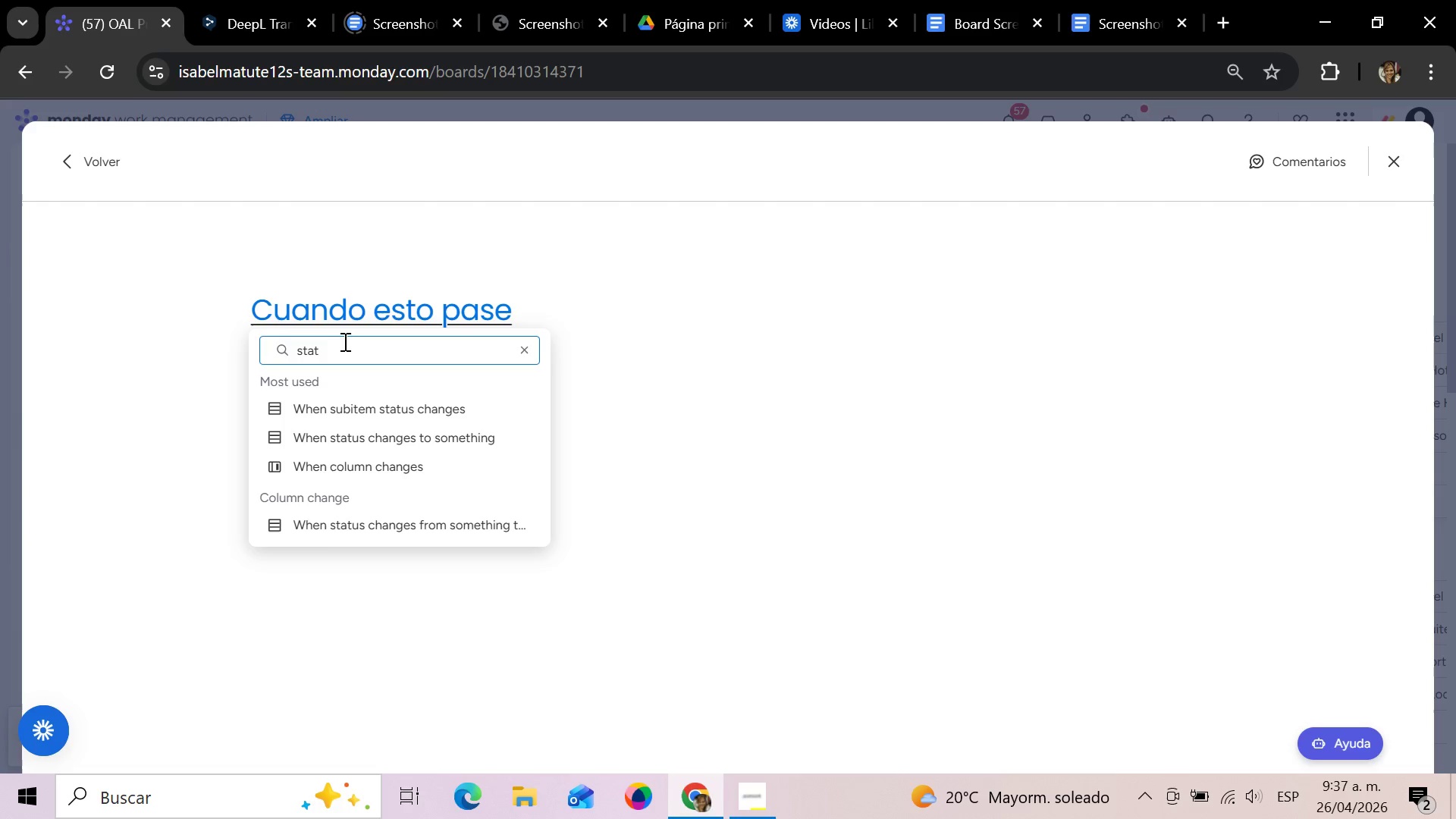 
left_click([364, 521])
 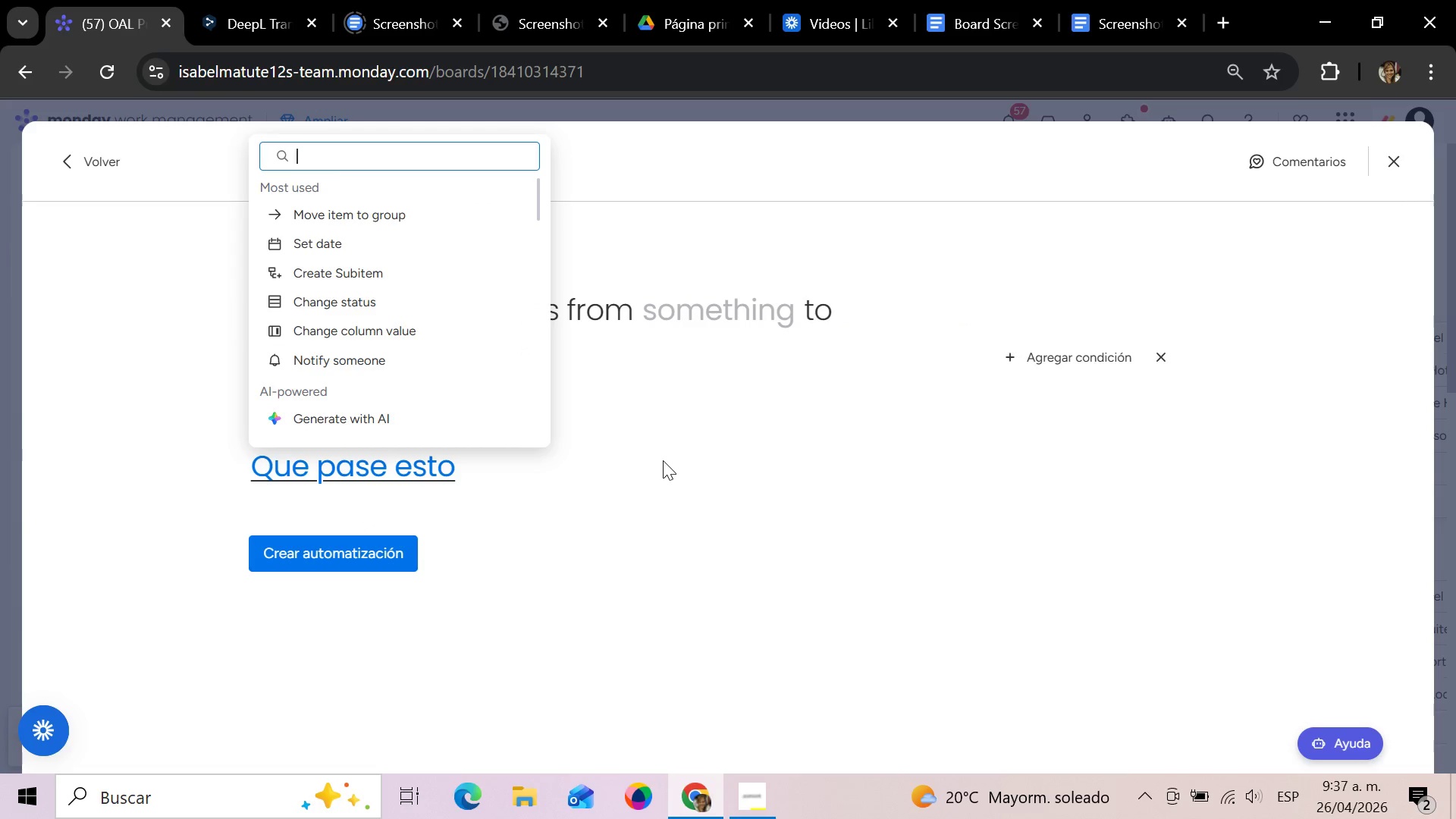 
wait(5.03)
 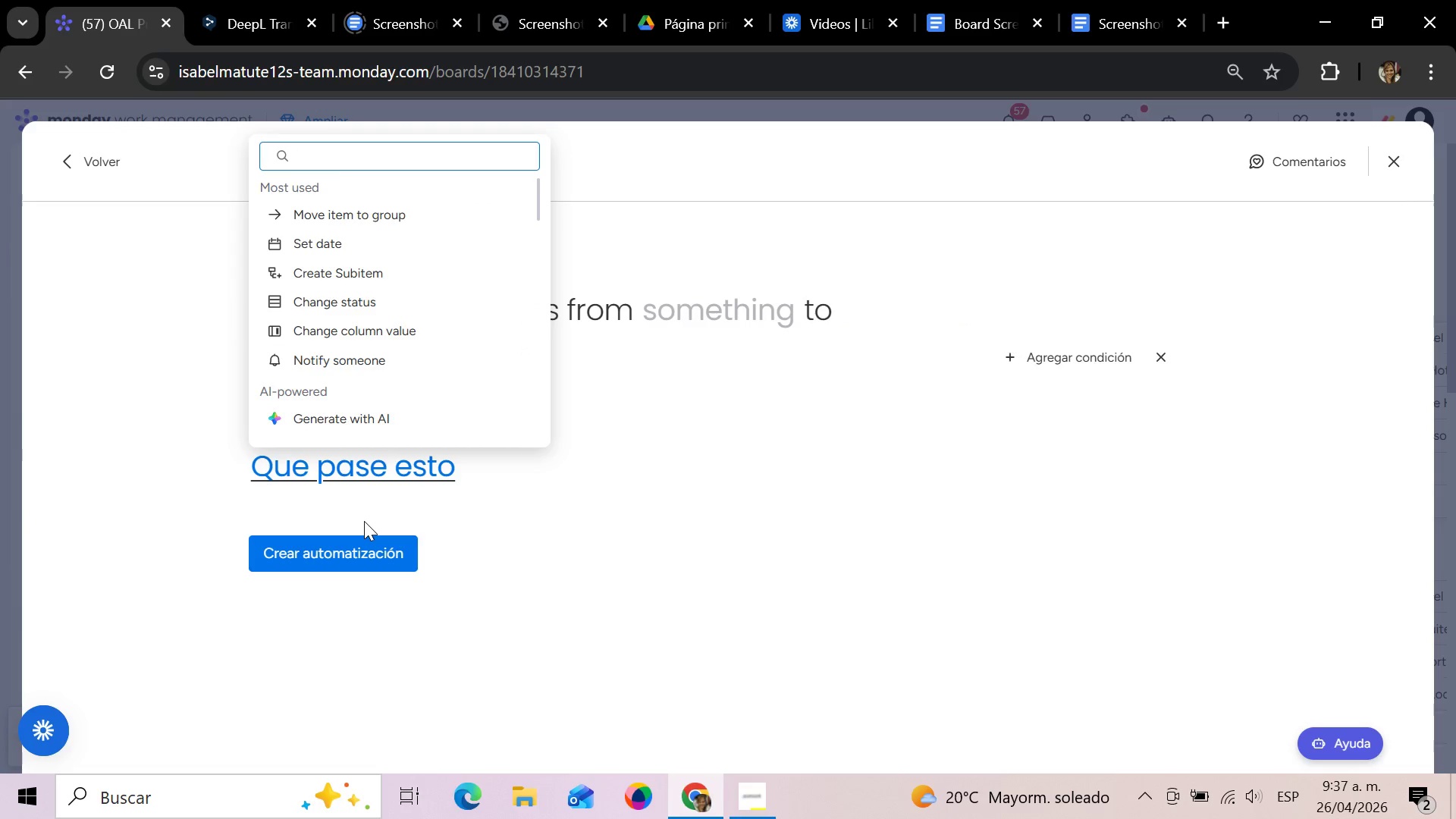 
left_click([663, 458])
 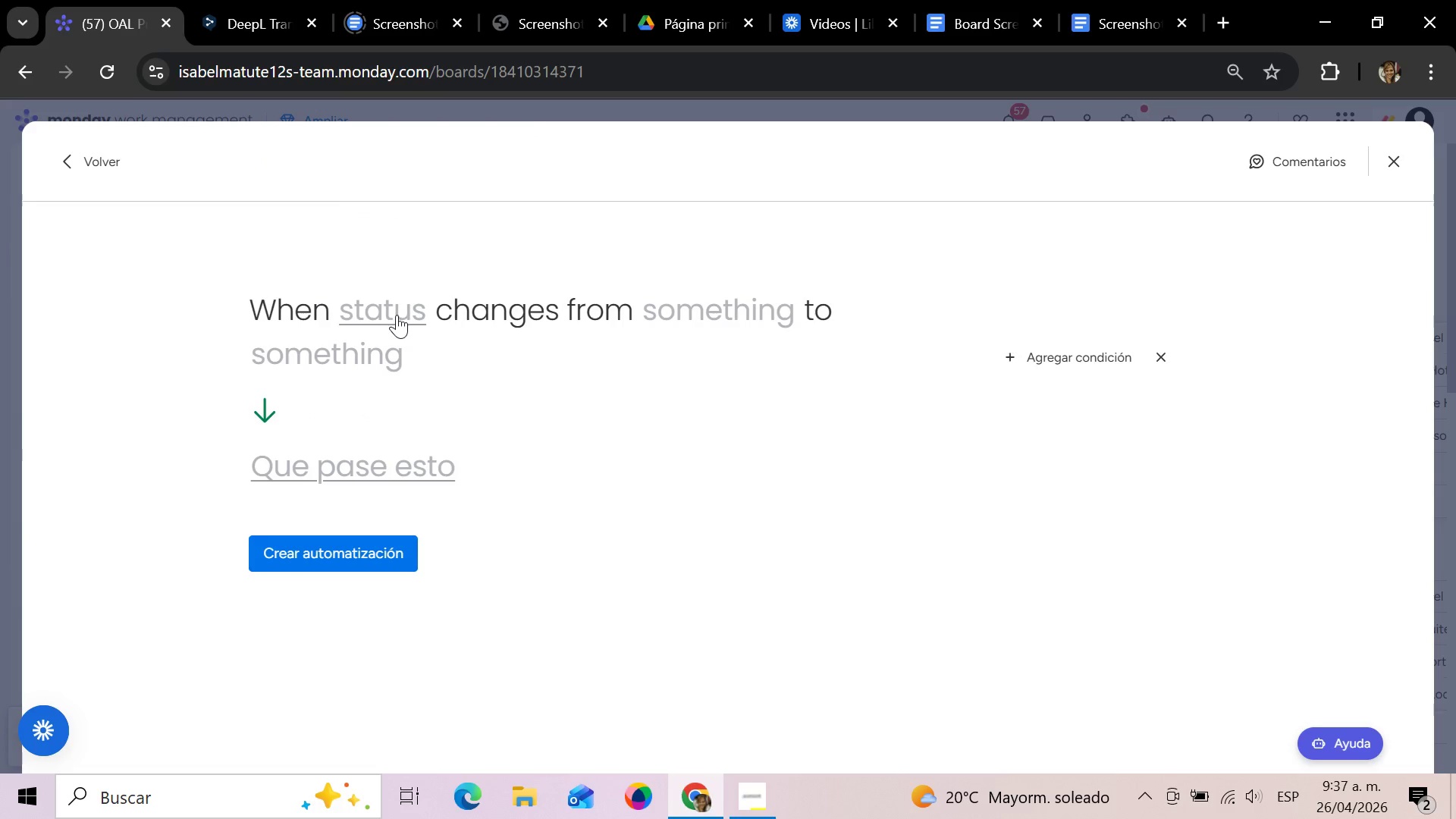 
left_click([400, 319])
 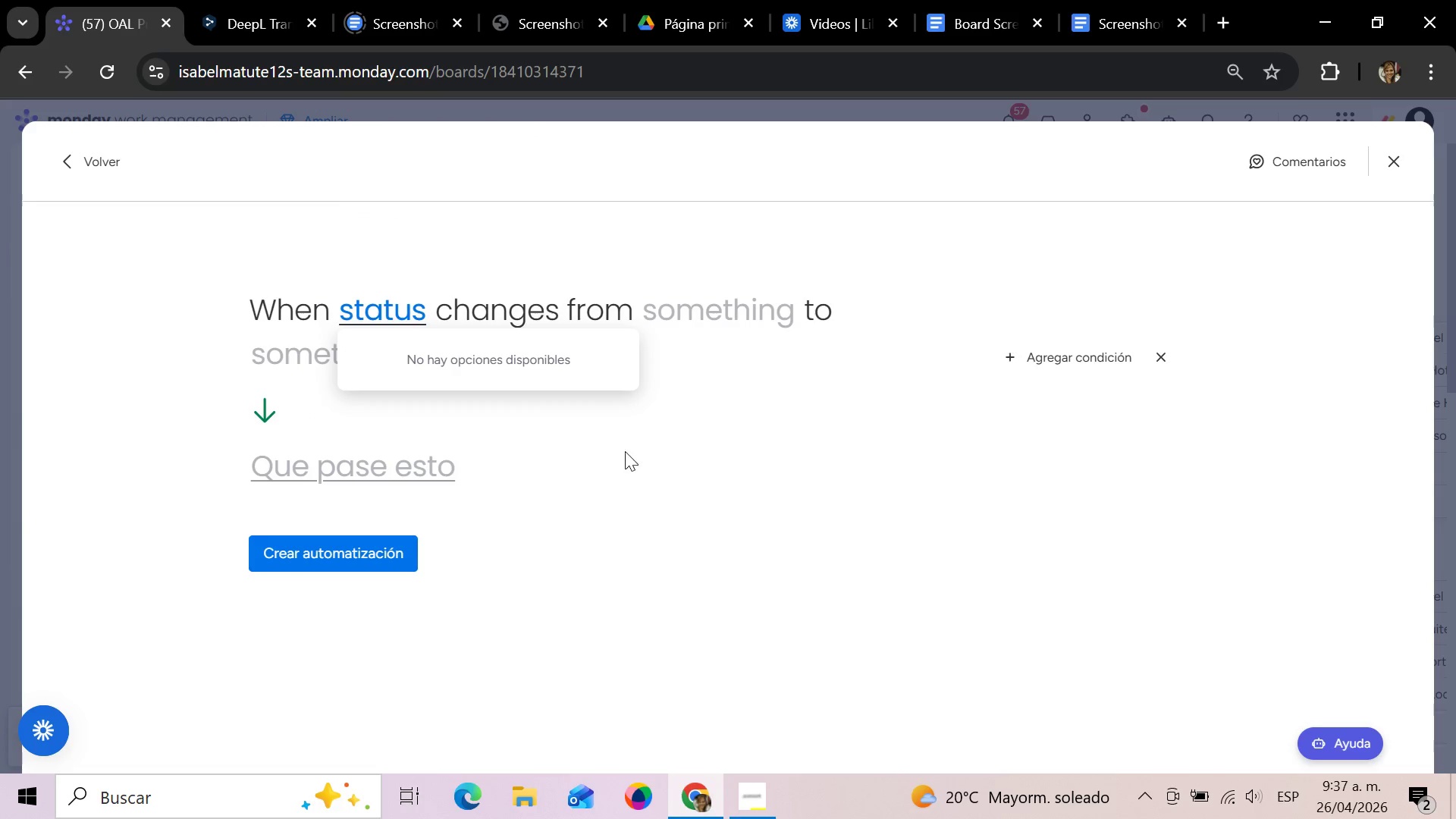 
wait(5.94)
 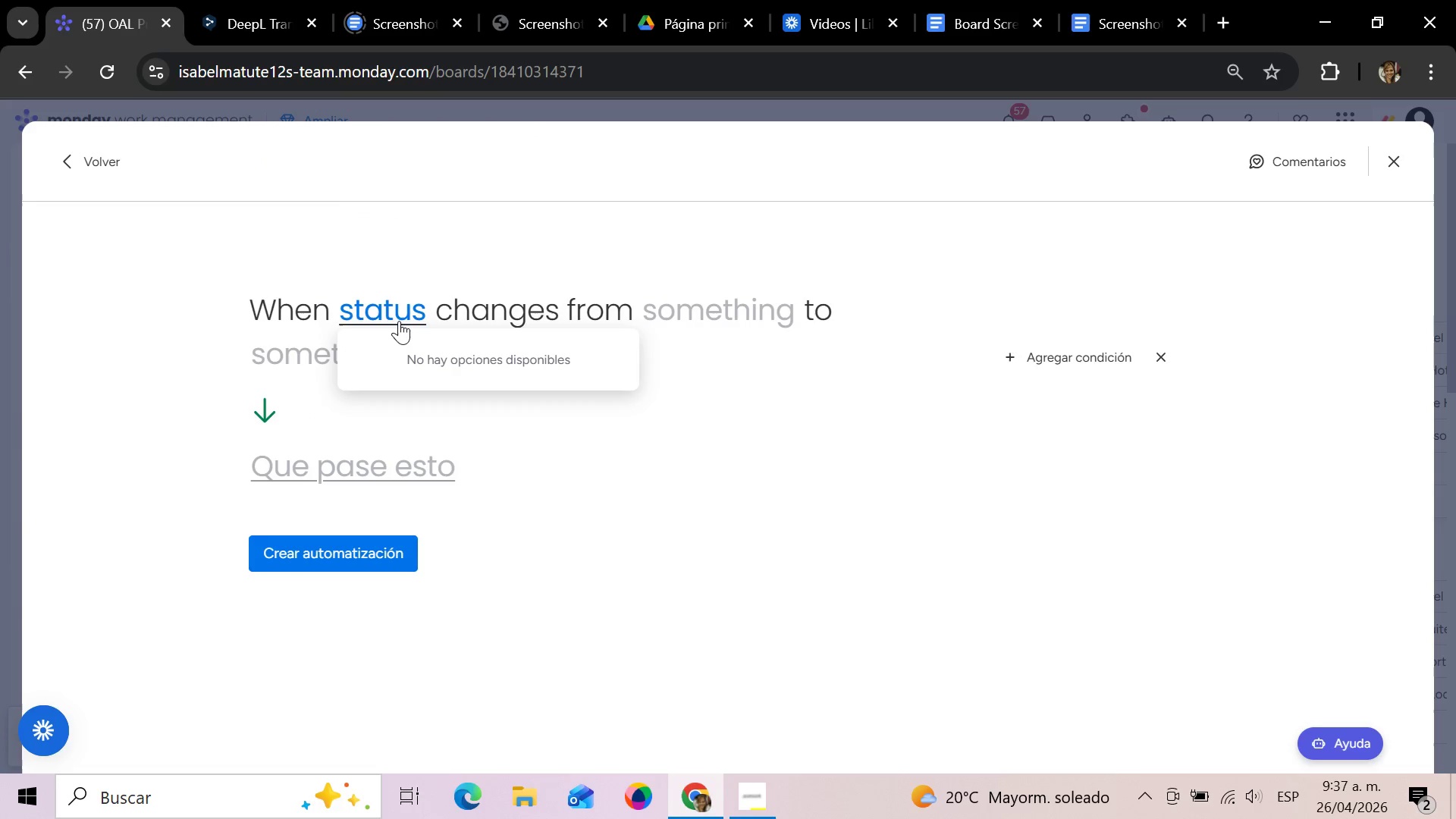 
left_click([1395, 159])
 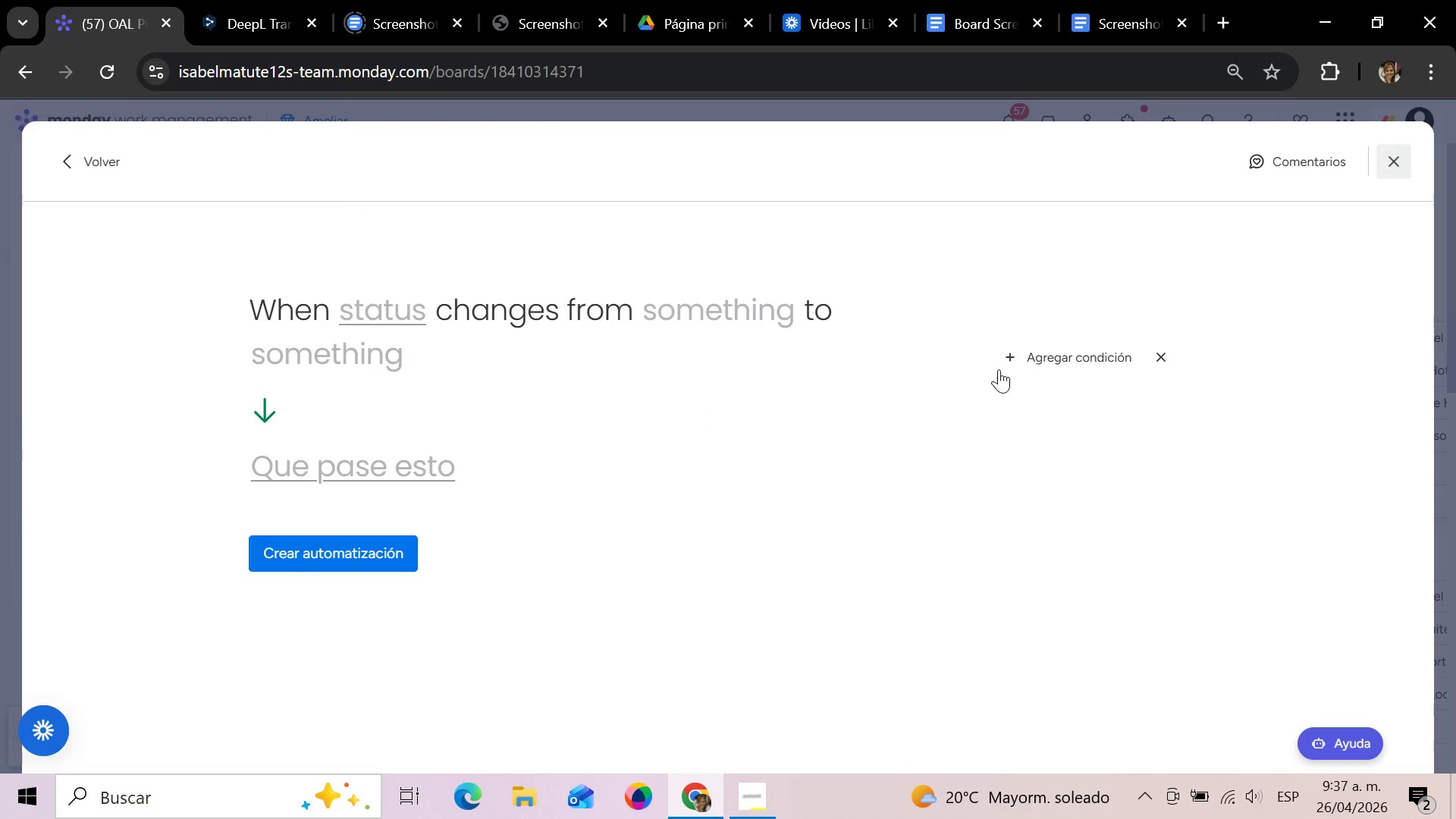 
mouse_move([805, 447])
 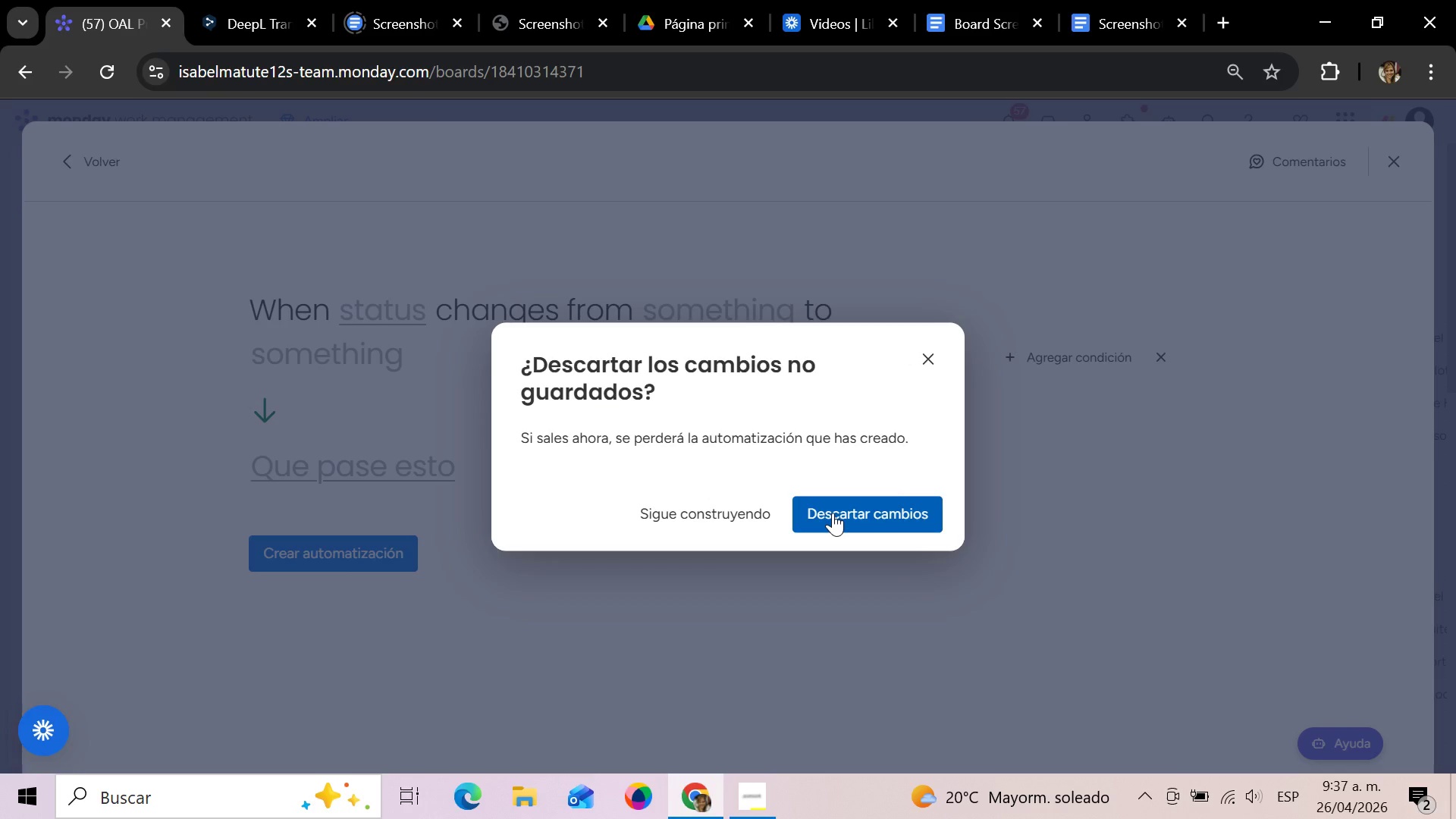 
left_click([833, 508])
 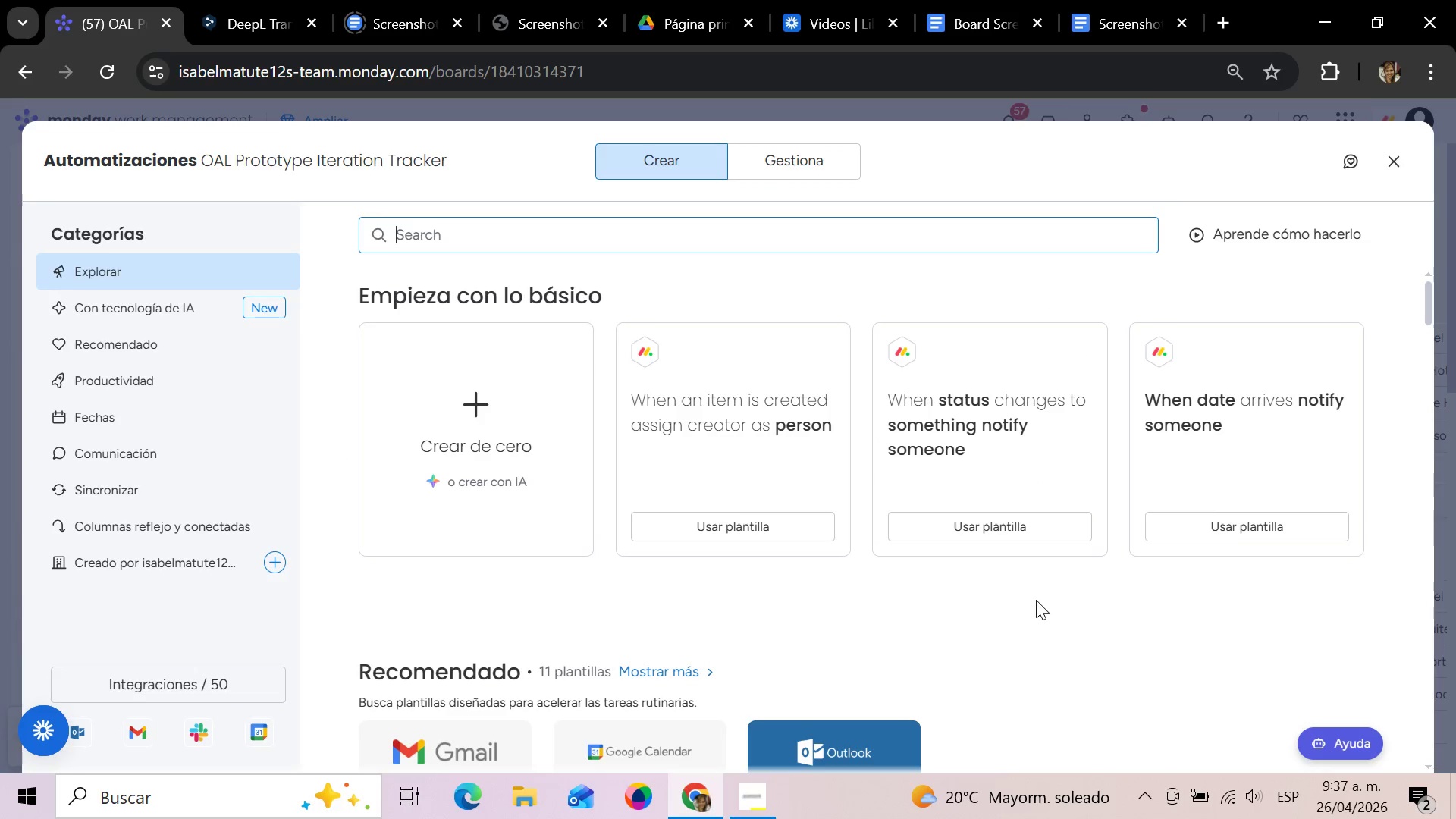 
wait(10.19)
 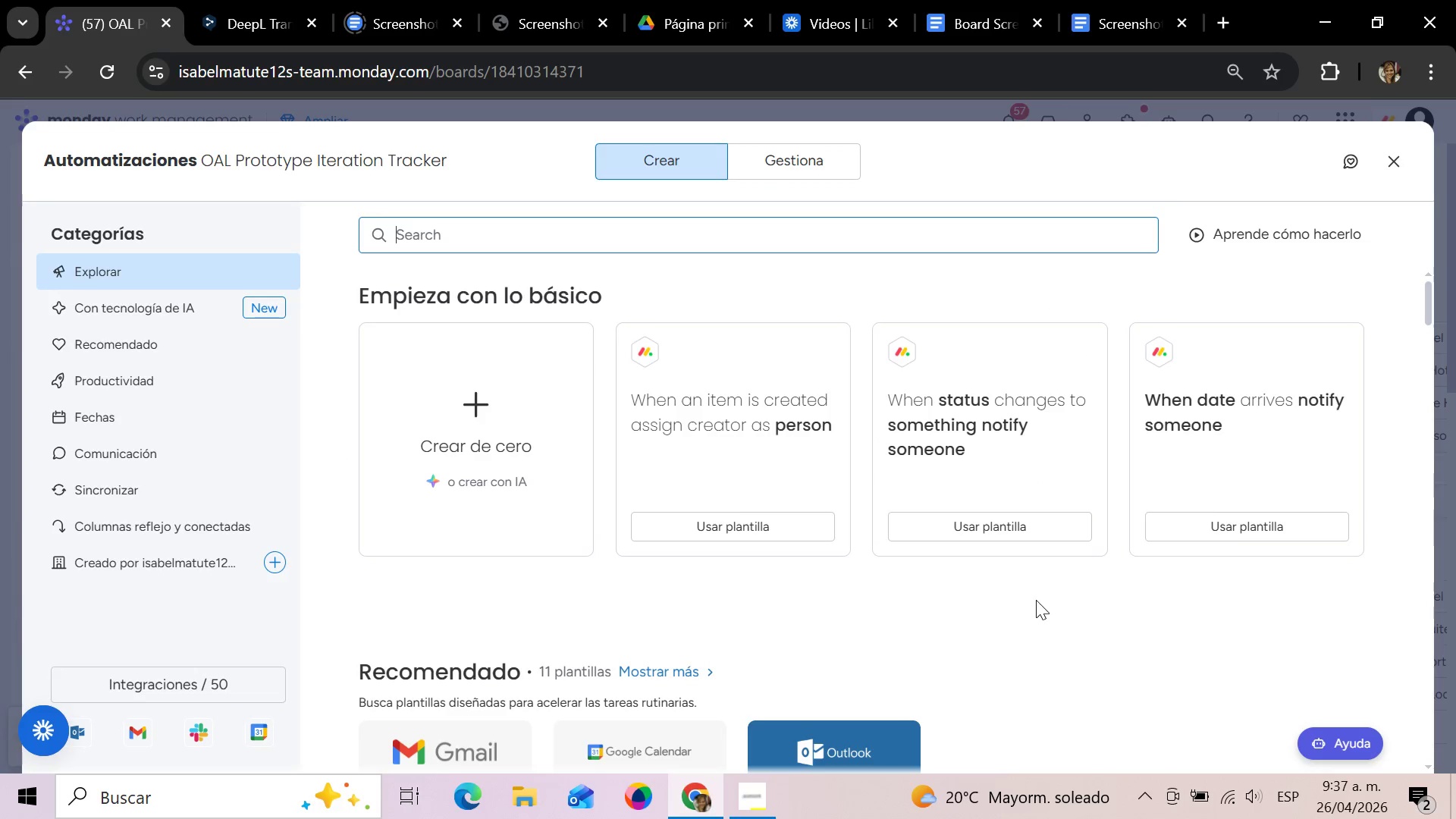 
scroll: coordinate [1089, 626], scroll_direction: down, amount: 4.0
 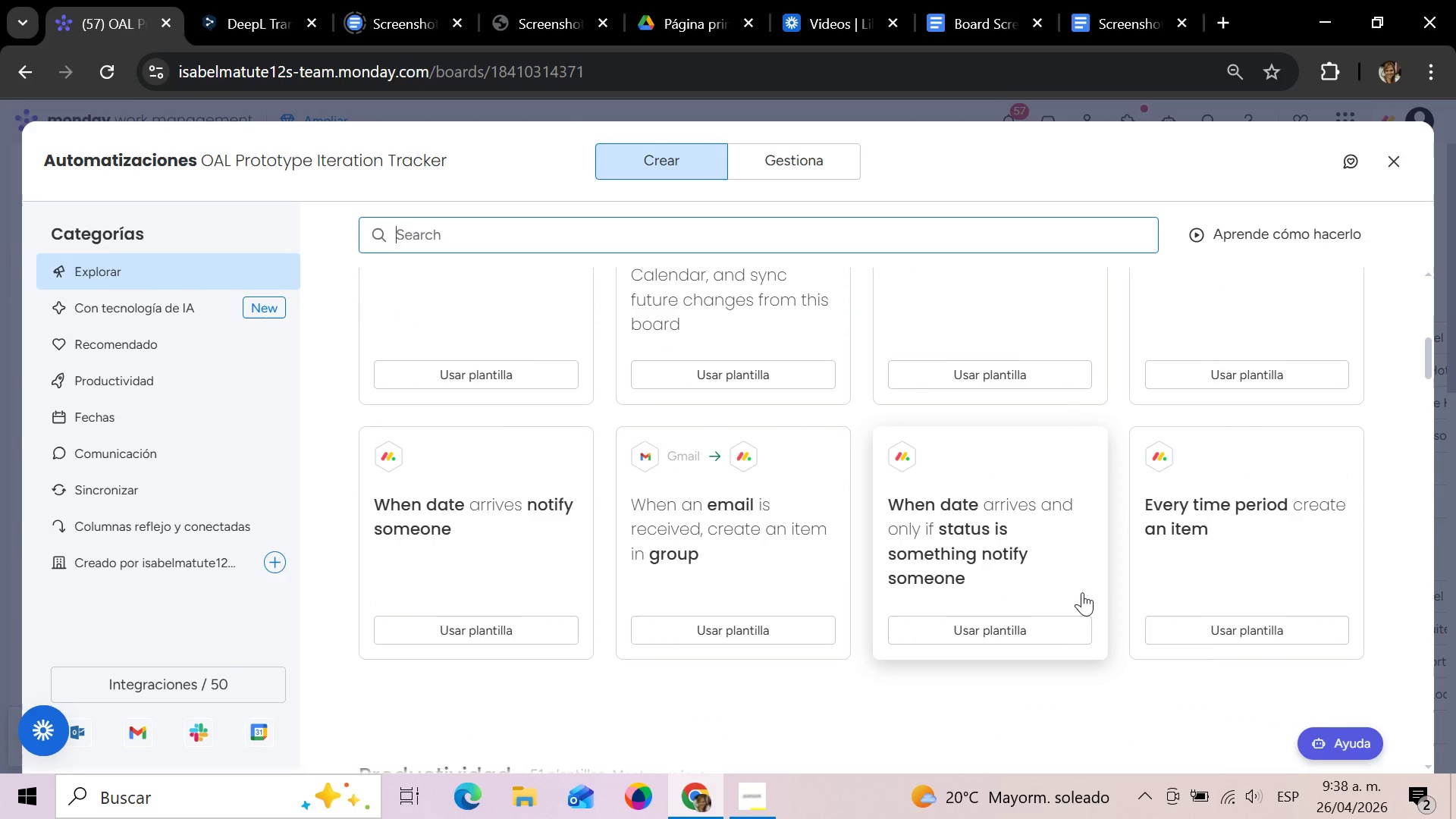 
scroll: coordinate [1082, 592], scroll_direction: up, amount: 9.0
 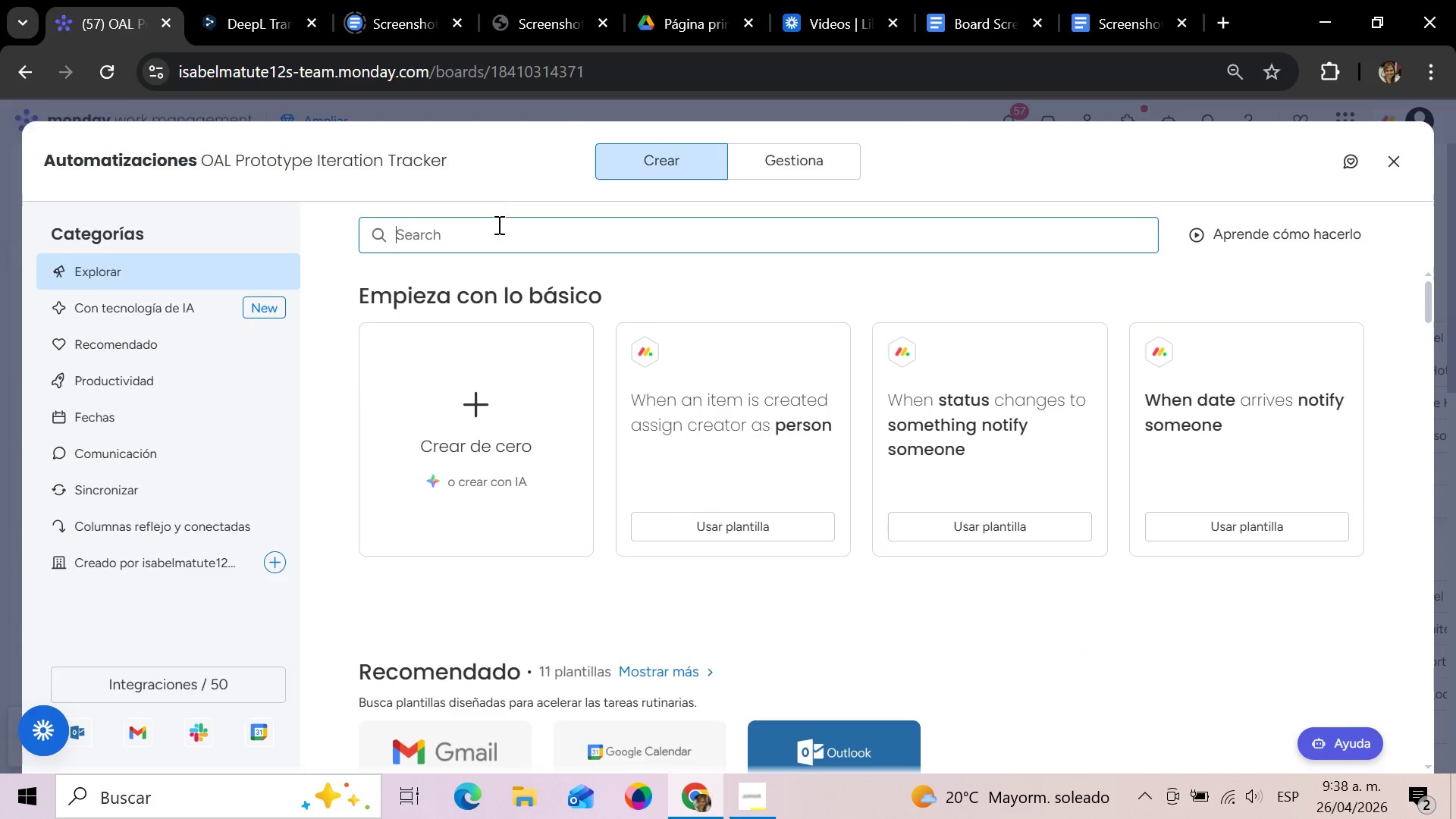 
left_click_drag(start_coordinate=[499, 228], to_coordinate=[499, 232])
 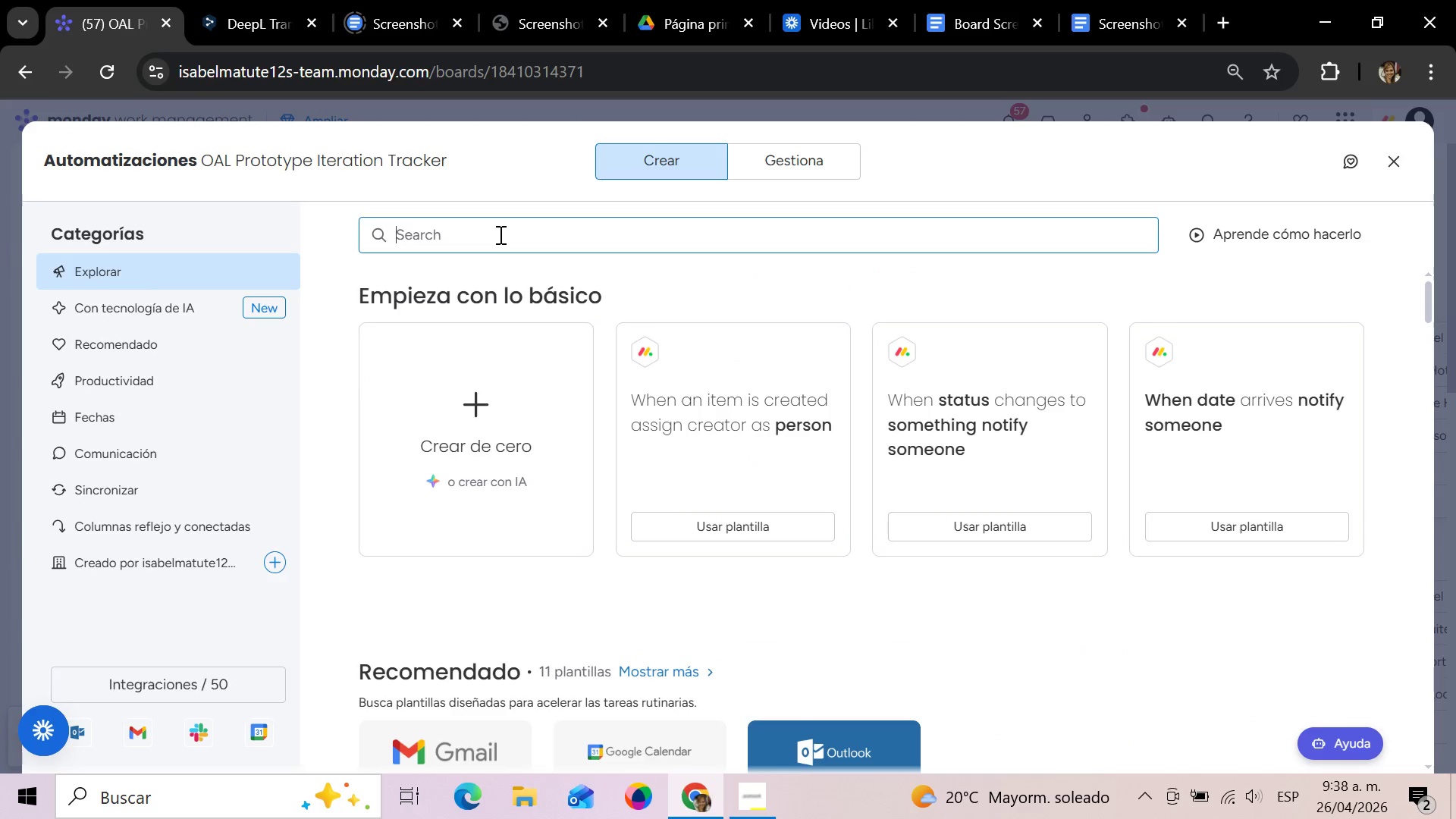 
type(when status )
 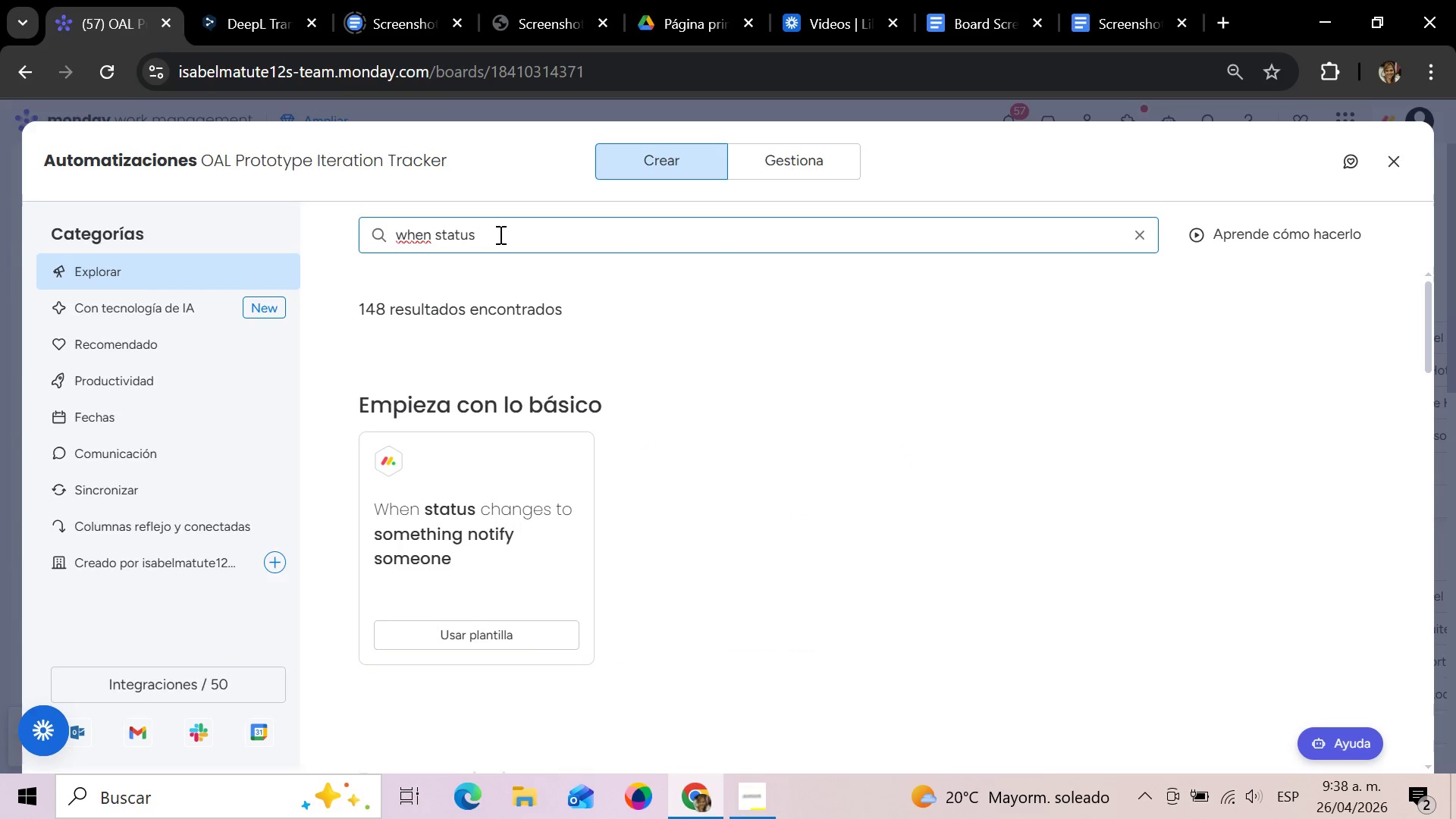 
scroll: coordinate [981, 403], scroll_direction: down, amount: 5.0
 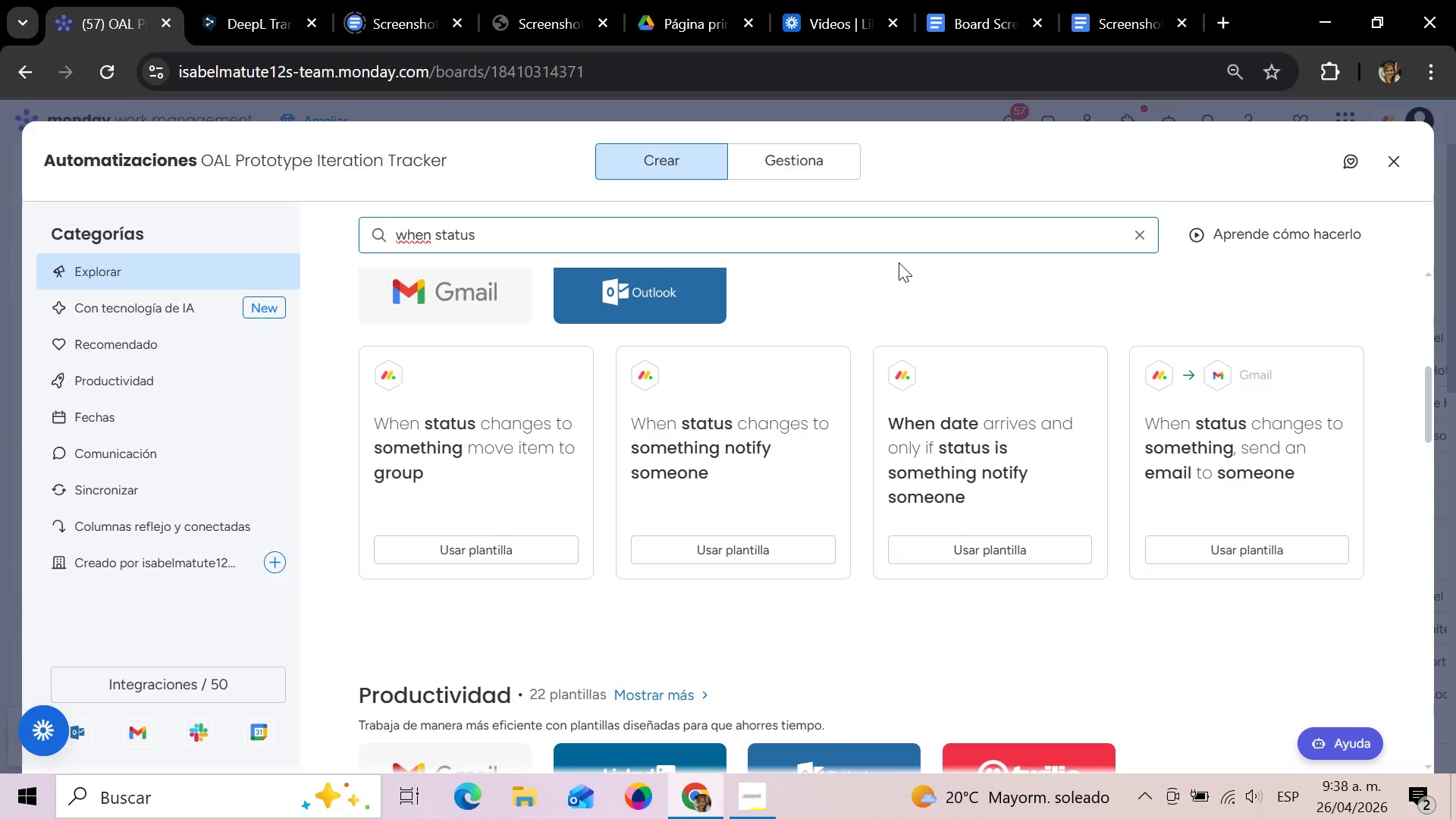 
wait(5.03)
 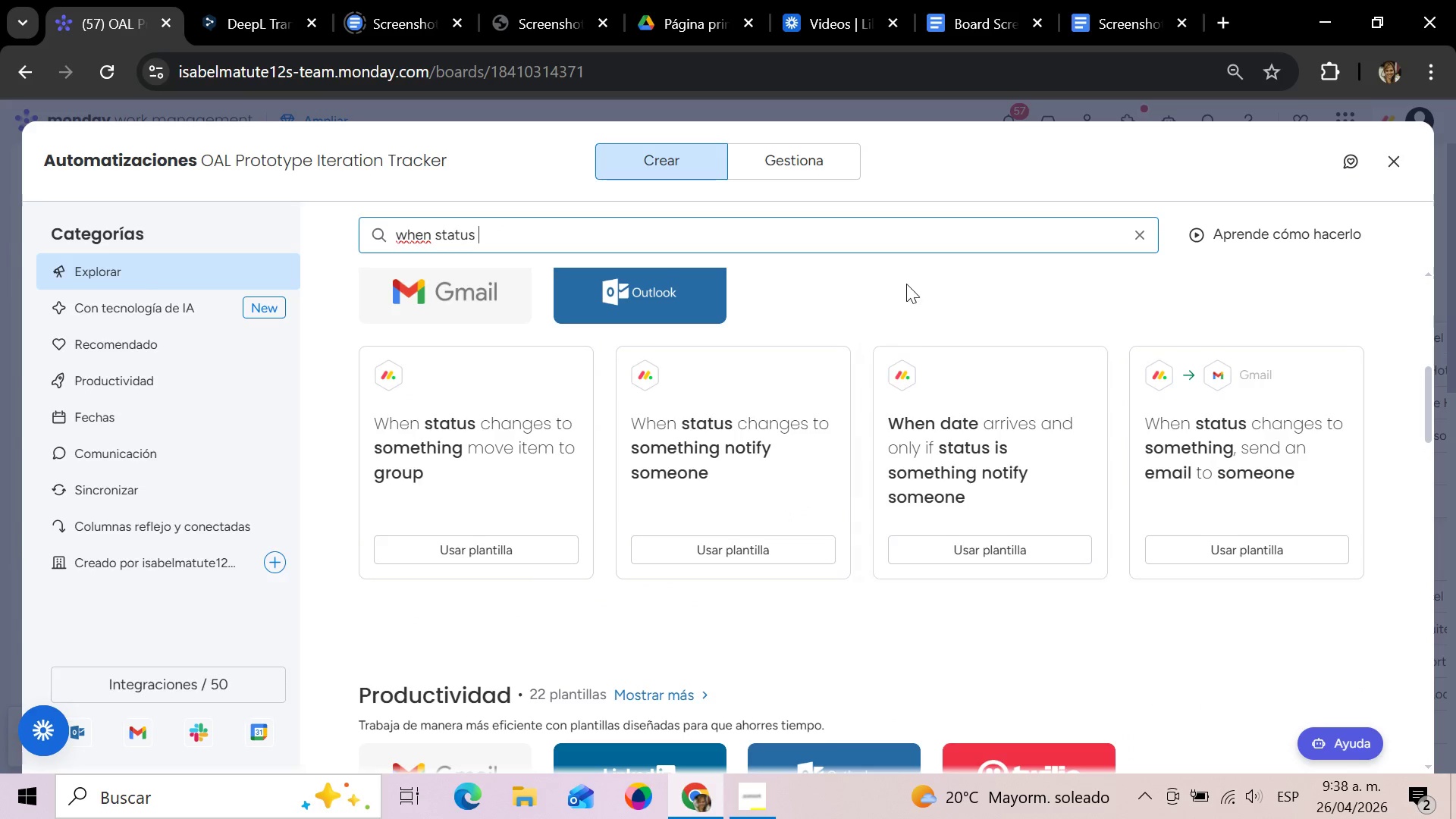 
scroll: coordinate [1053, 625], scroll_direction: down, amount: 13.0
 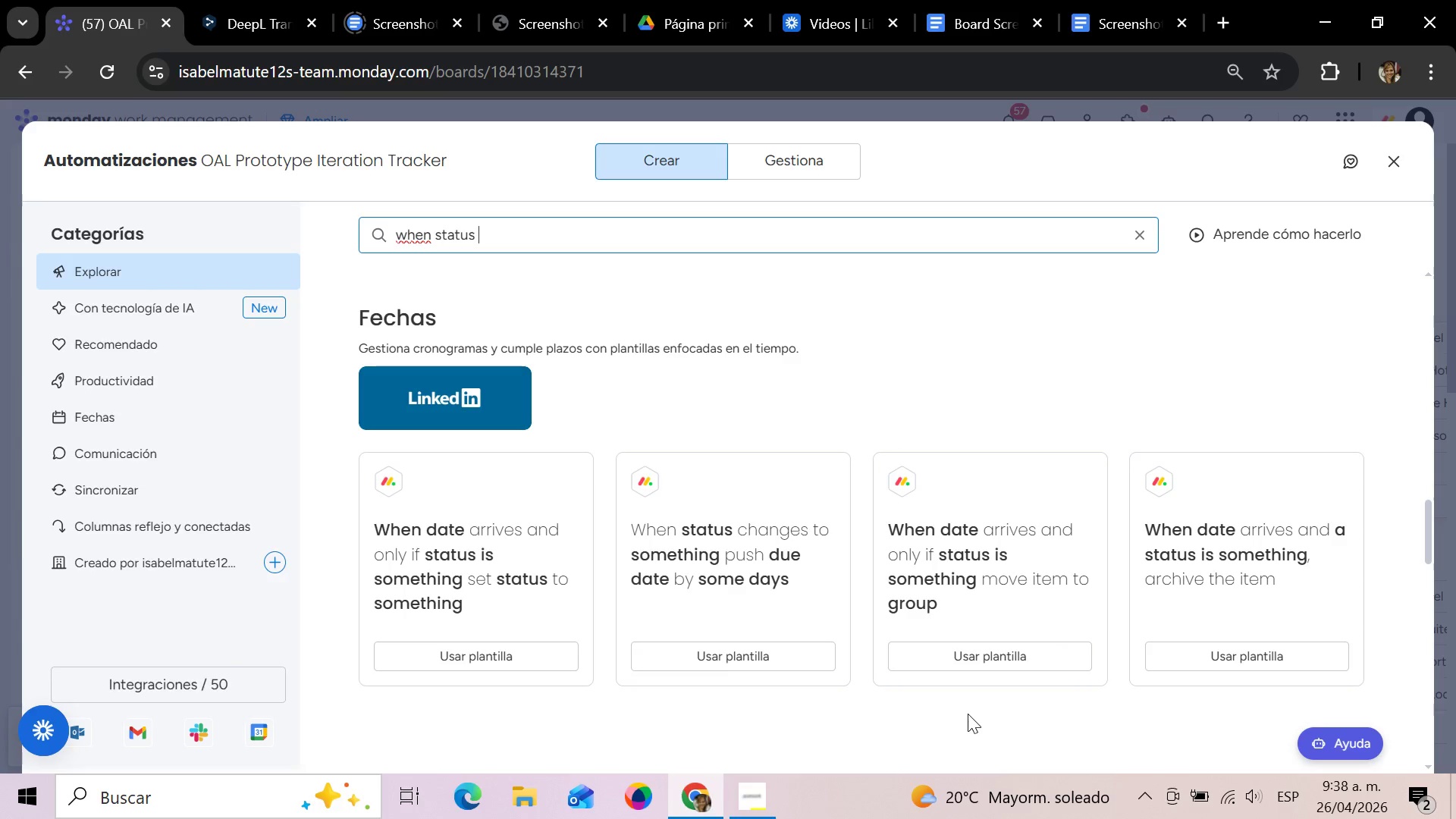 
scroll: coordinate [1191, 710], scroll_direction: down, amount: 12.0
 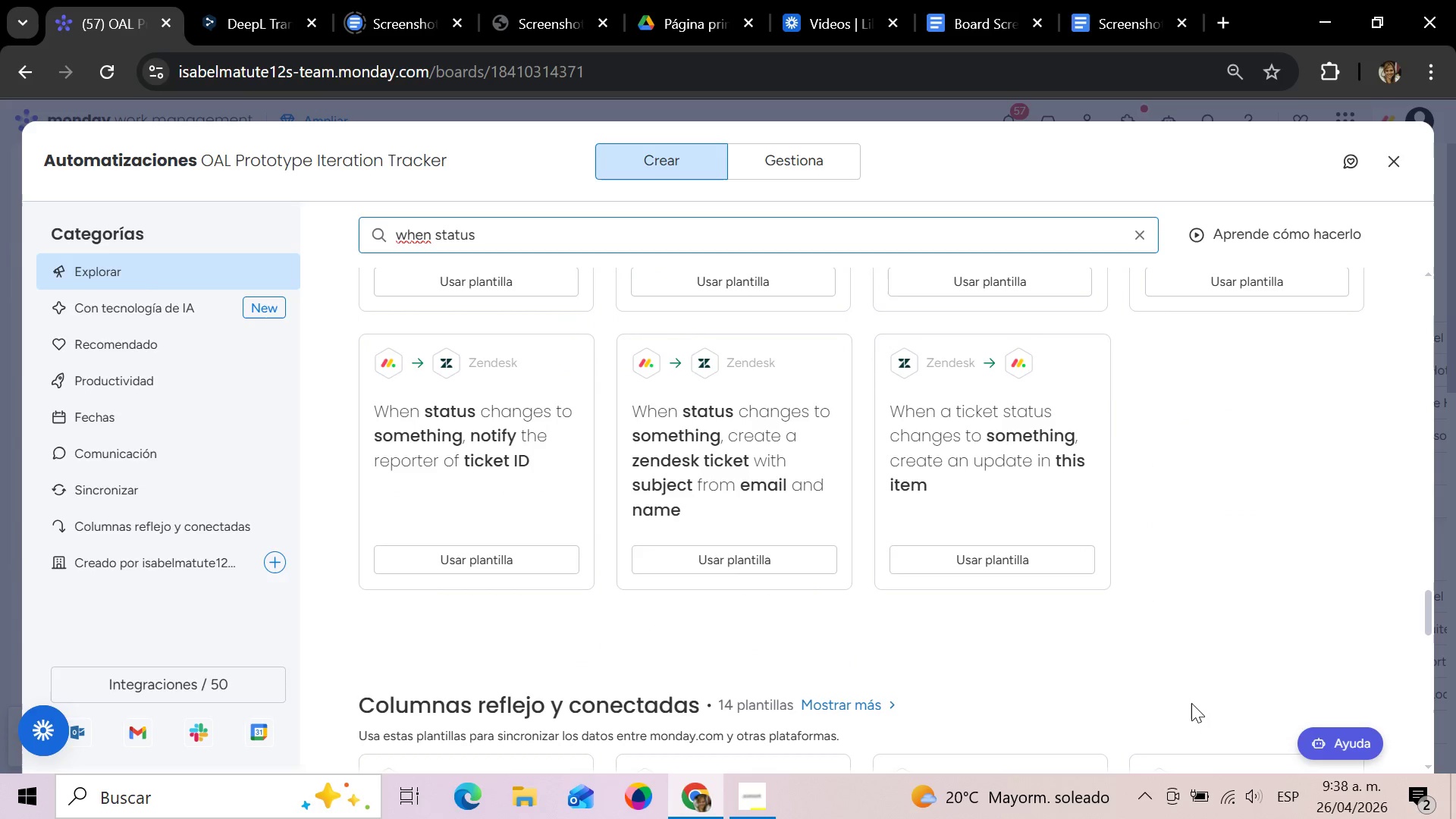 
scroll: coordinate [1191, 698], scroll_direction: down, amount: 6.0
 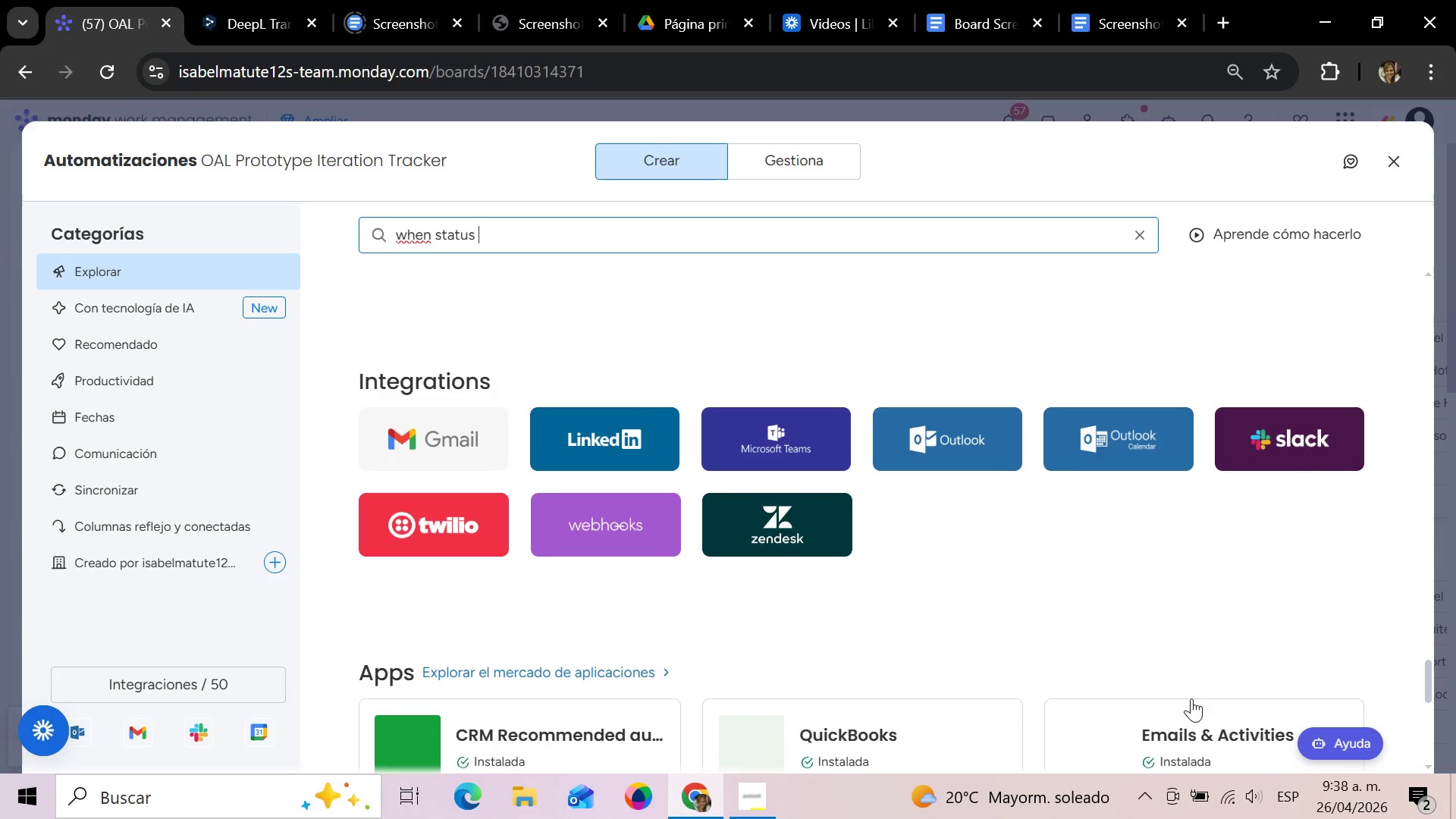 
scroll: coordinate [1185, 679], scroll_direction: up, amount: 50.0
 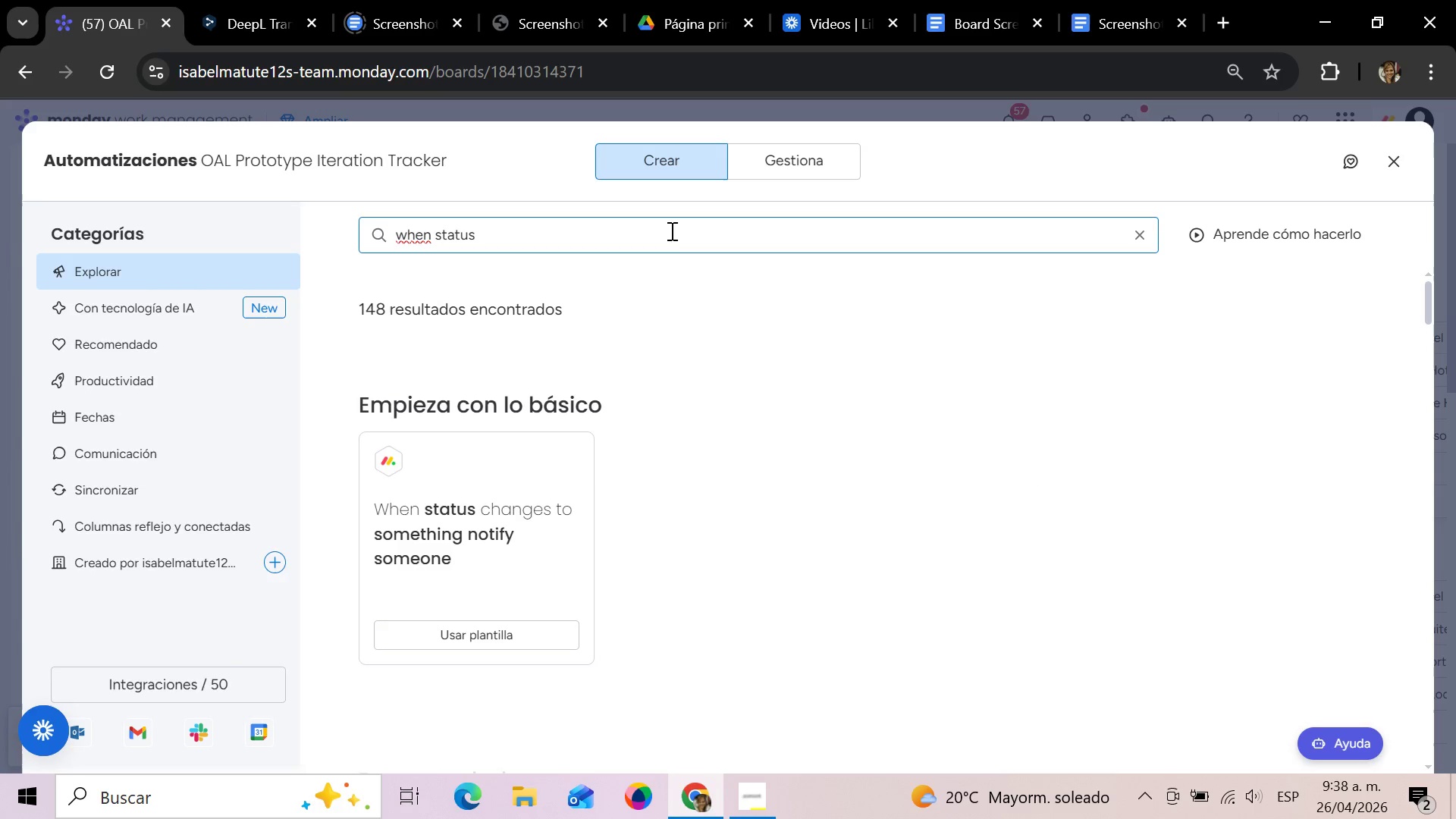 
left_click([1139, 231])
 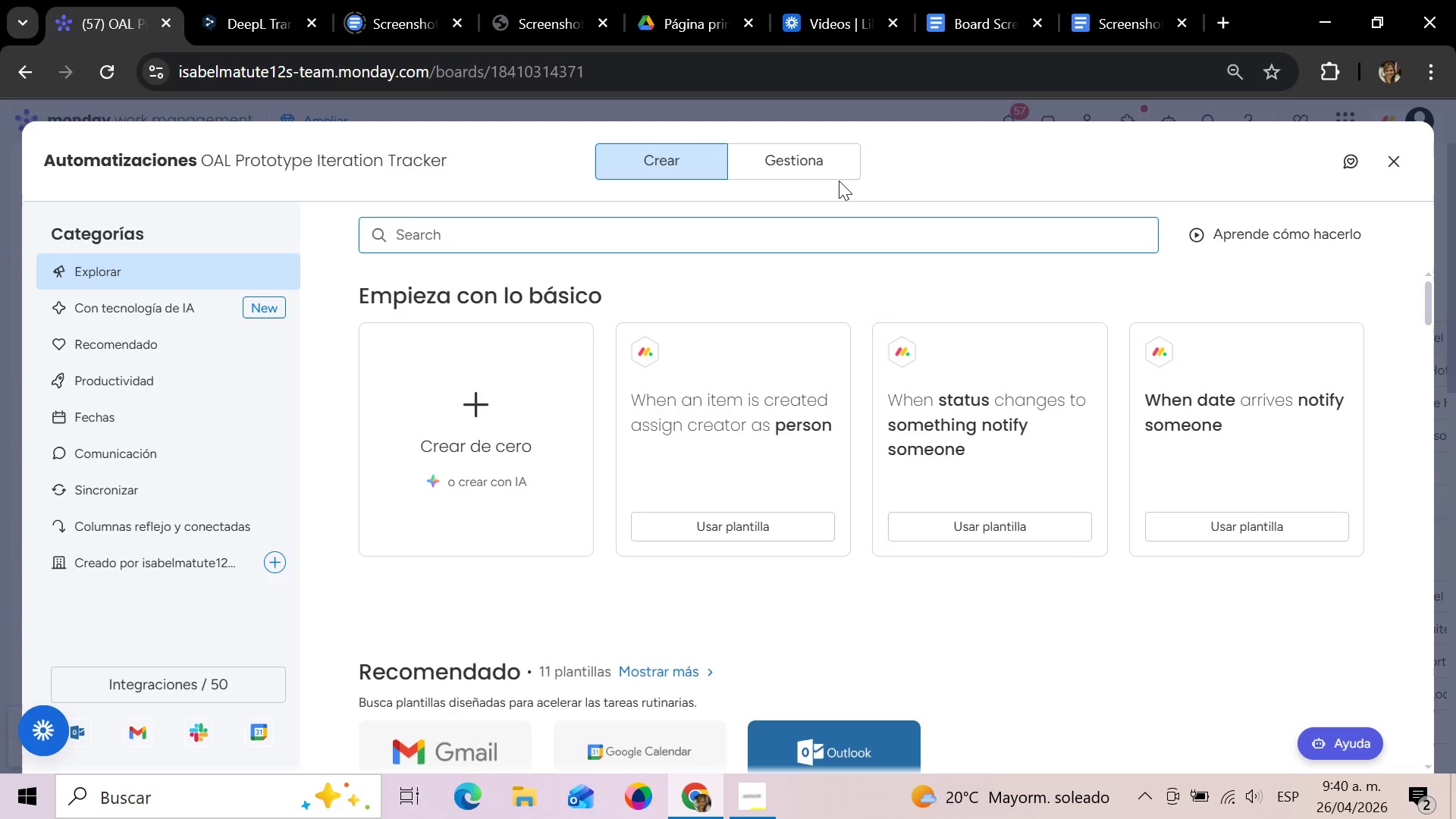 
wait(91.06)
 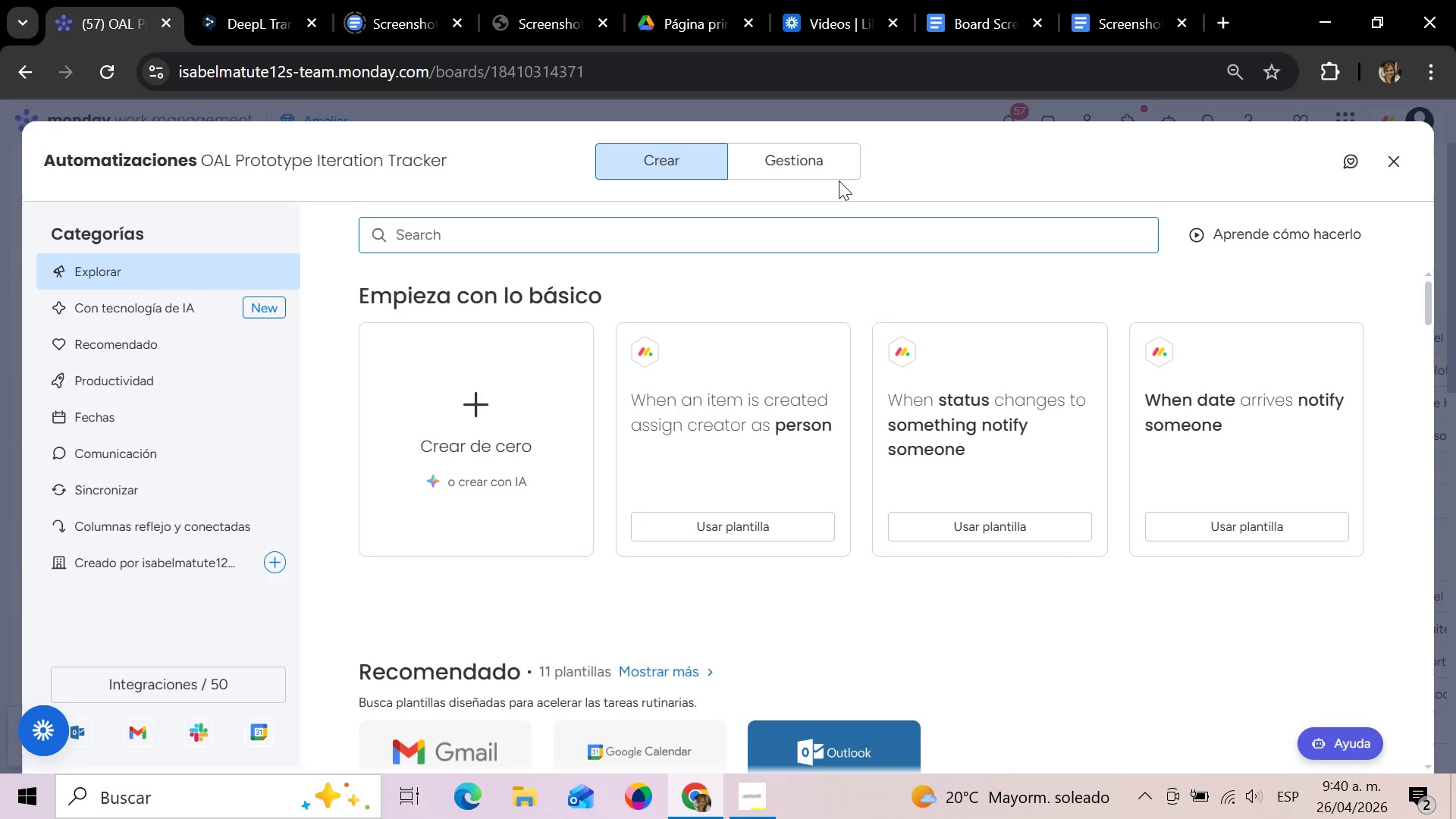 
left_click([990, 445])
 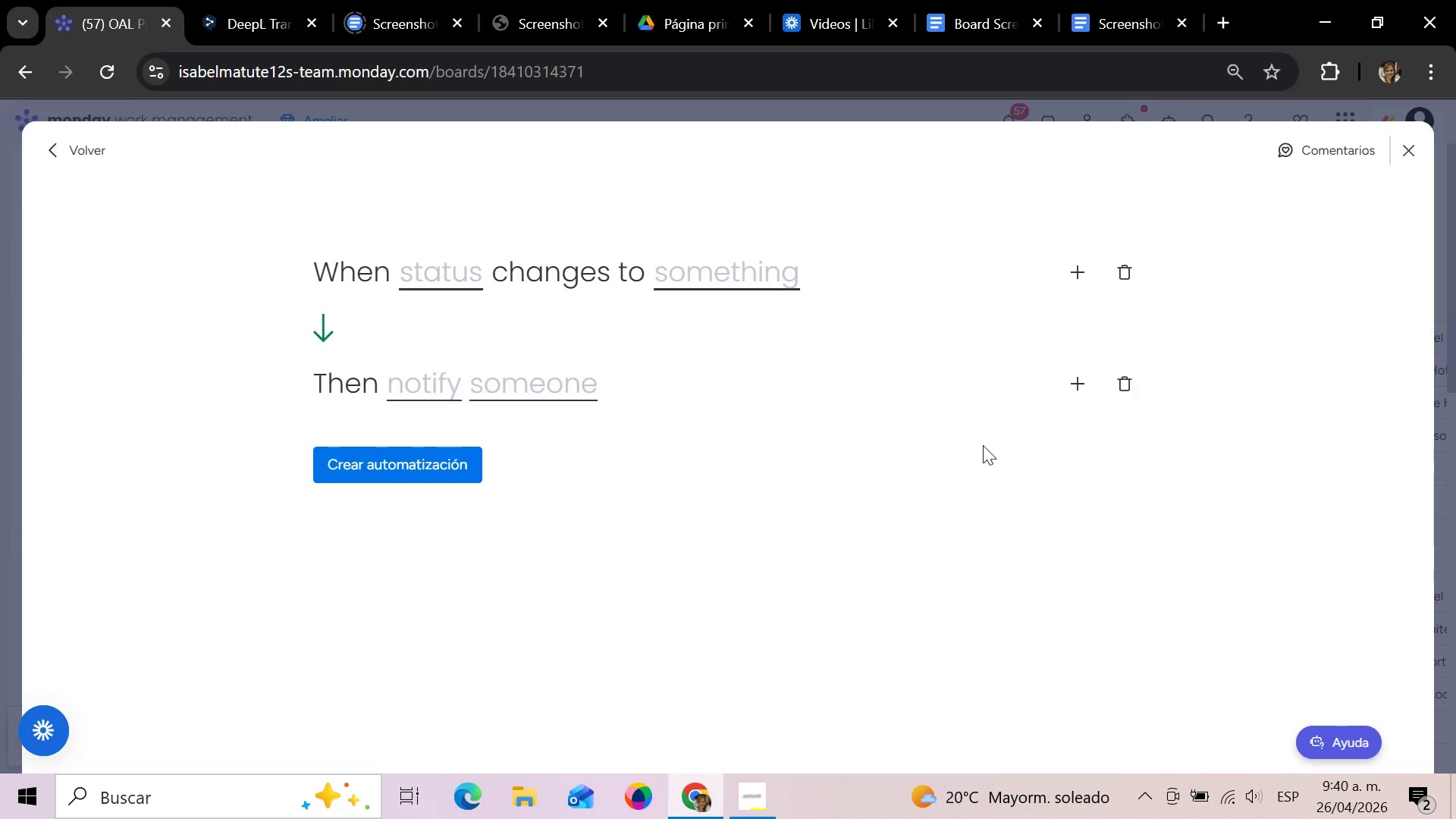 
wait(28.08)
 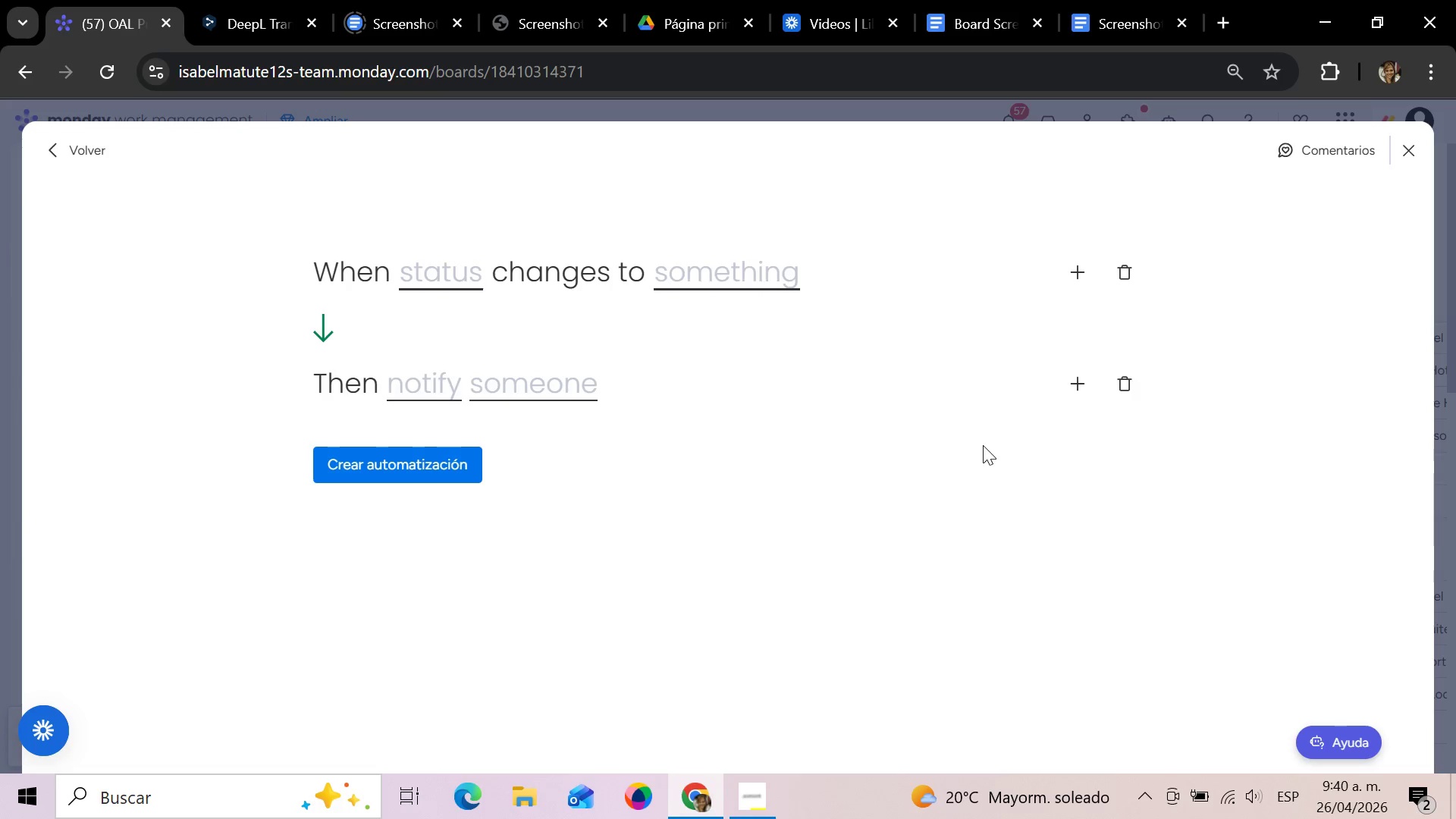 
left_click([460, 280])
 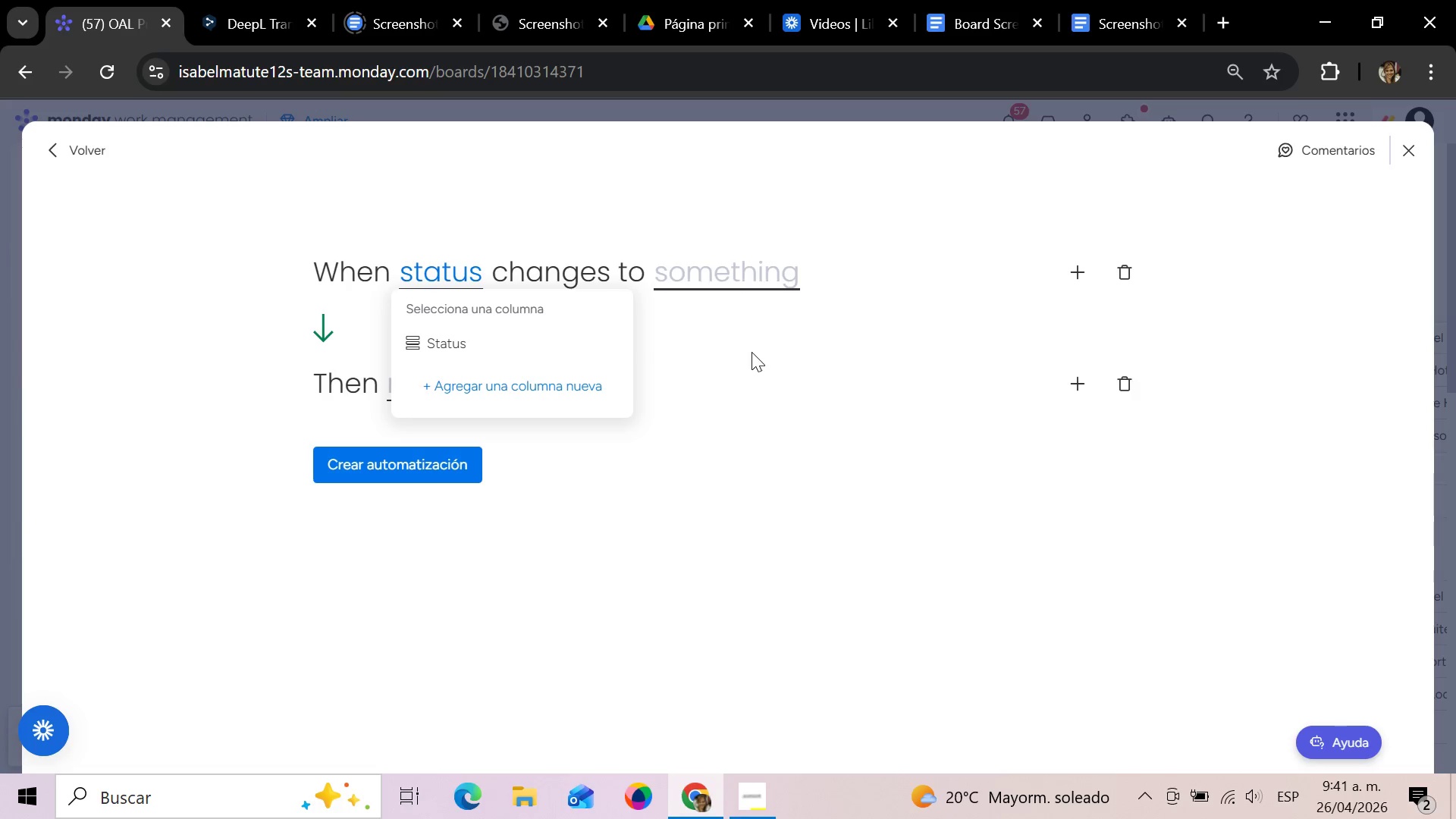 
wait(7.78)
 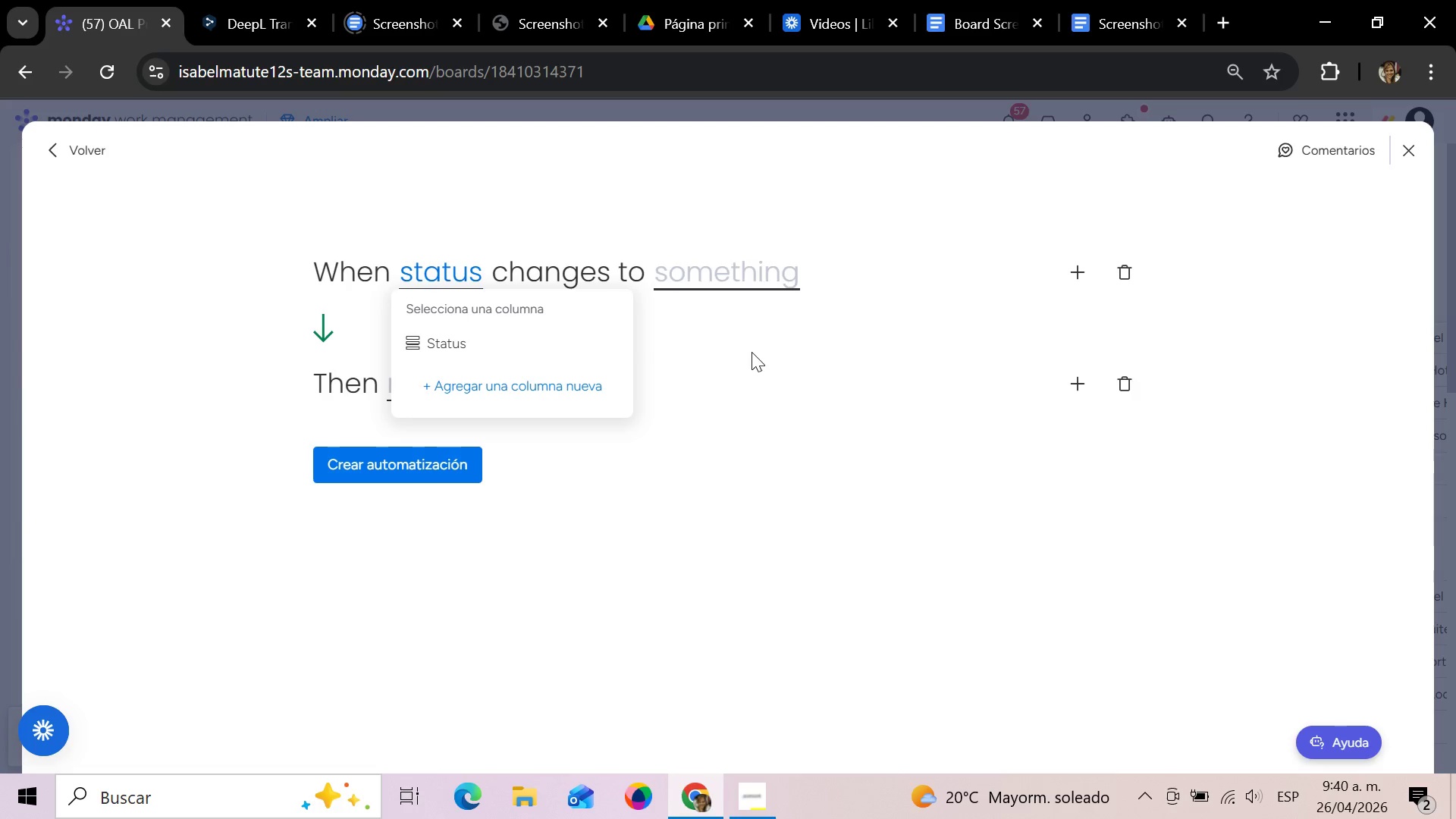 
left_click([739, 277])
 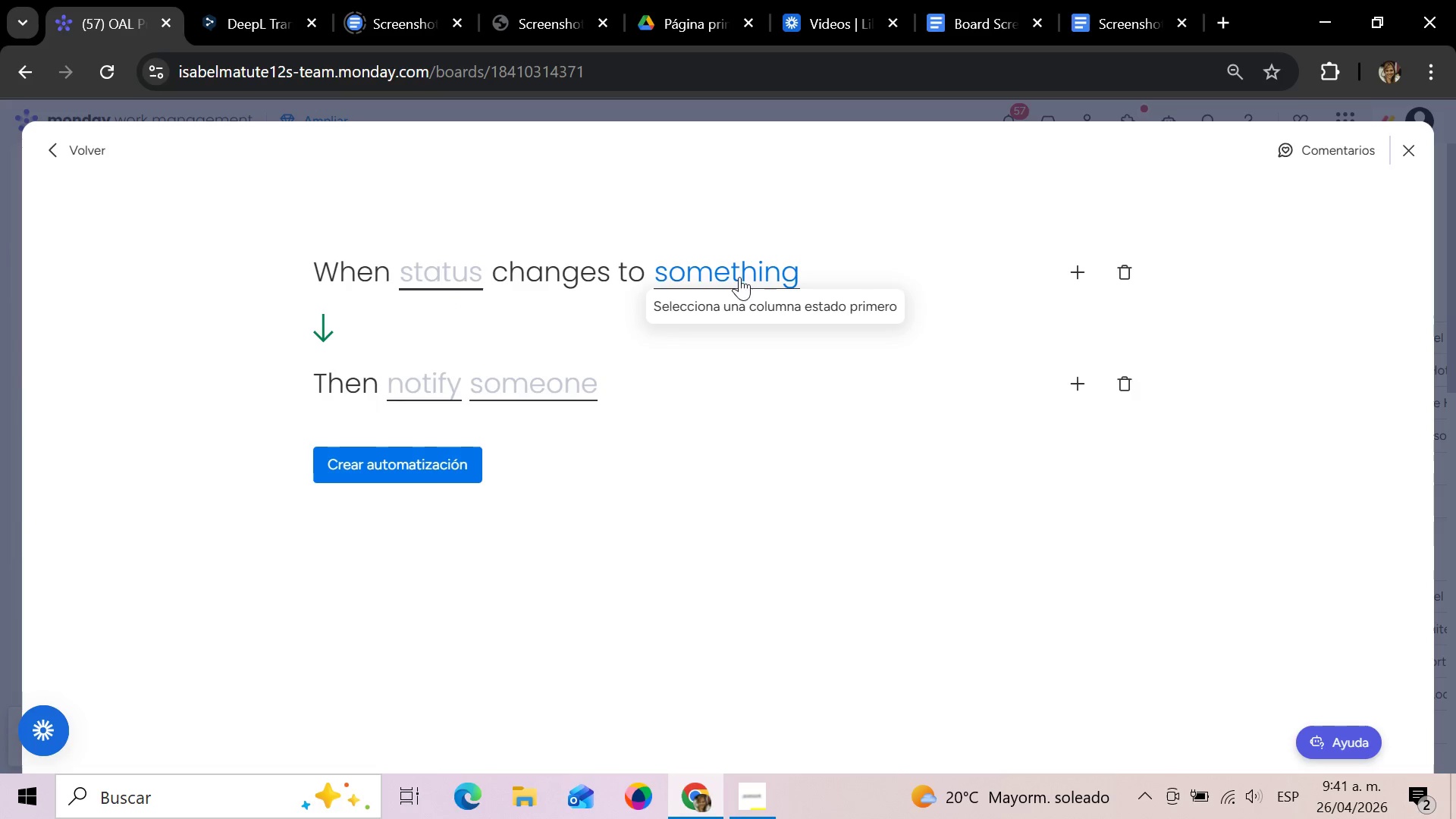 
left_click([439, 261])
 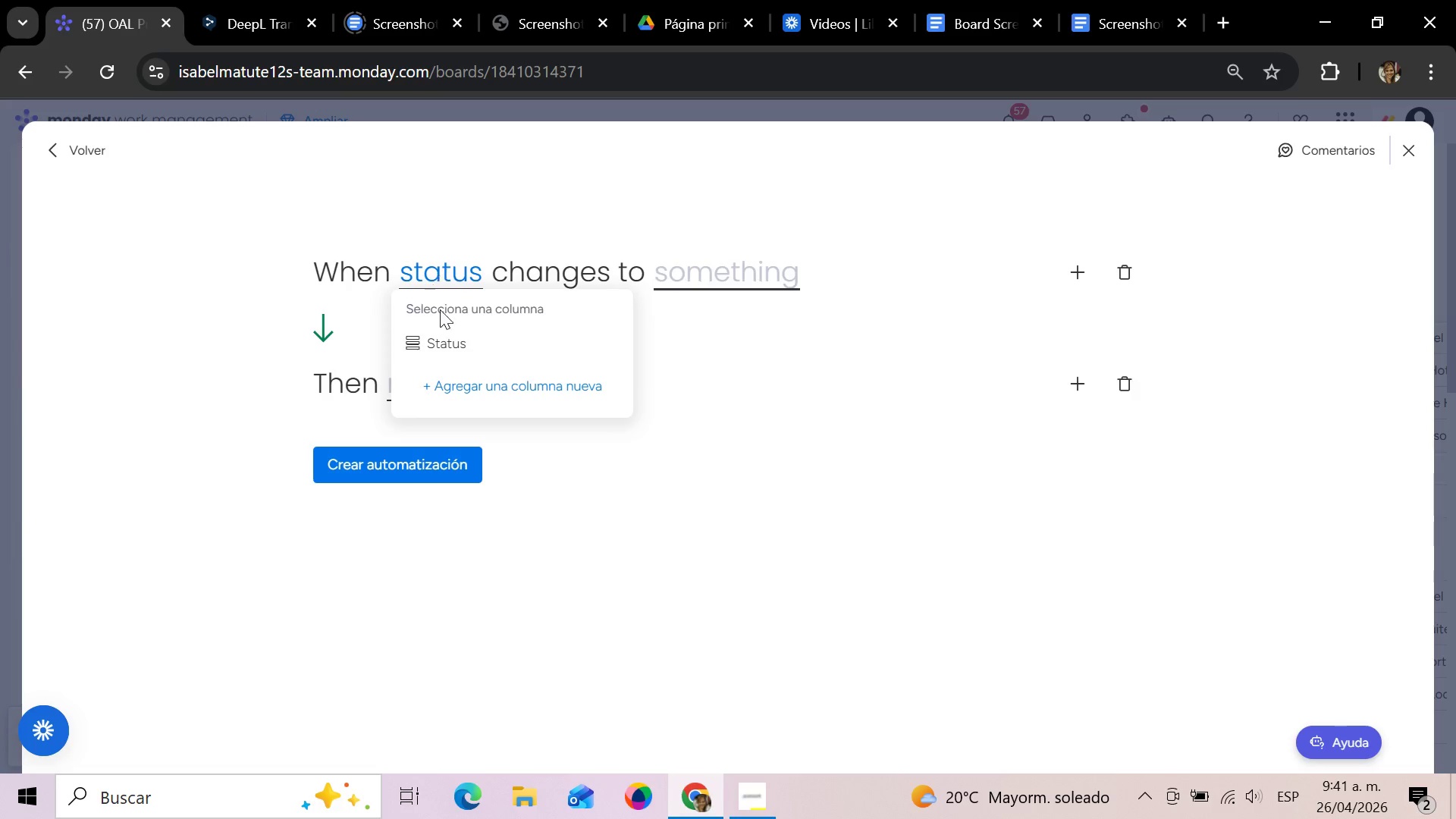 
left_click([445, 344])
 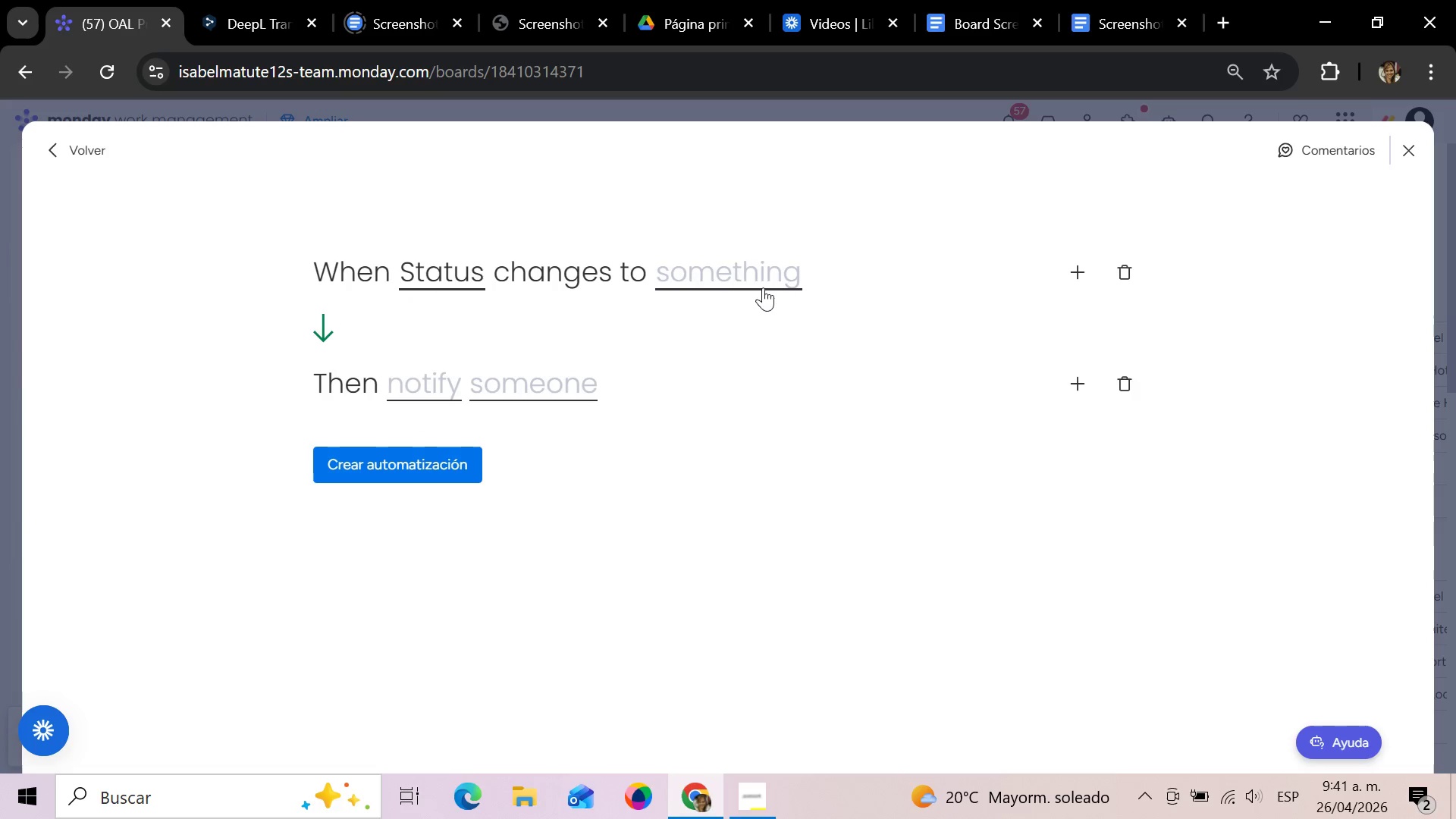 
left_click([773, 285])
 